 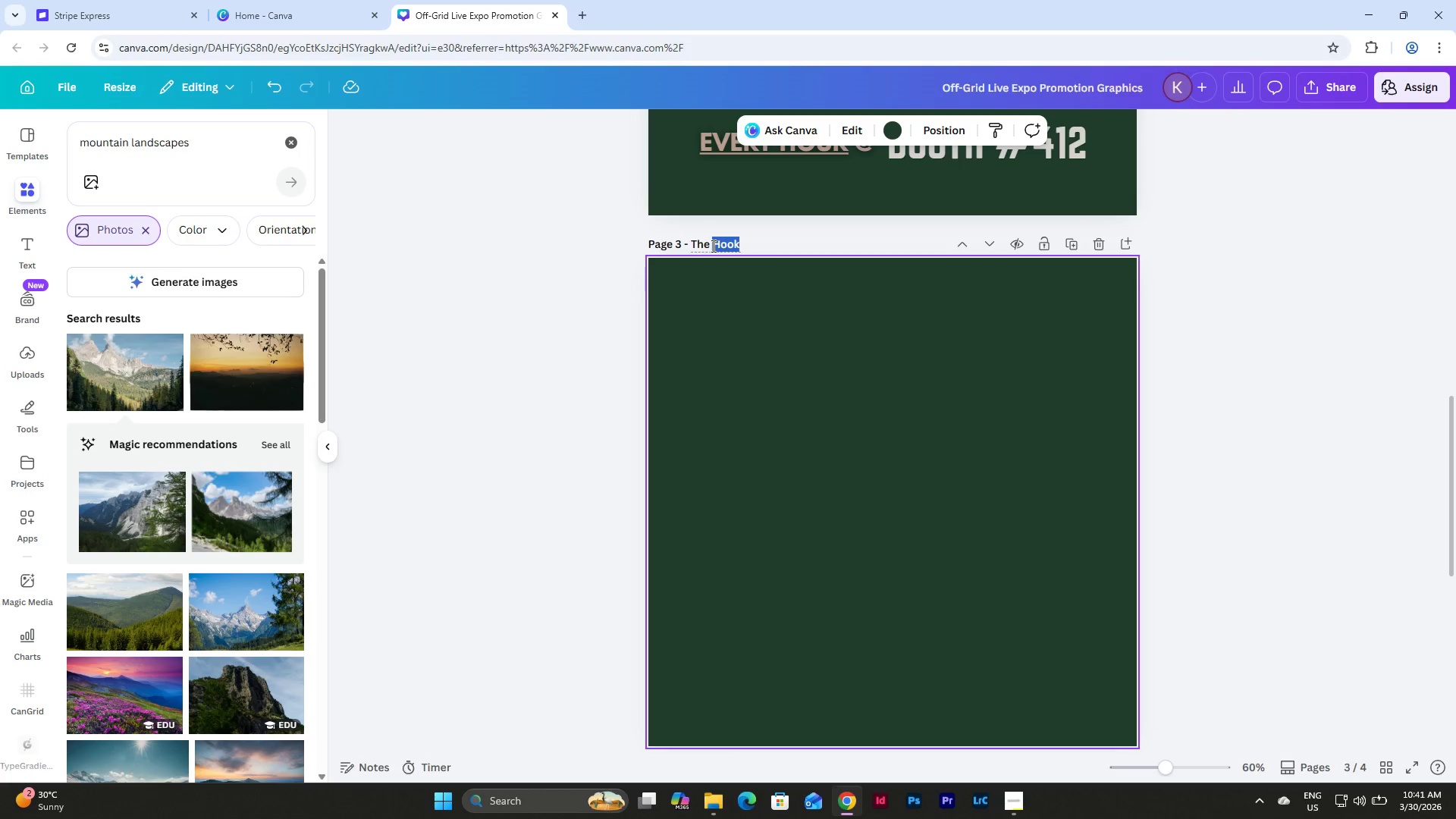 
type(CTA)
 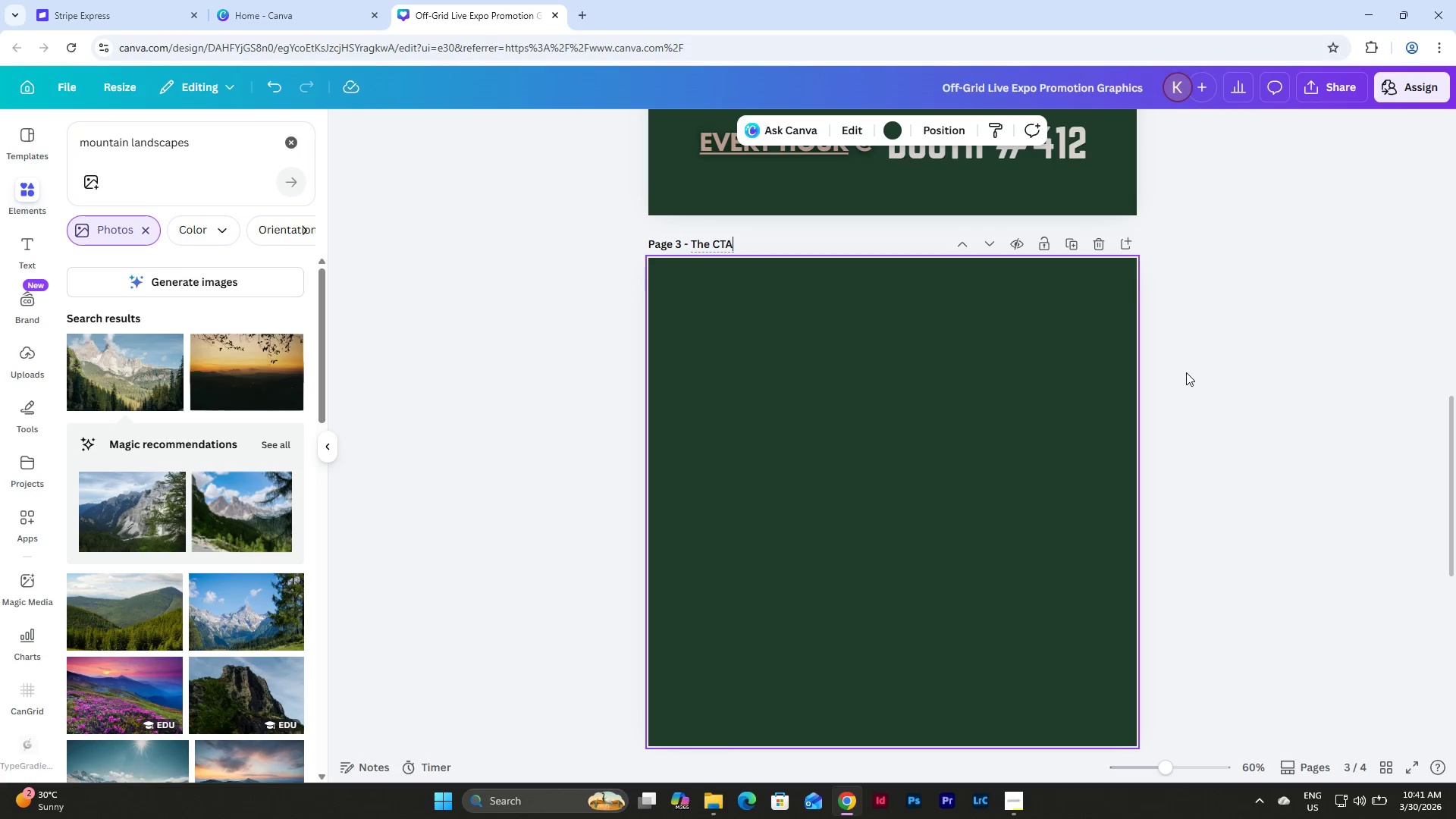 
left_click([1186, 372])
 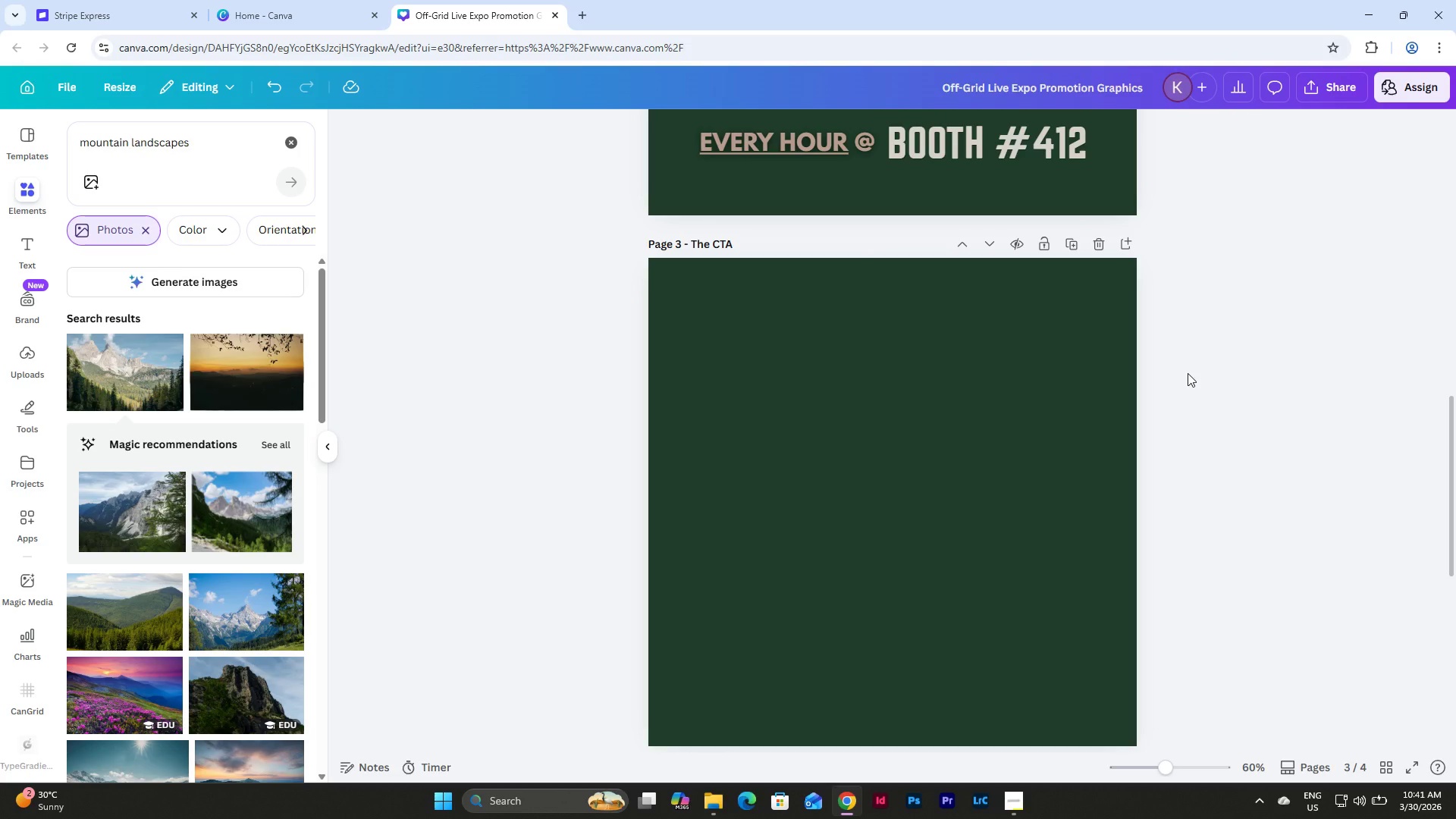 
scroll: coordinate [1210, 315], scroll_direction: up, amount: 8.0
 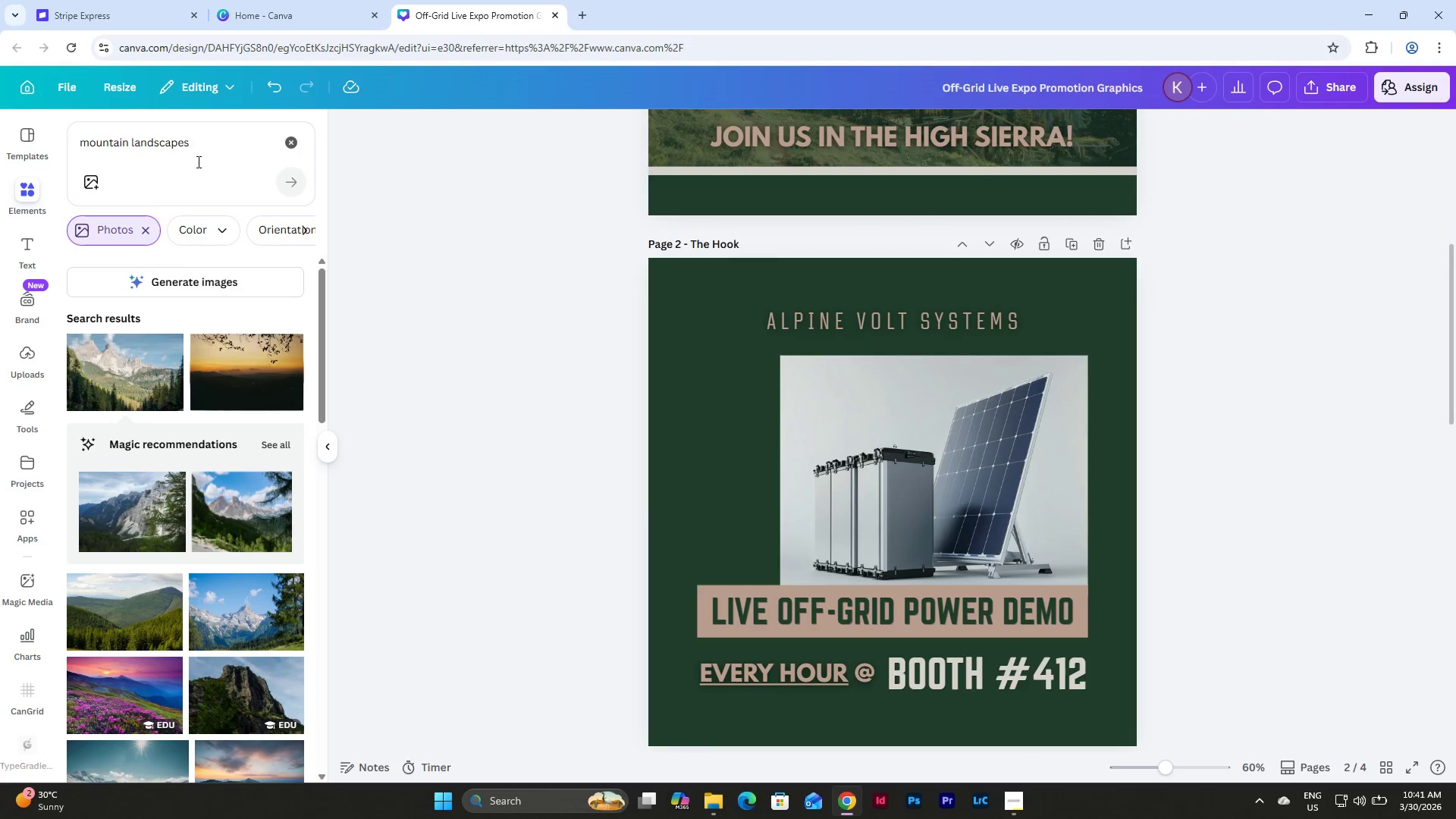 
left_click([186, 144])
 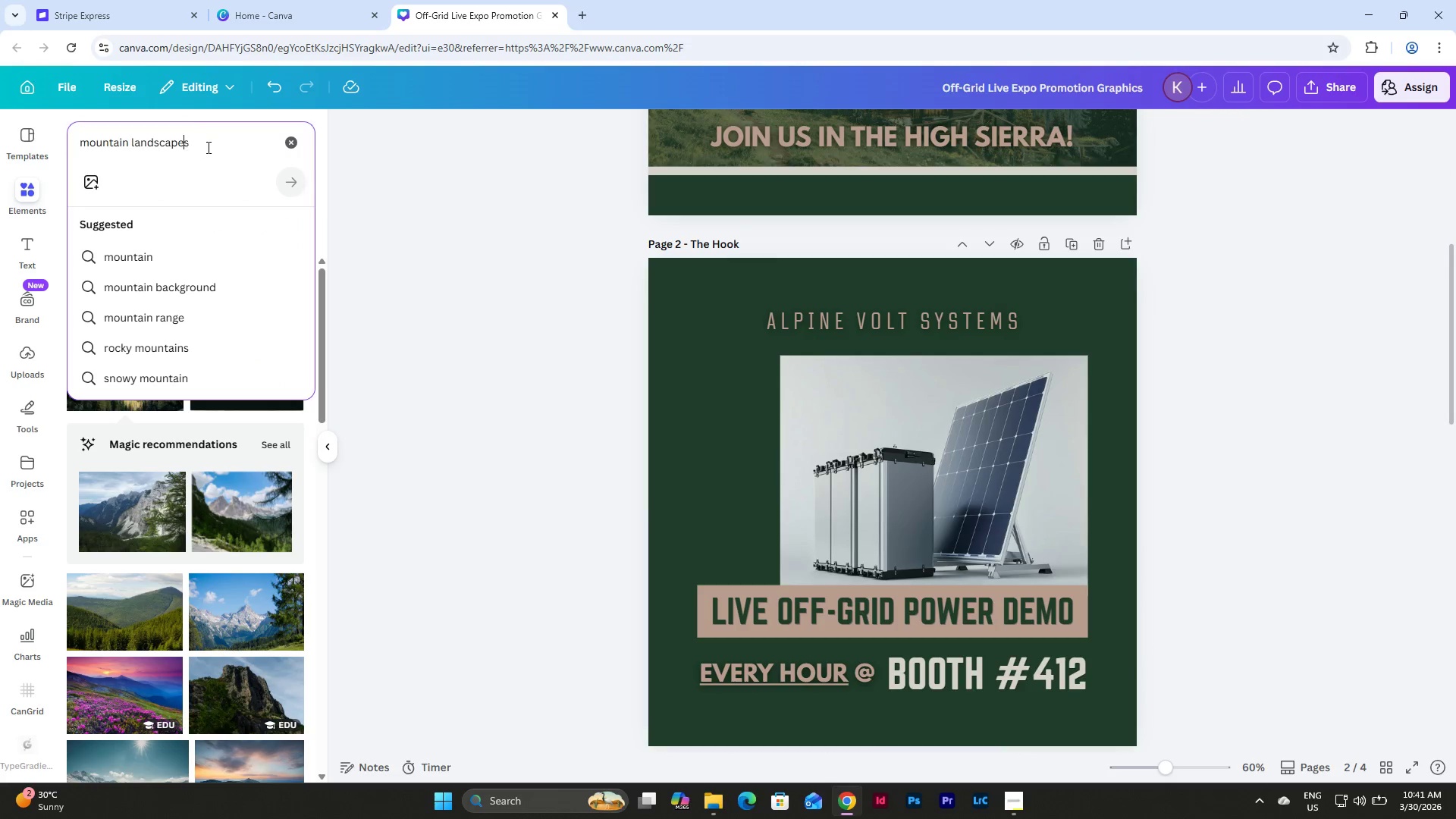 
left_click_drag(start_coordinate=[205, 147], to_coordinate=[74, 145])
 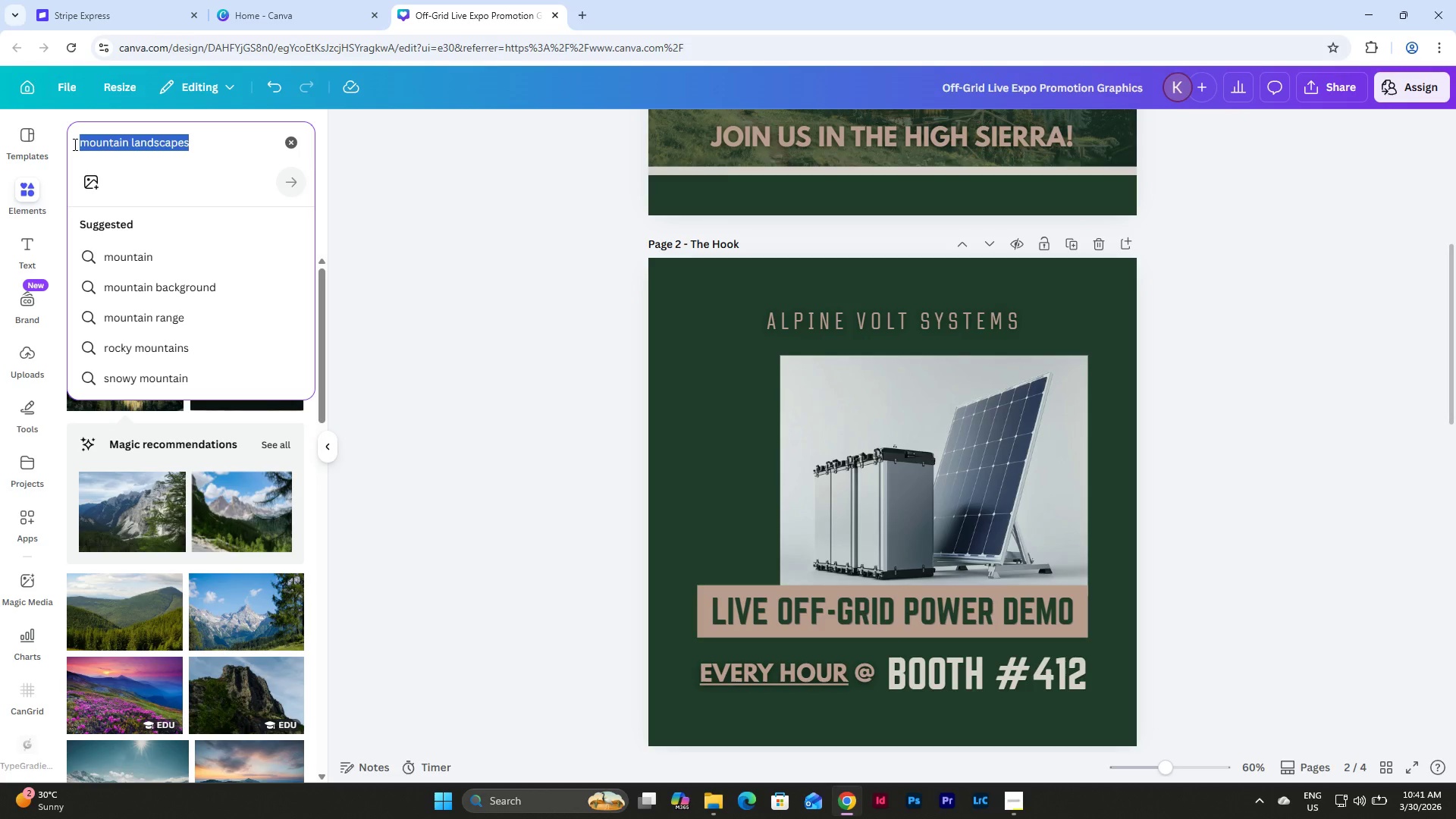 
type(modern cavin forest)
key(Backspace)
type(y)
 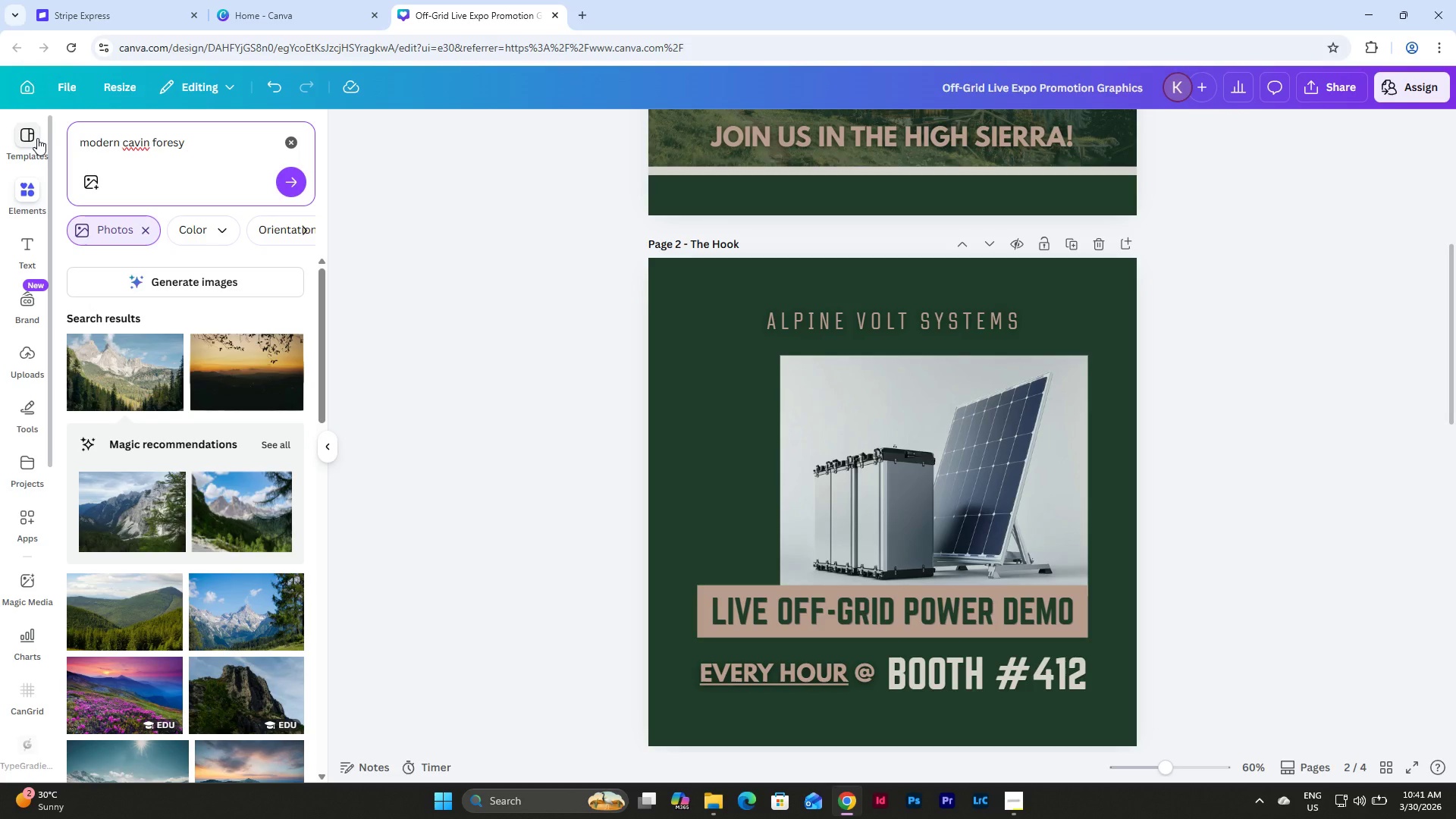 
key(Backspace)
 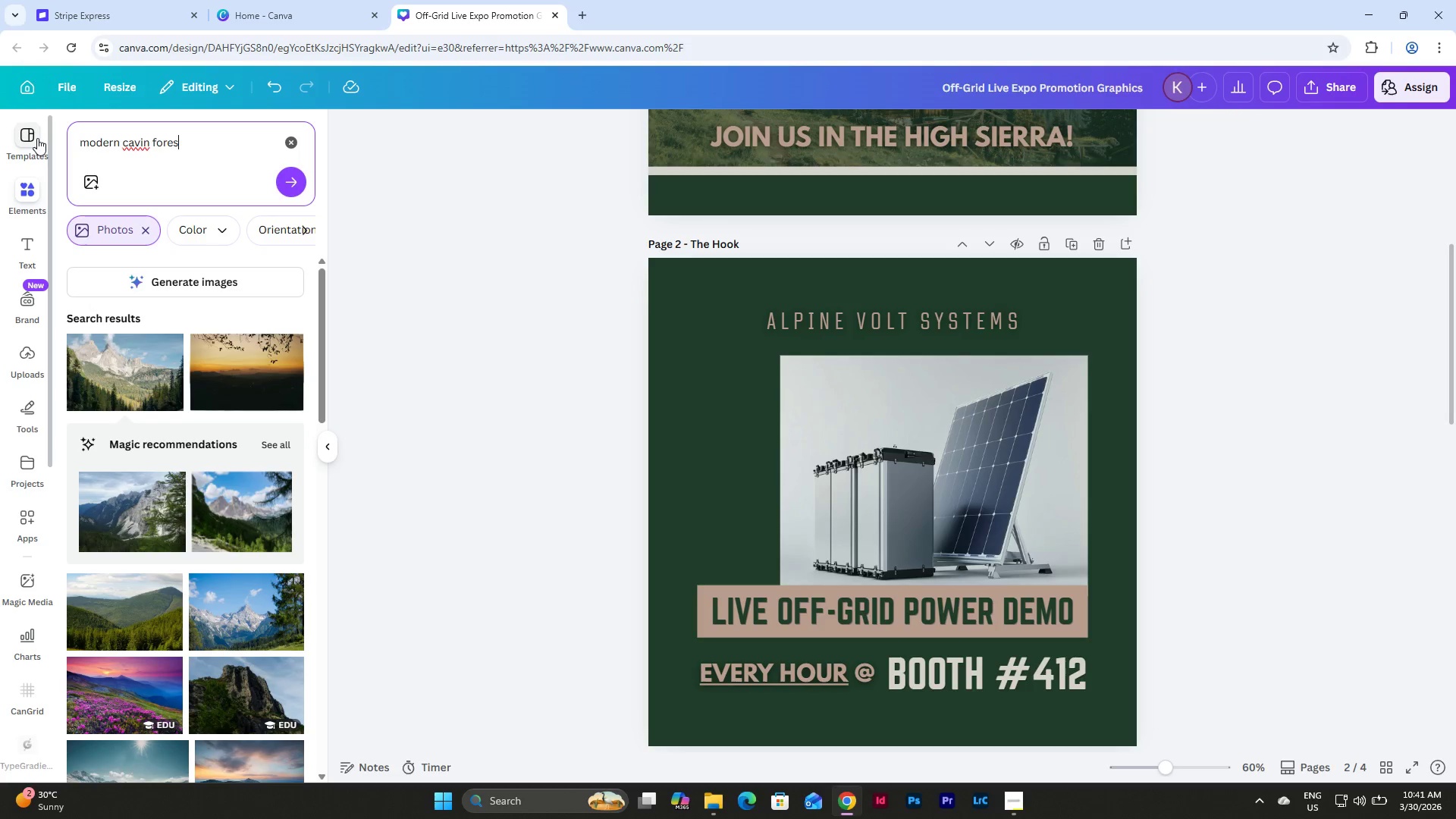 
key(T)
 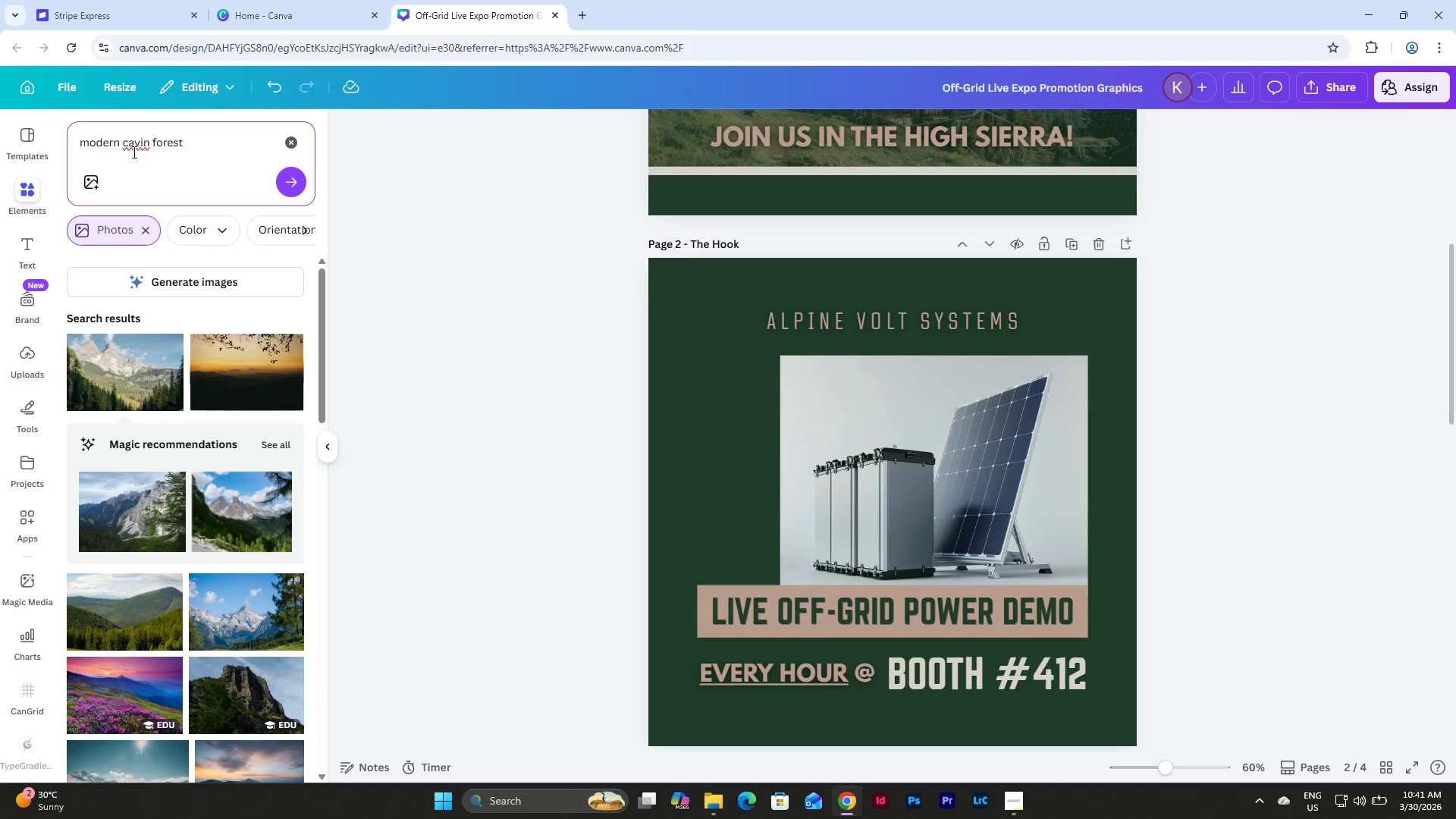 
left_click([139, 142])
 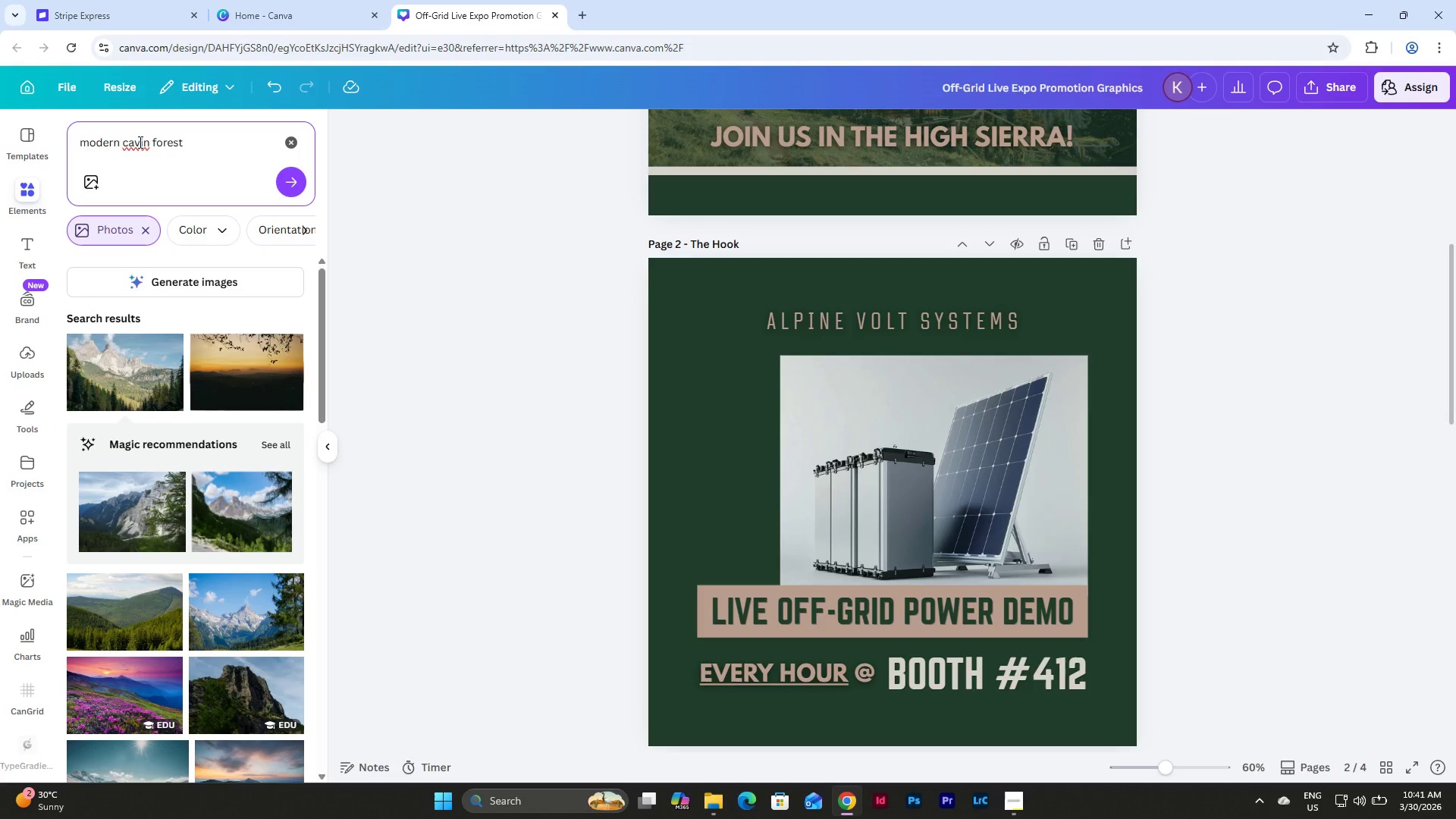 
key(Backspace)
 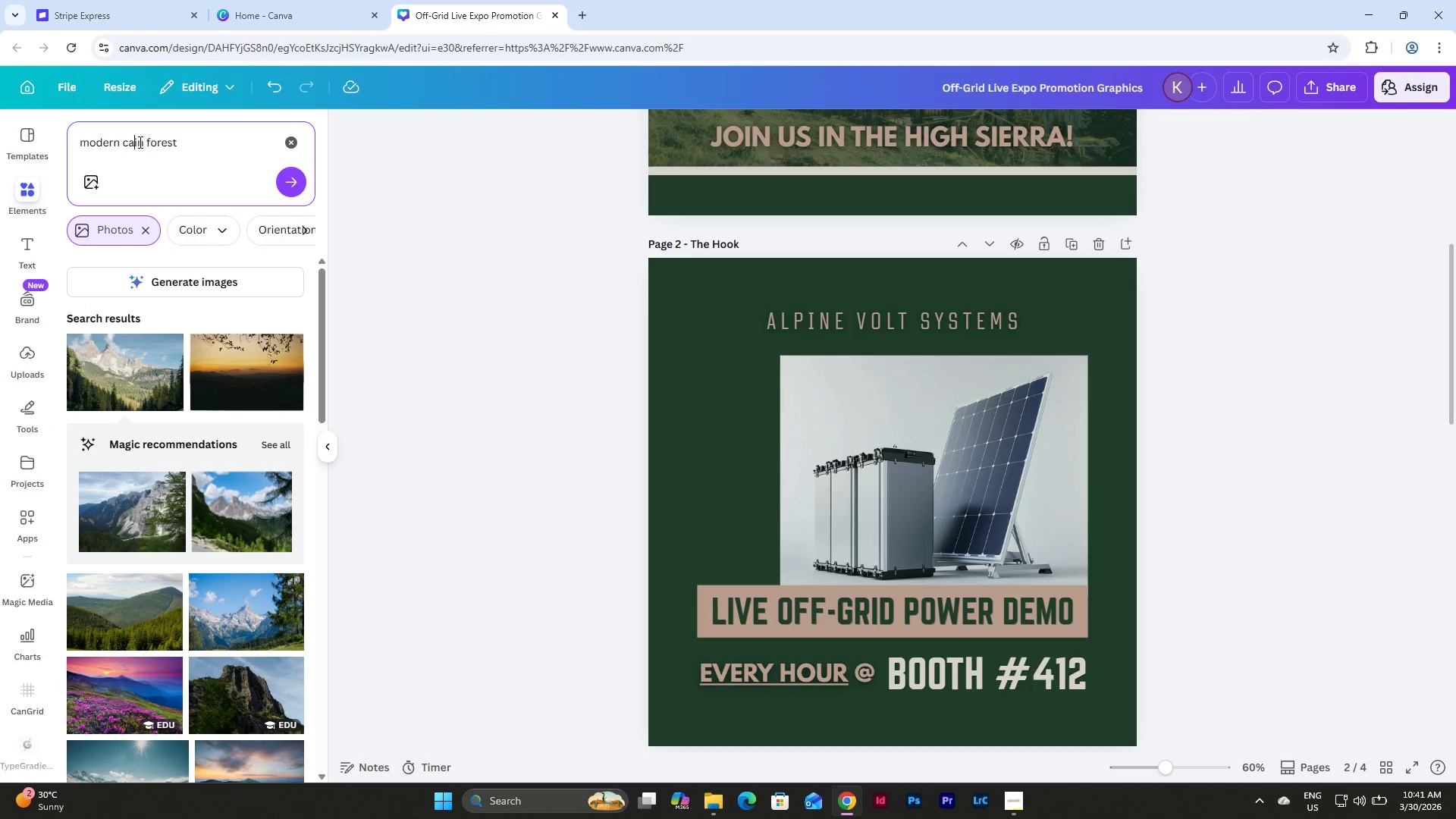 
key(B)
 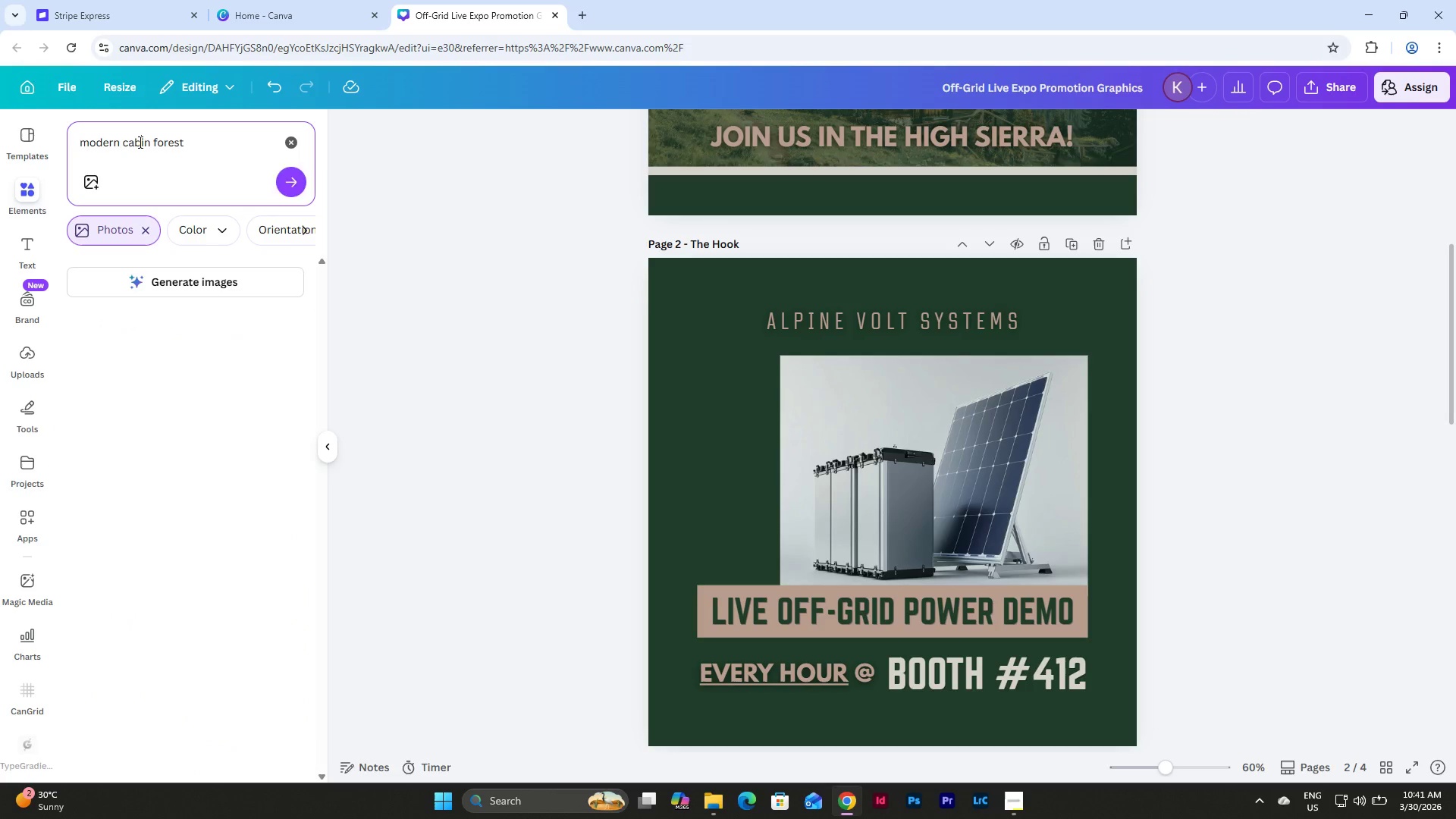 
key(Enter)
 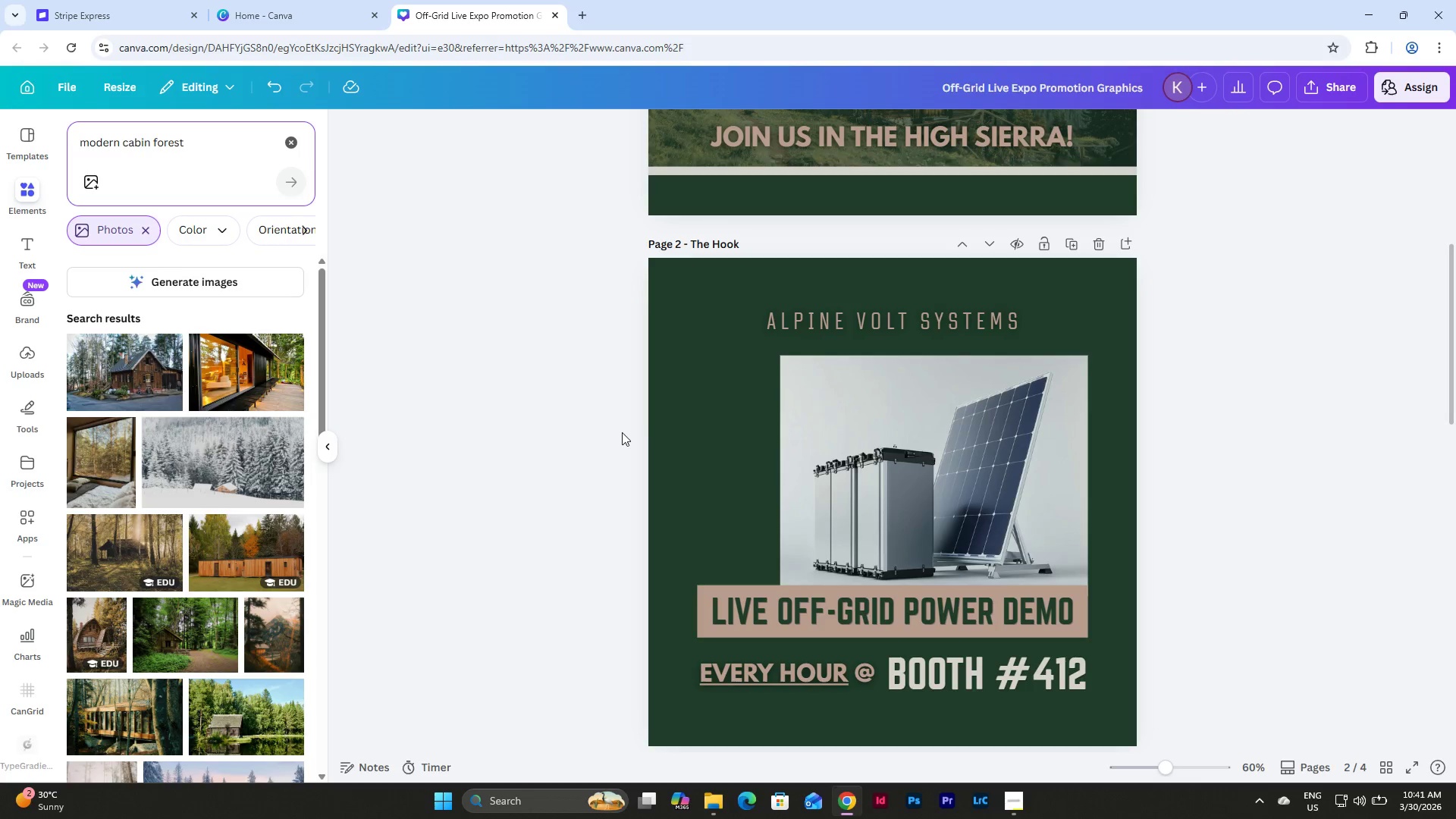 
scroll: coordinate [819, 398], scroll_direction: down, amount: 8.0
 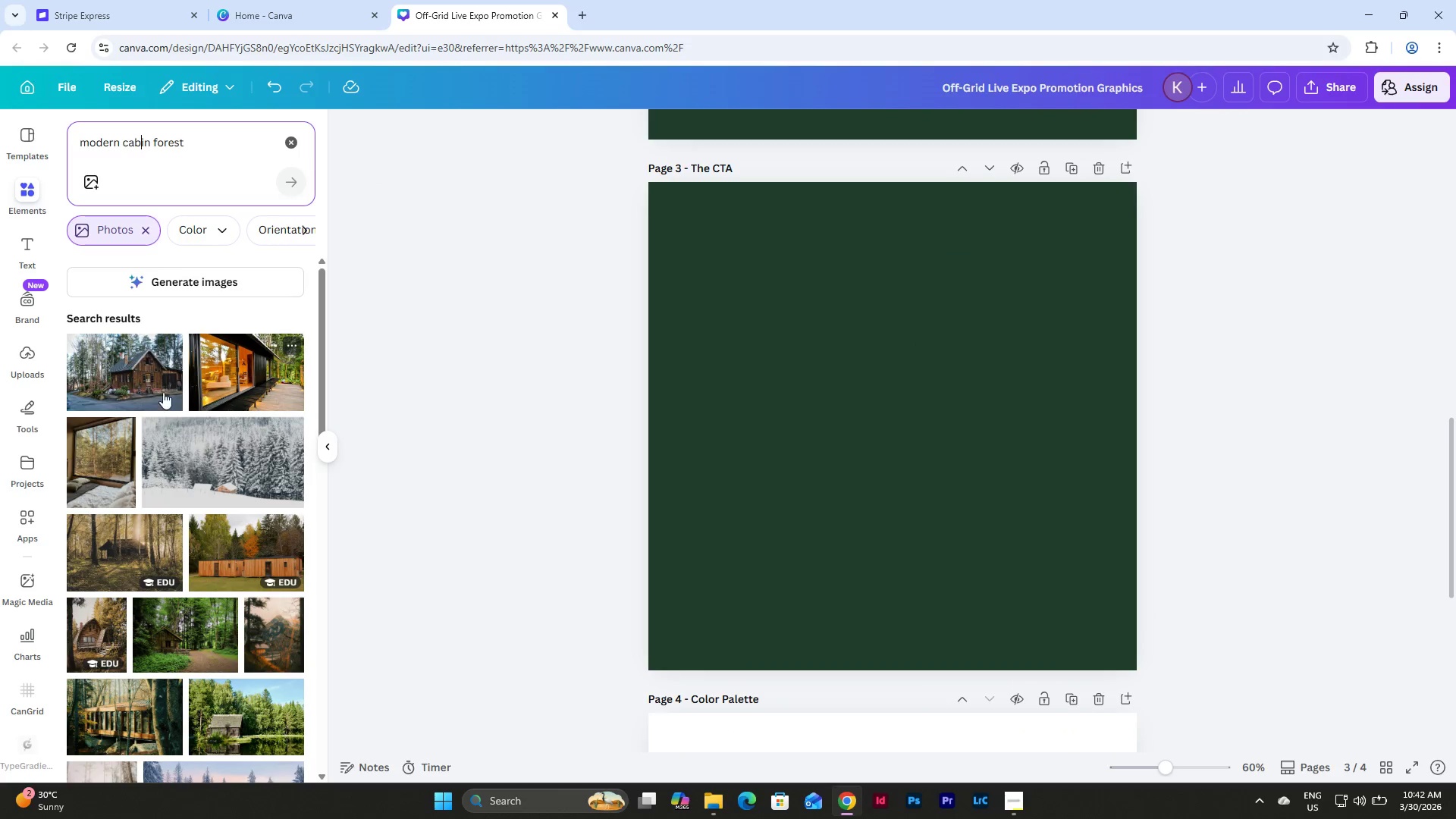 
left_click([146, 385])
 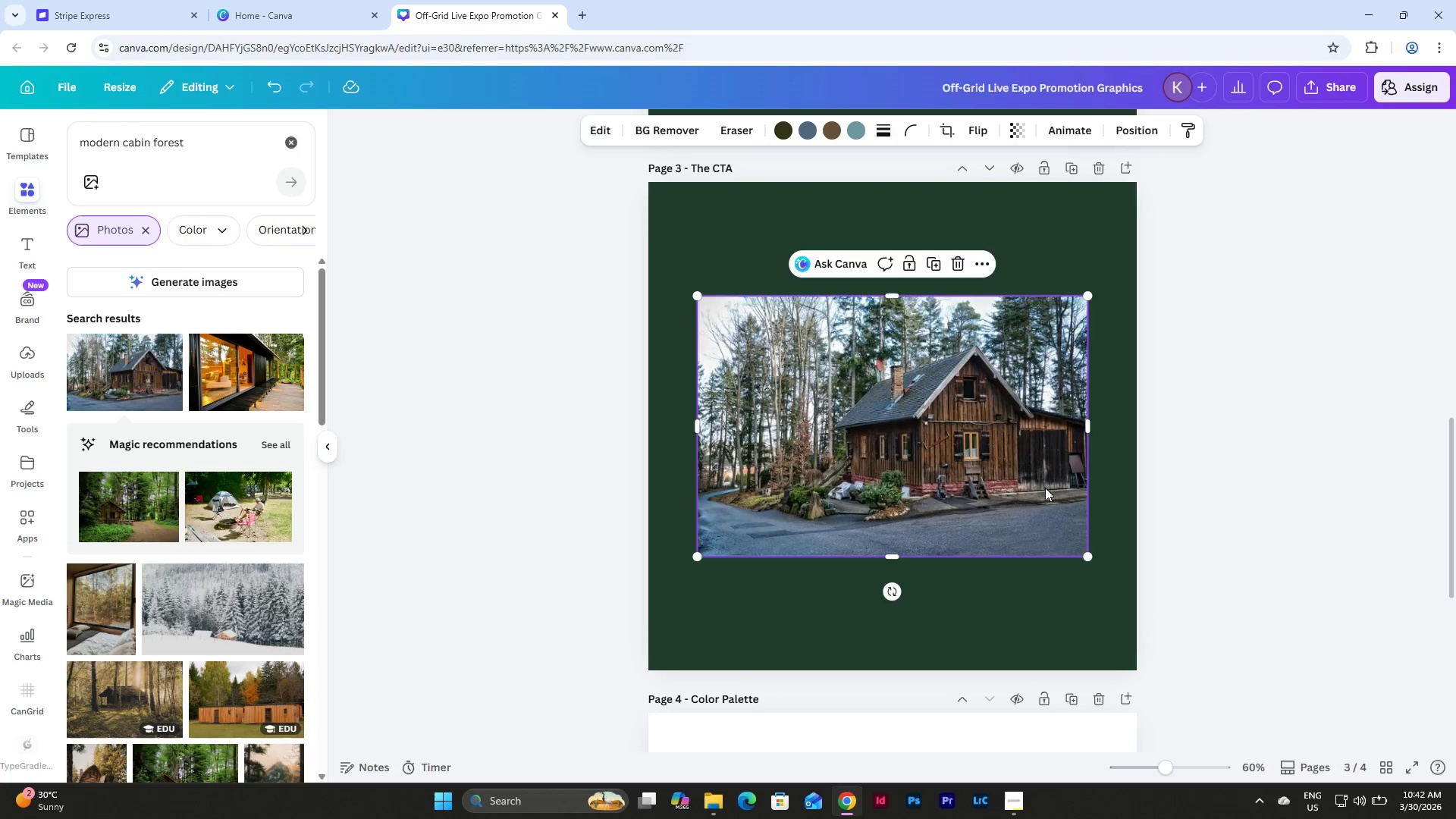 
left_click_drag(start_coordinate=[1034, 482], to_coordinate=[1020, 474])
 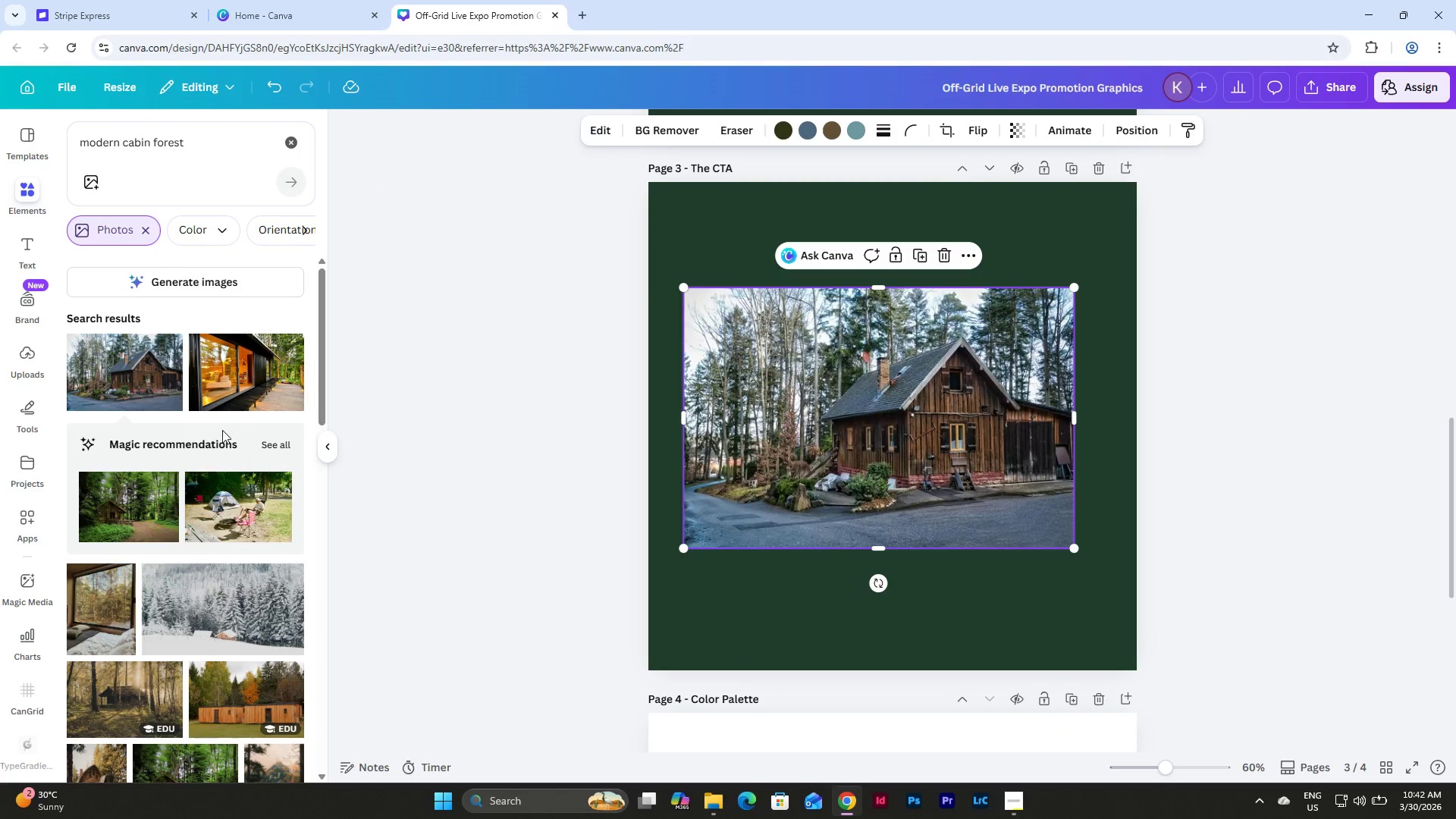 
scroll: coordinate [223, 430], scroll_direction: down, amount: 2.0
 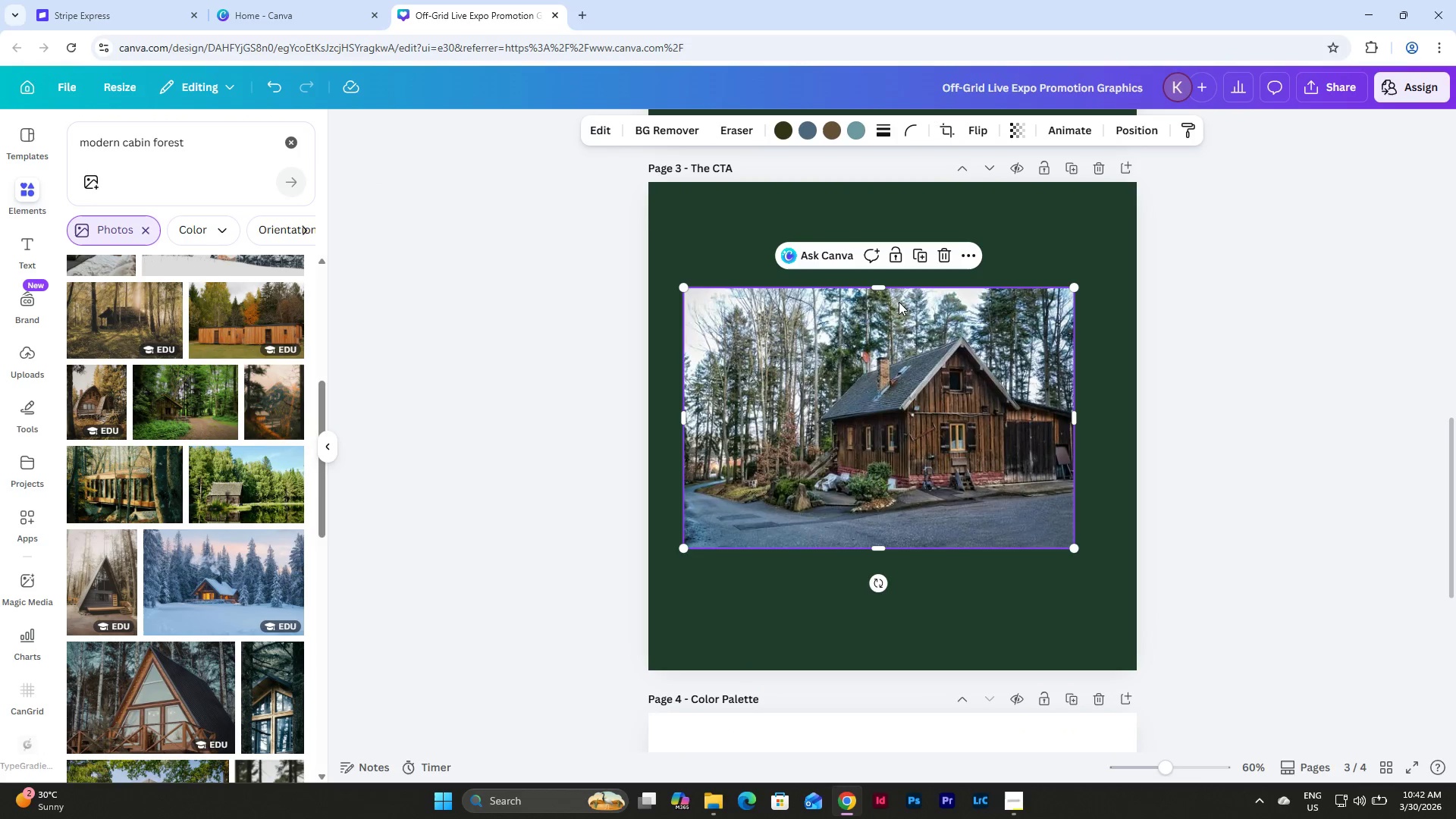 
left_click([944, 259])
 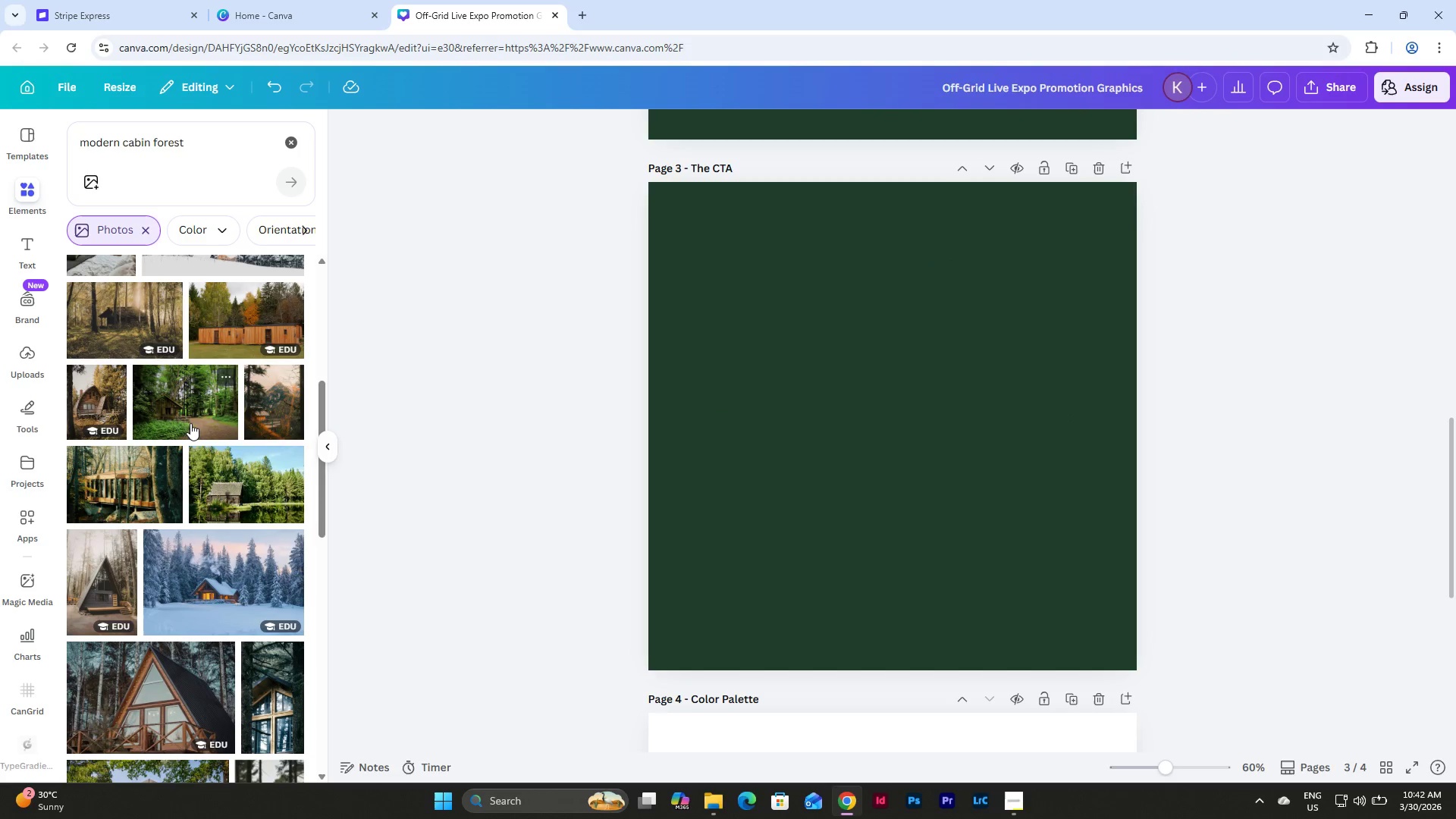 
scroll: coordinate [190, 423], scroll_direction: down, amount: 1.0
 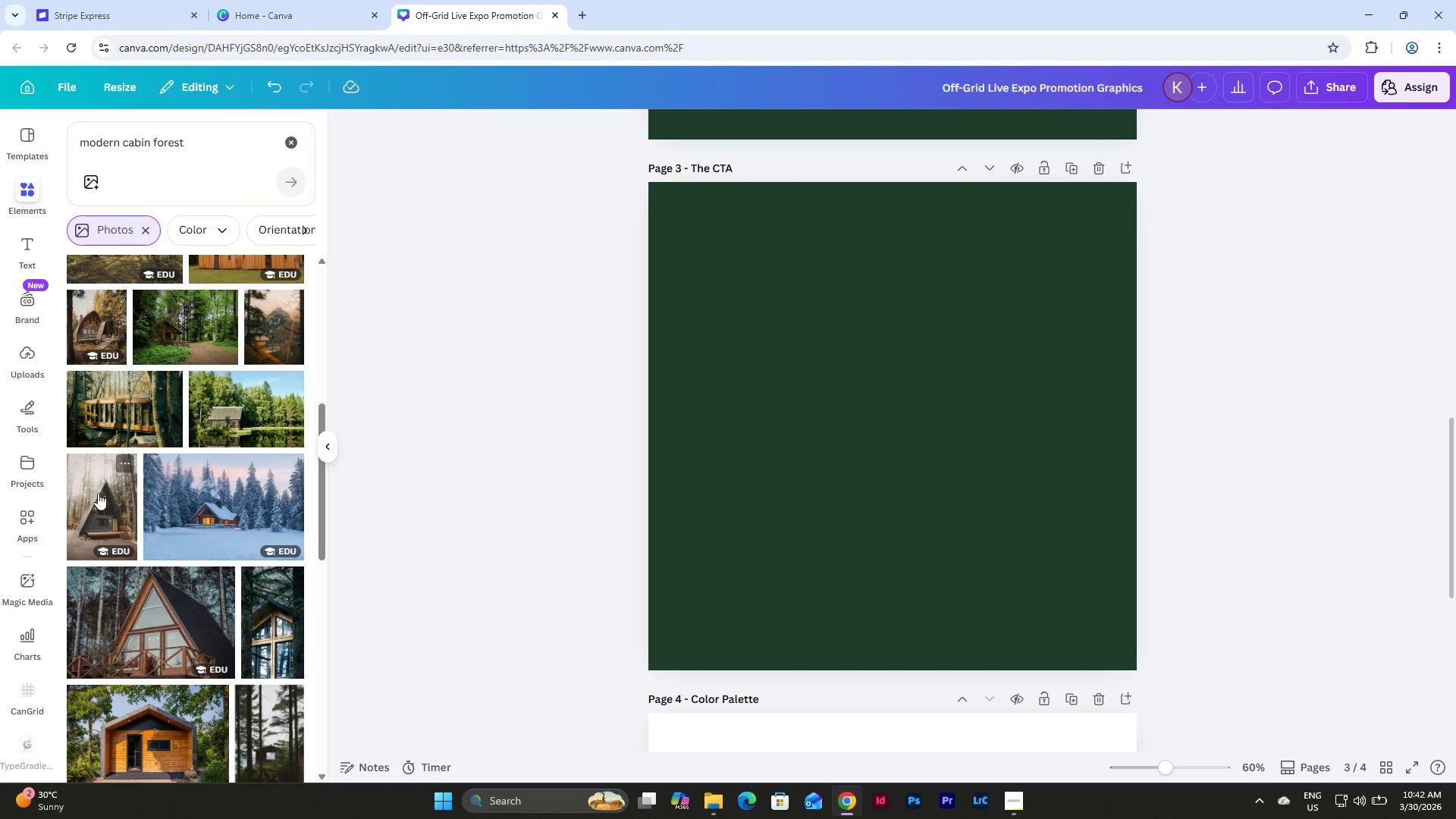 
left_click([96, 491])
 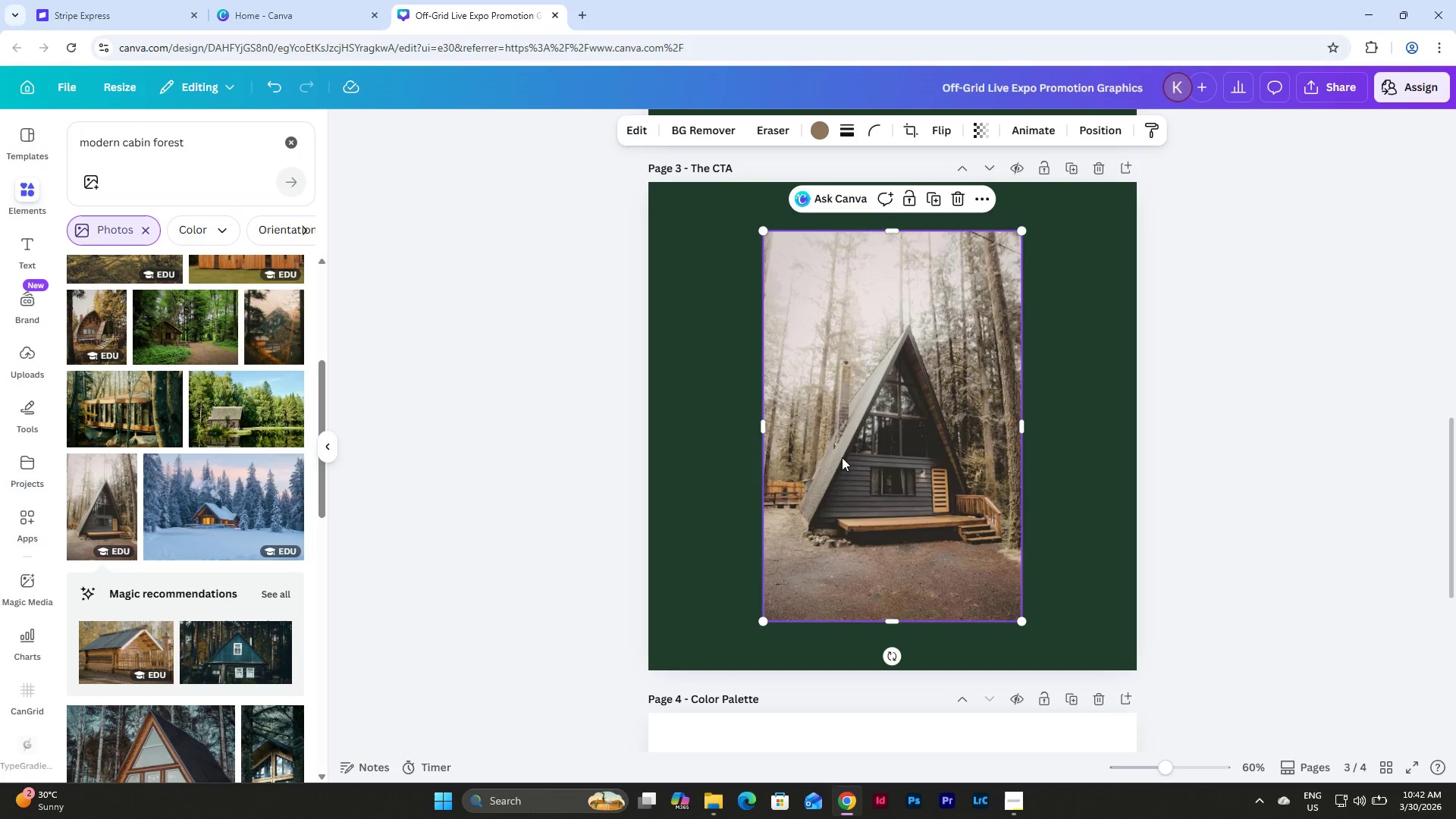 
scroll: coordinate [227, 497], scroll_direction: down, amount: 2.0
 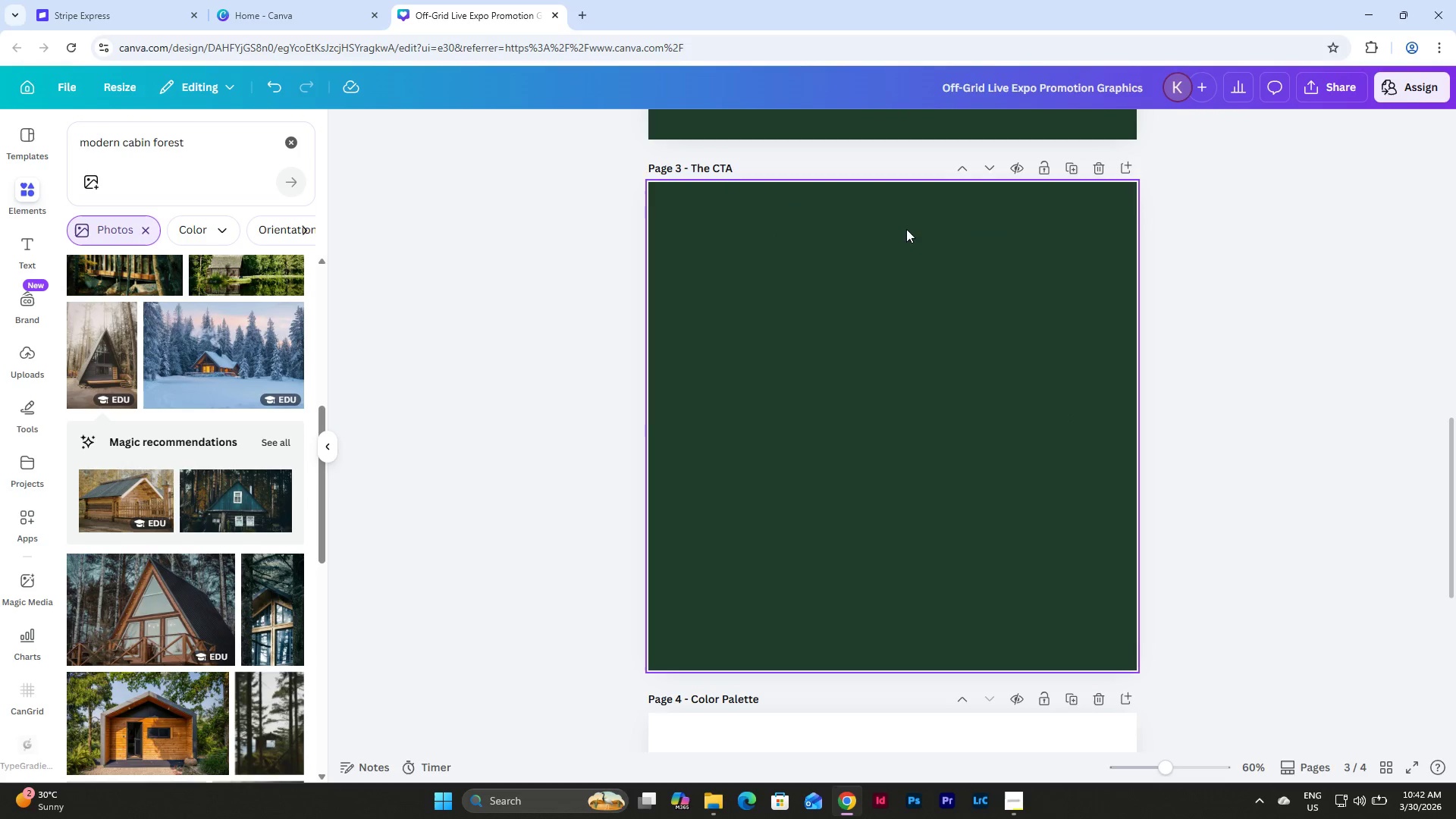 
left_click([179, 601])
 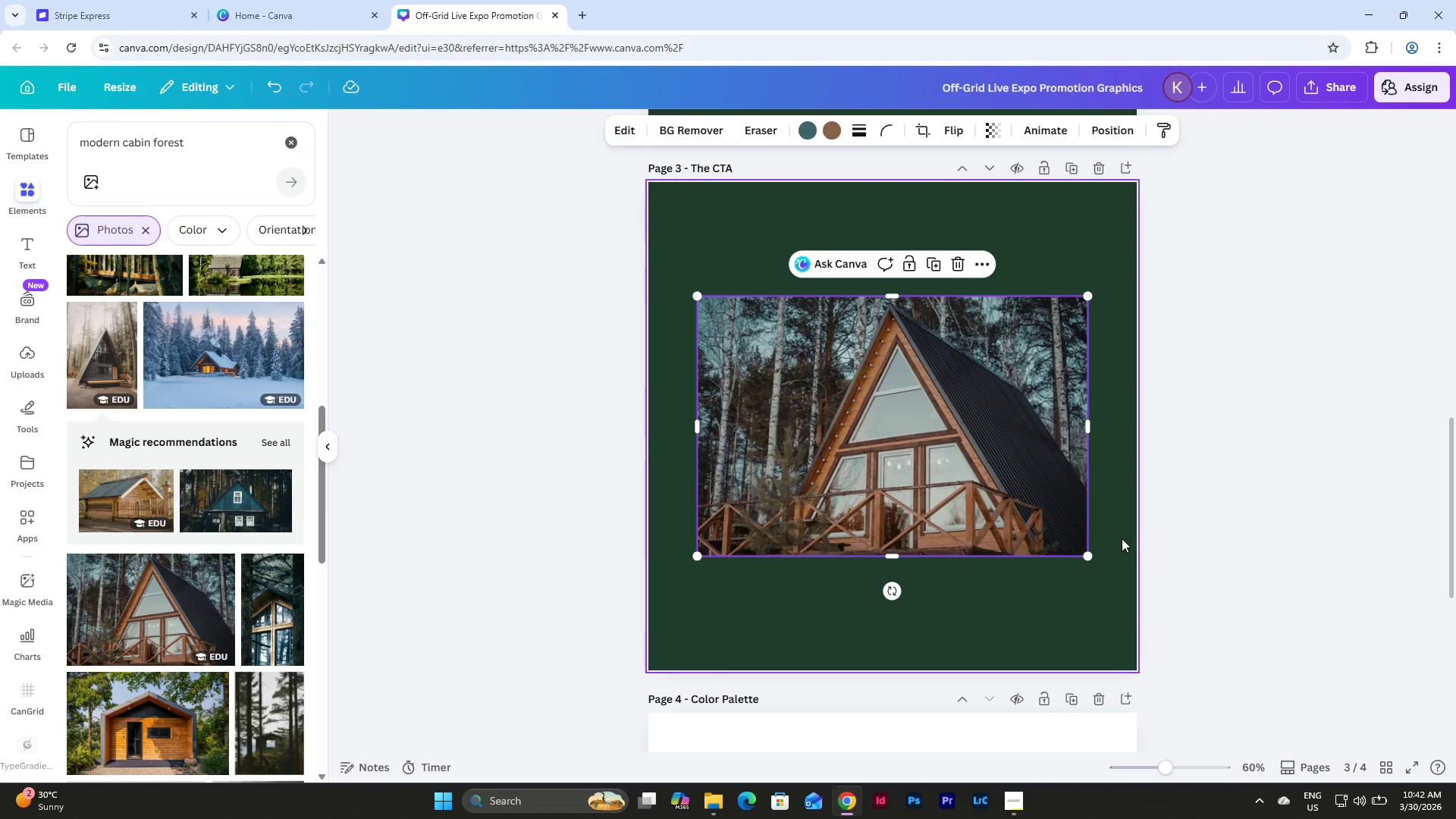 
scroll: coordinate [1122, 537], scroll_direction: up, amount: 2.0
 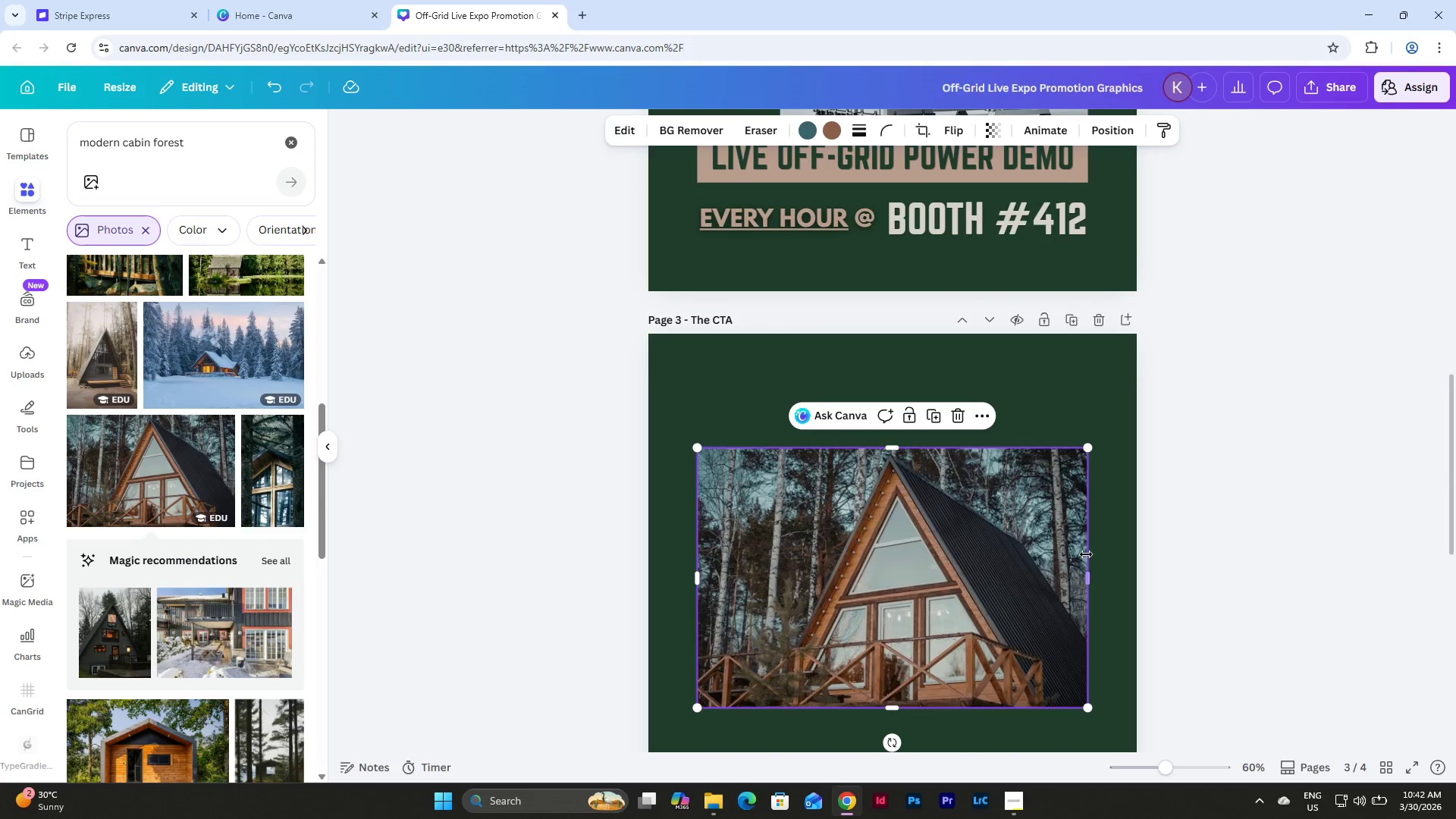 
left_click([1259, 607])
 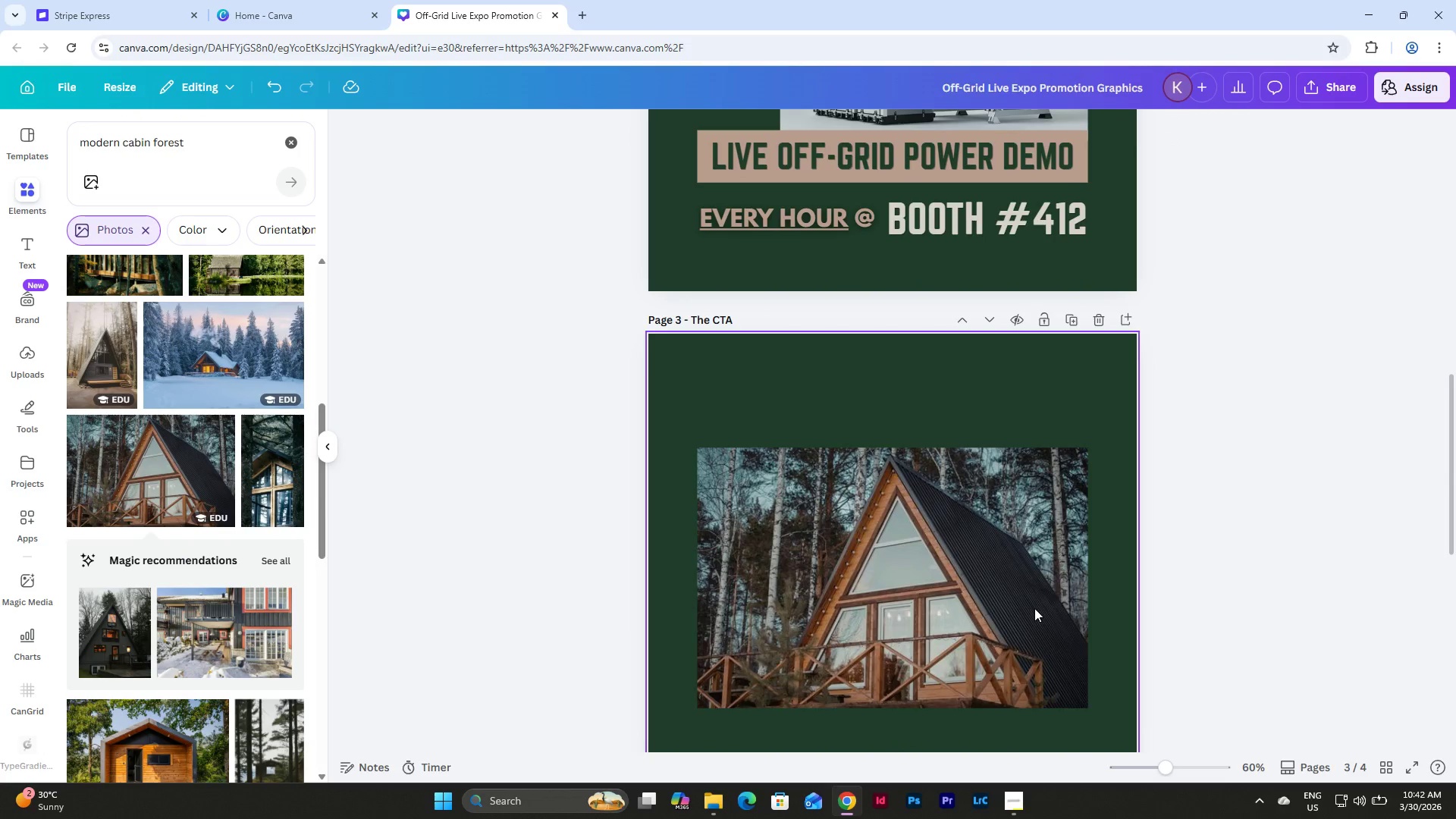 
left_click([809, 566])
 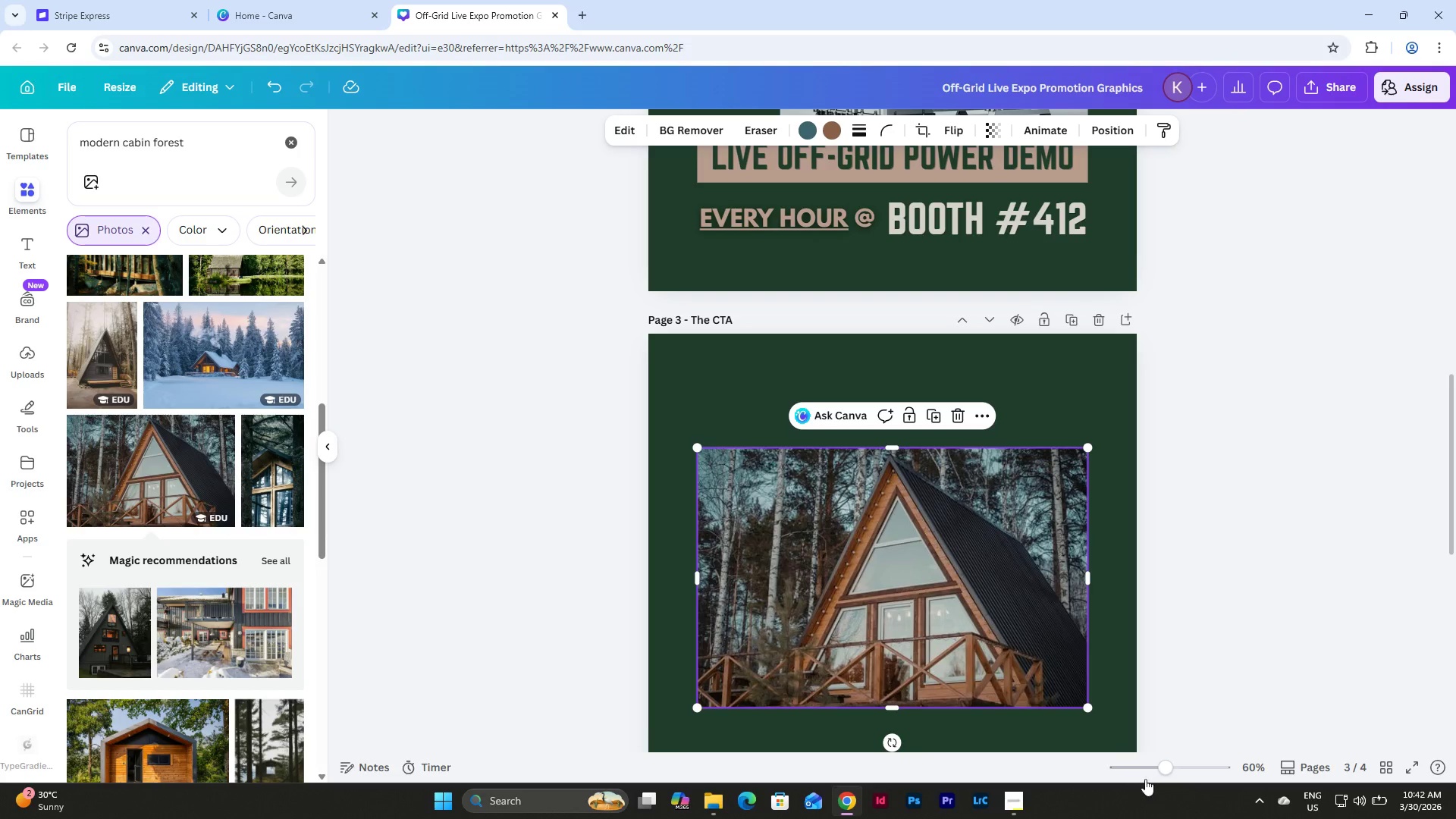 
left_click_drag(start_coordinate=[1170, 764], to_coordinate=[1177, 746])
 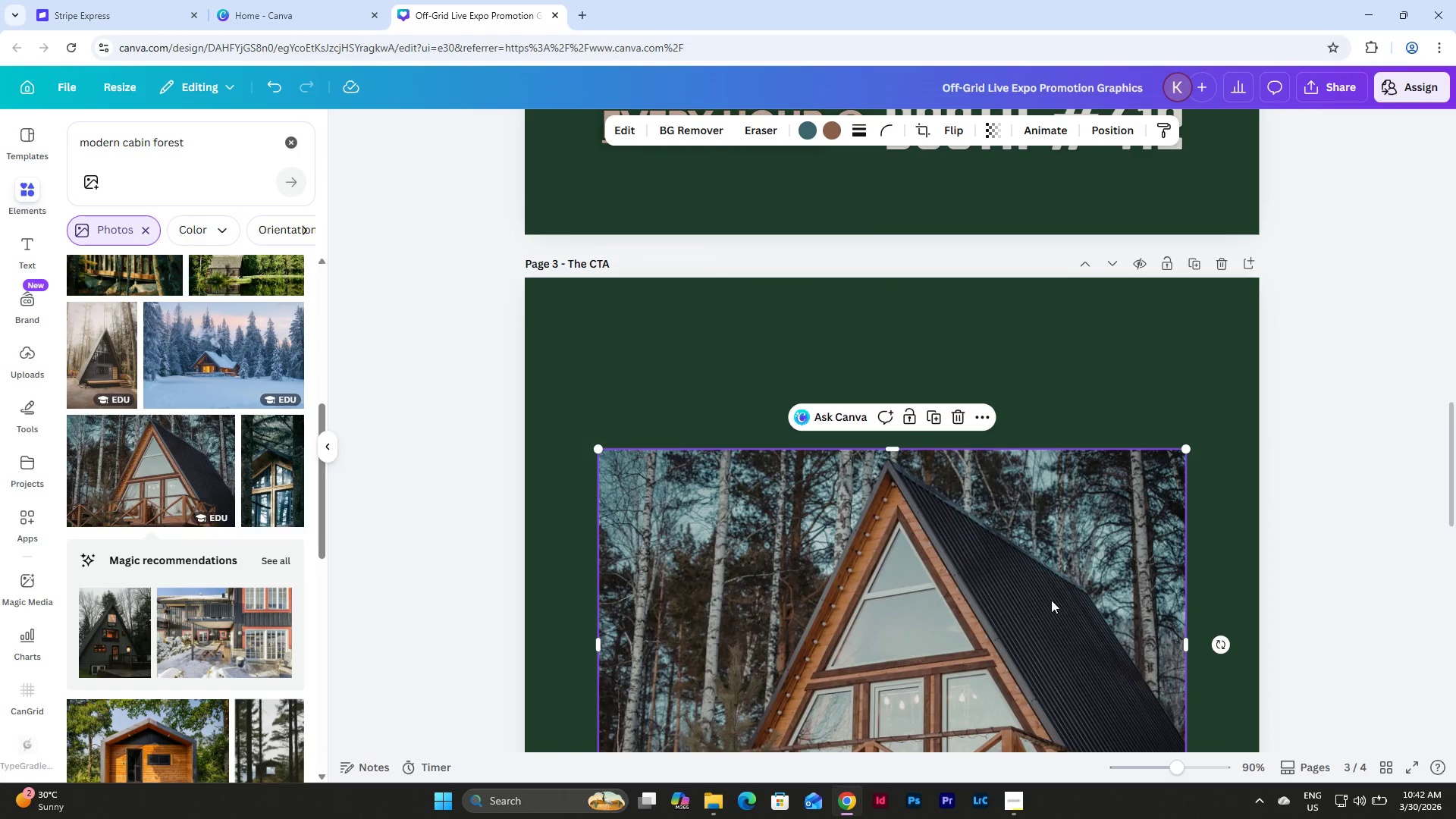 
scroll: coordinate [1051, 599], scroll_direction: down, amount: 3.0
 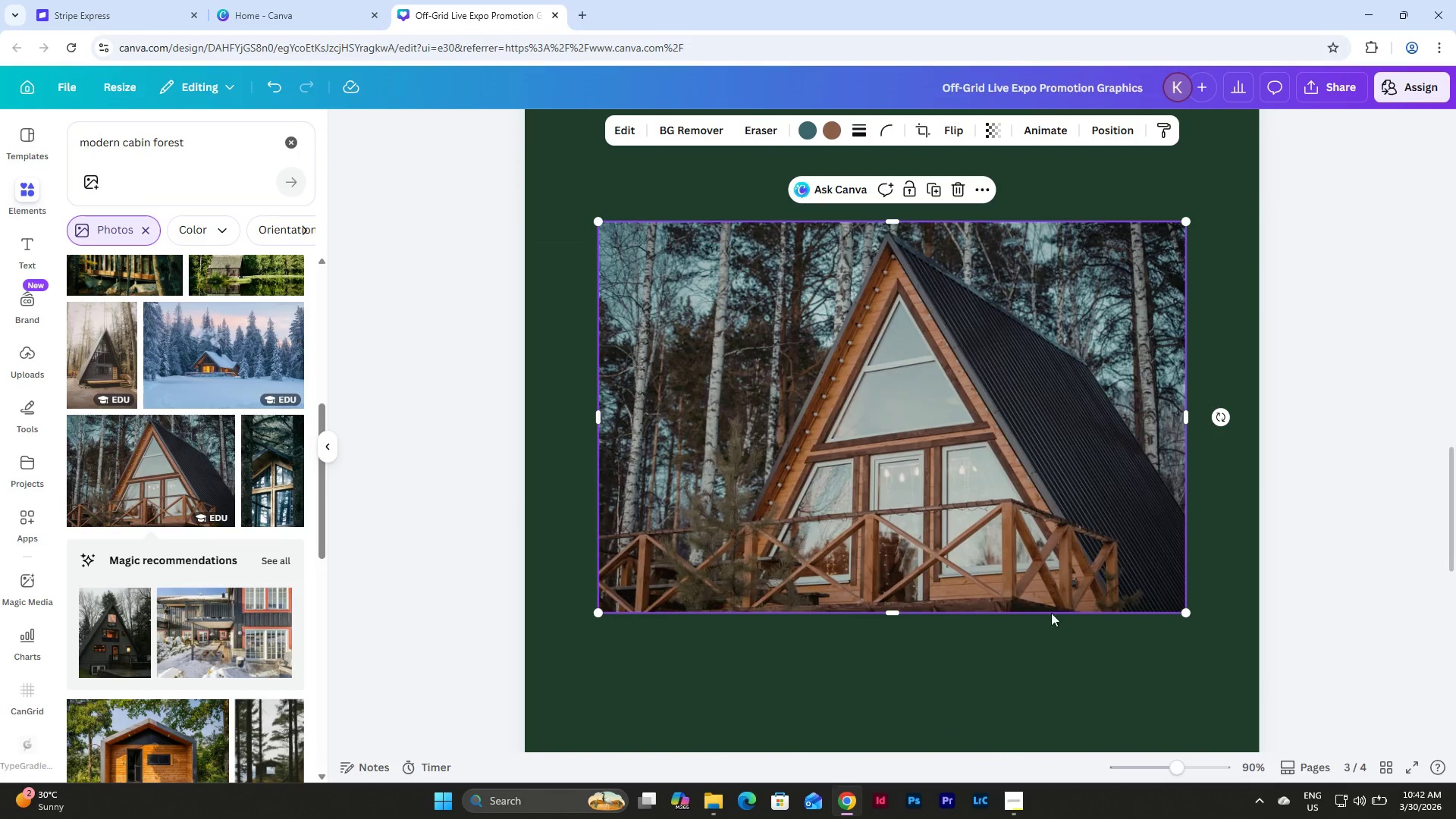 
left_click([1048, 630])
 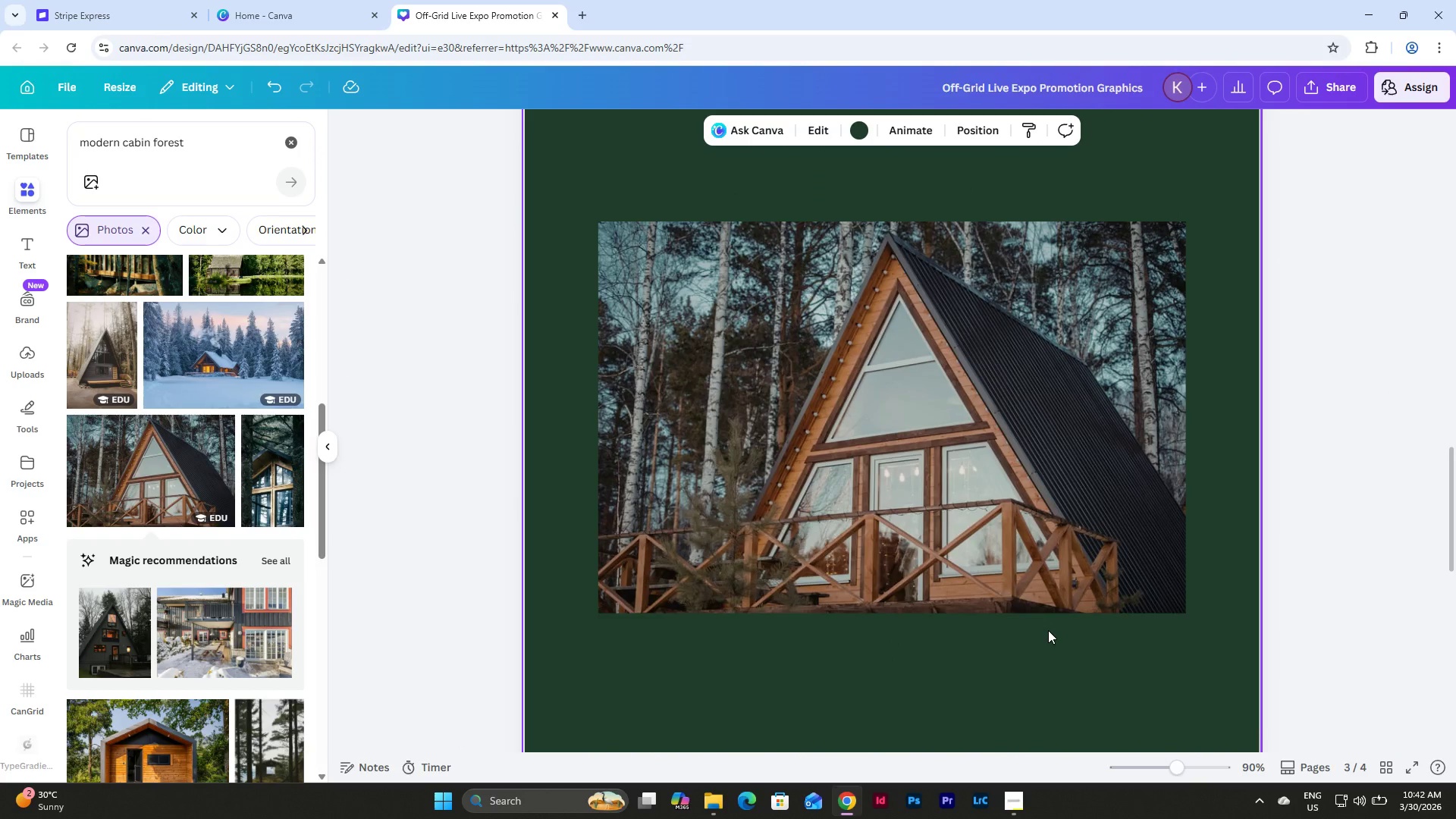 
scroll: coordinate [1048, 630], scroll_direction: up, amount: 1.0
 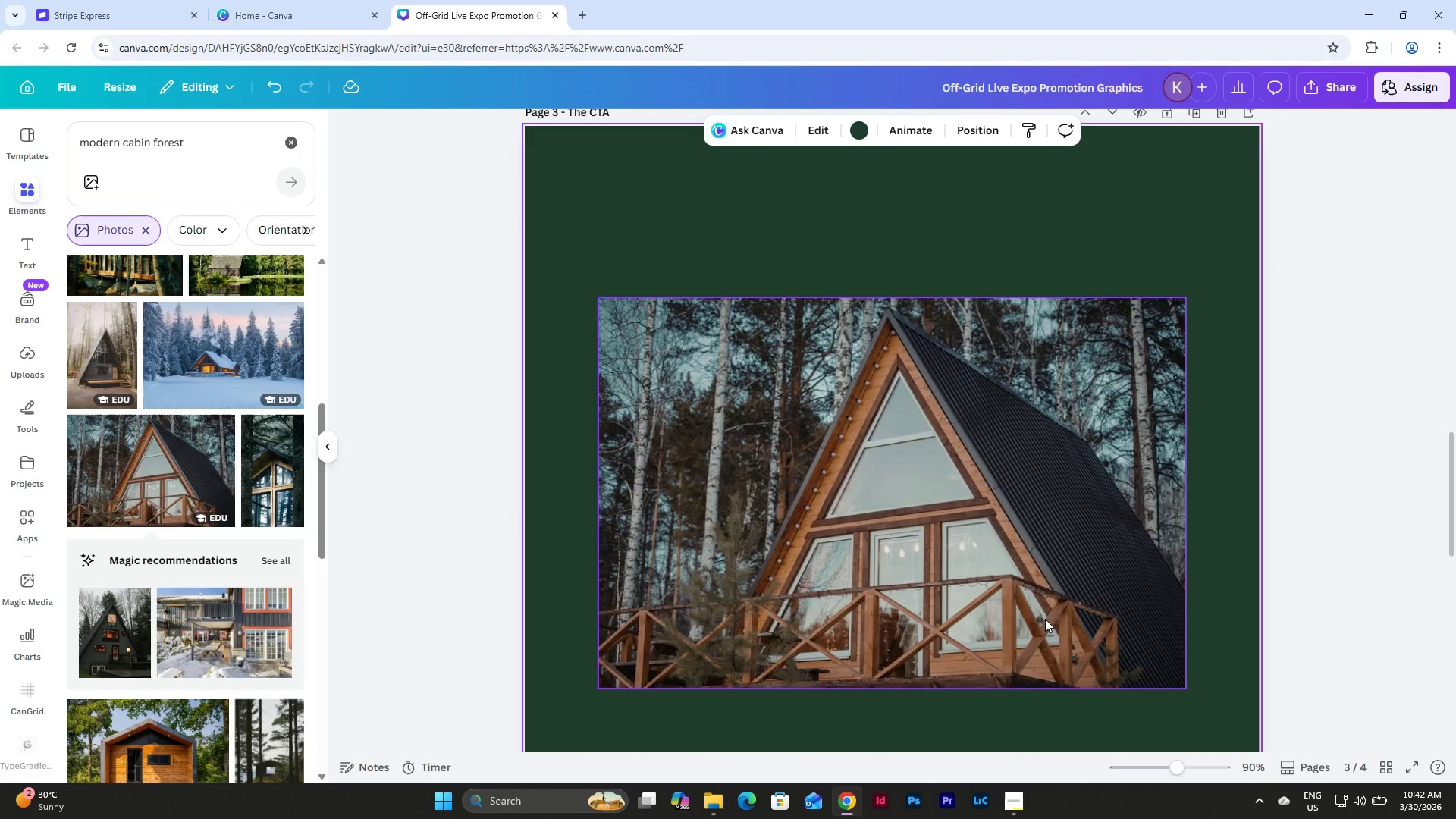 
left_click_drag(start_coordinate=[1045, 617], to_coordinate=[971, 445])
 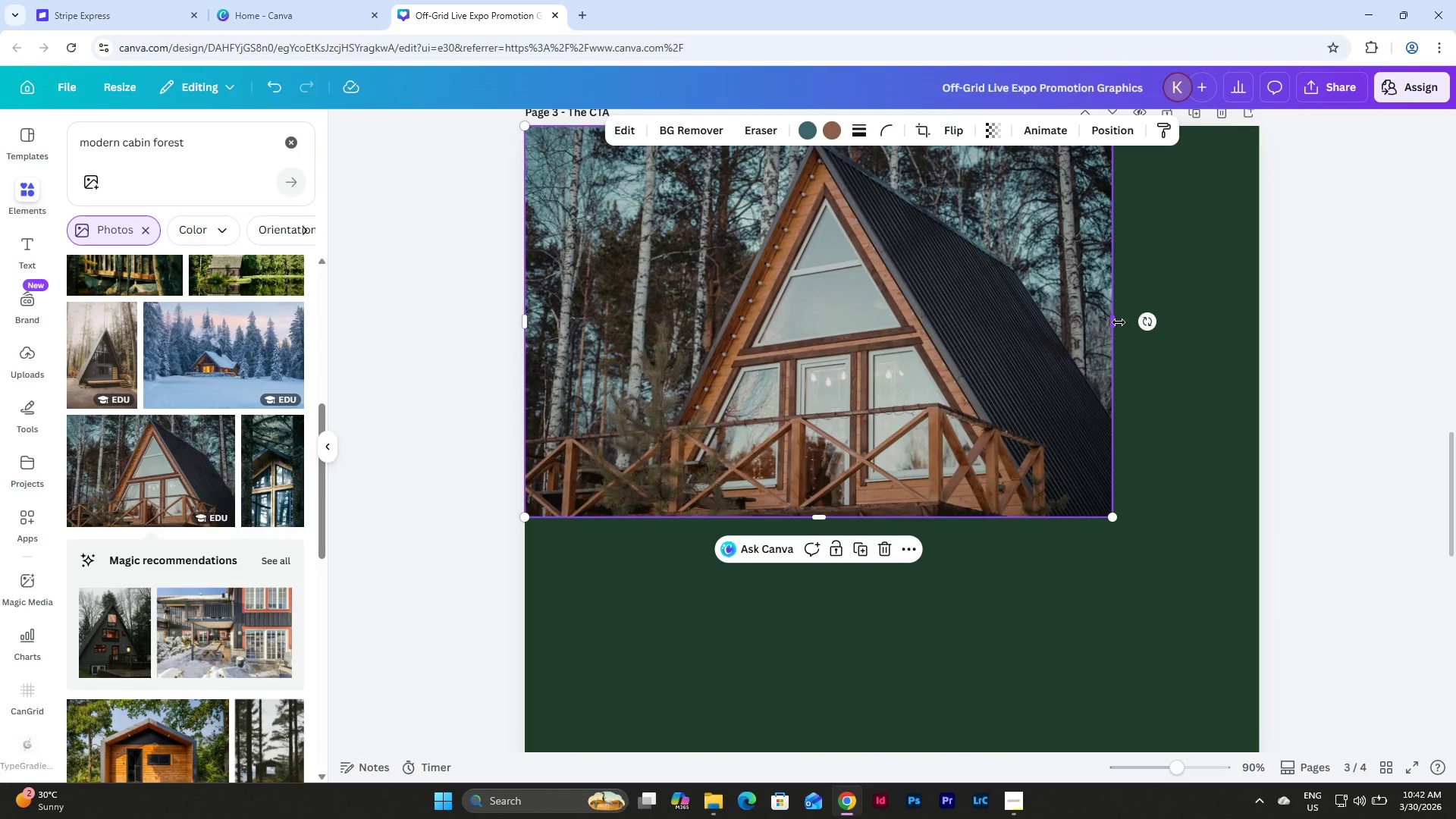 
left_click_drag(start_coordinate=[1012, 336], to_coordinate=[1031, 573])
 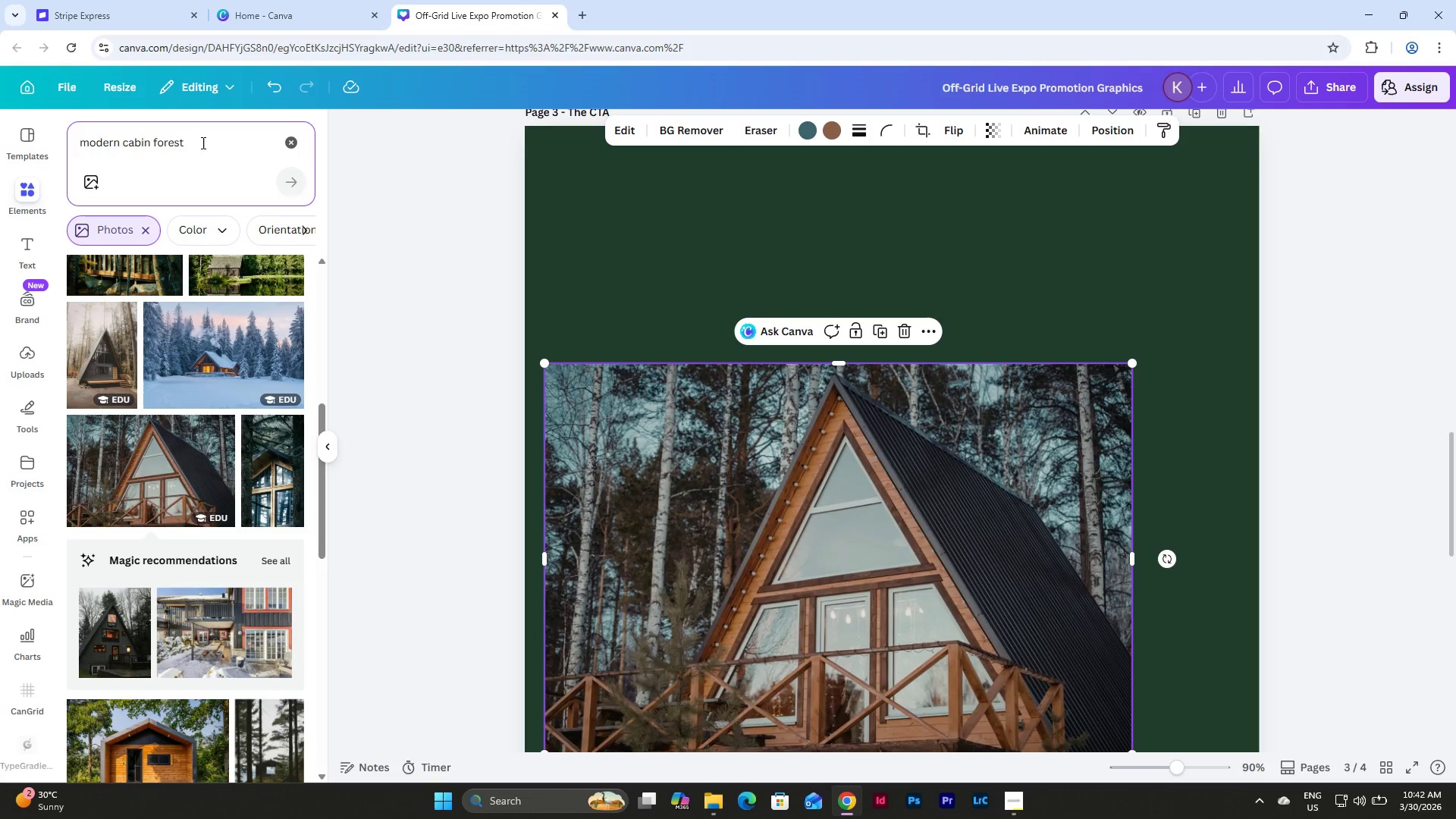 
left_click([293, 147])
 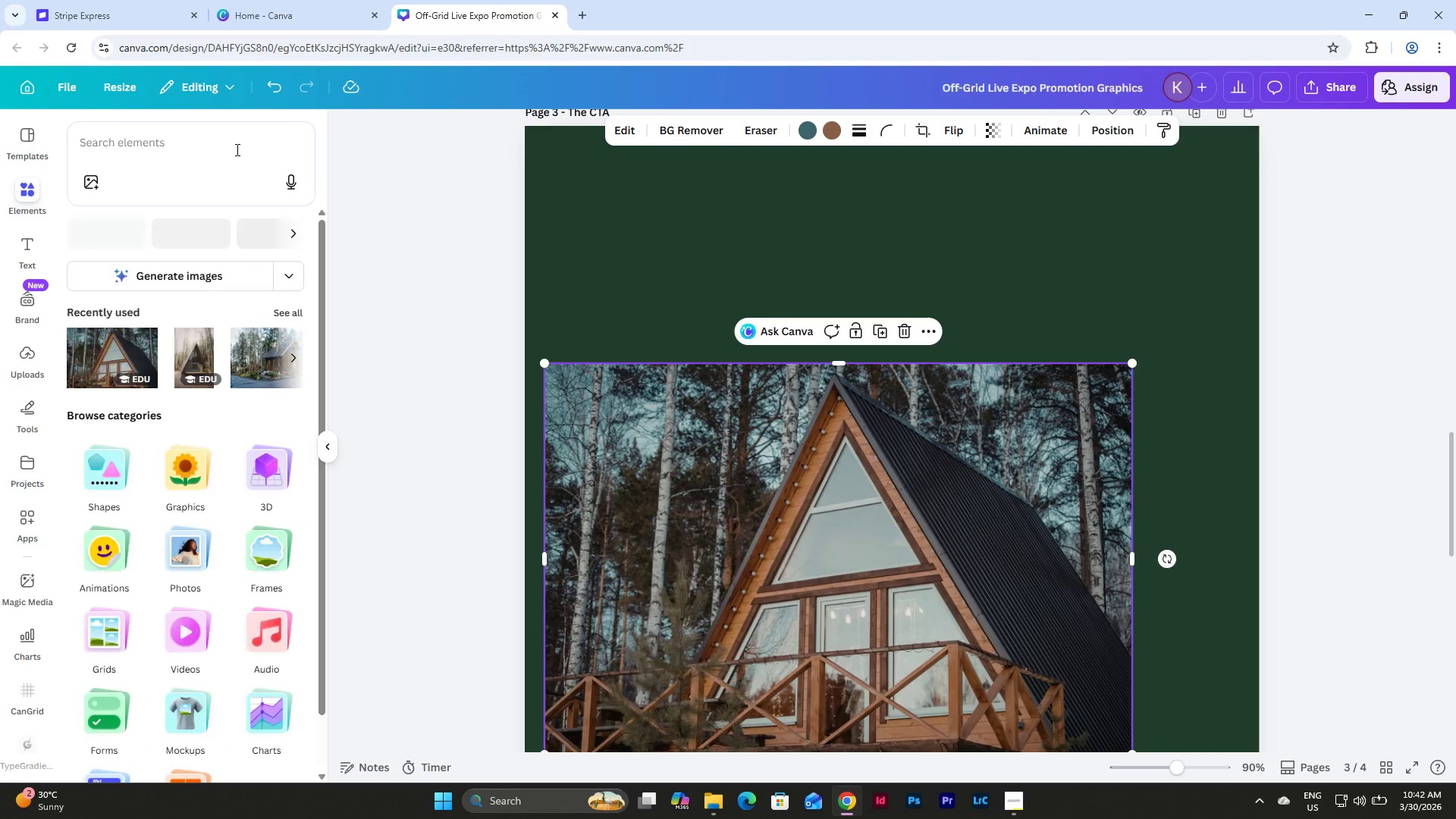 
left_click([229, 149])
 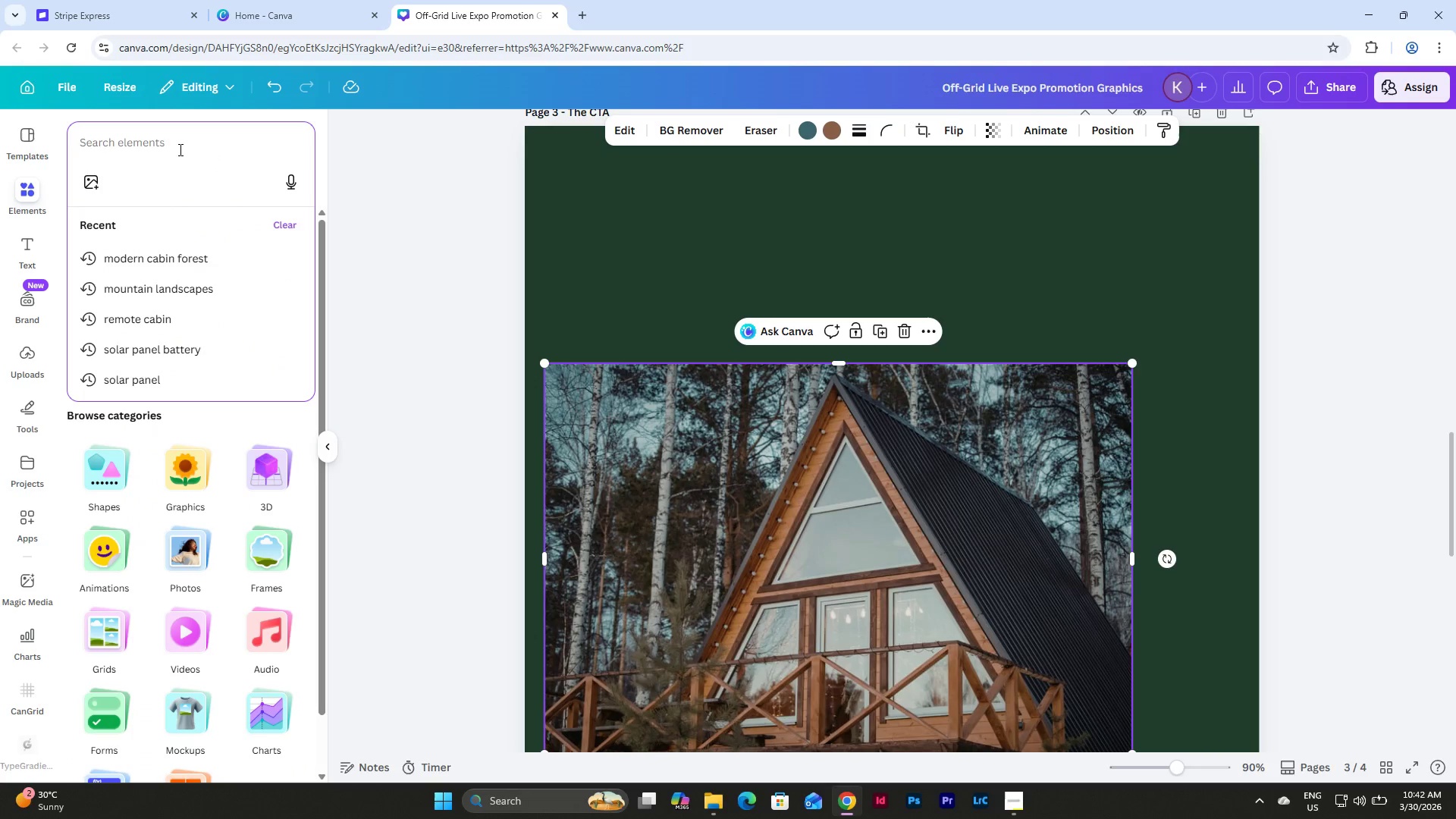 
type(fra)
 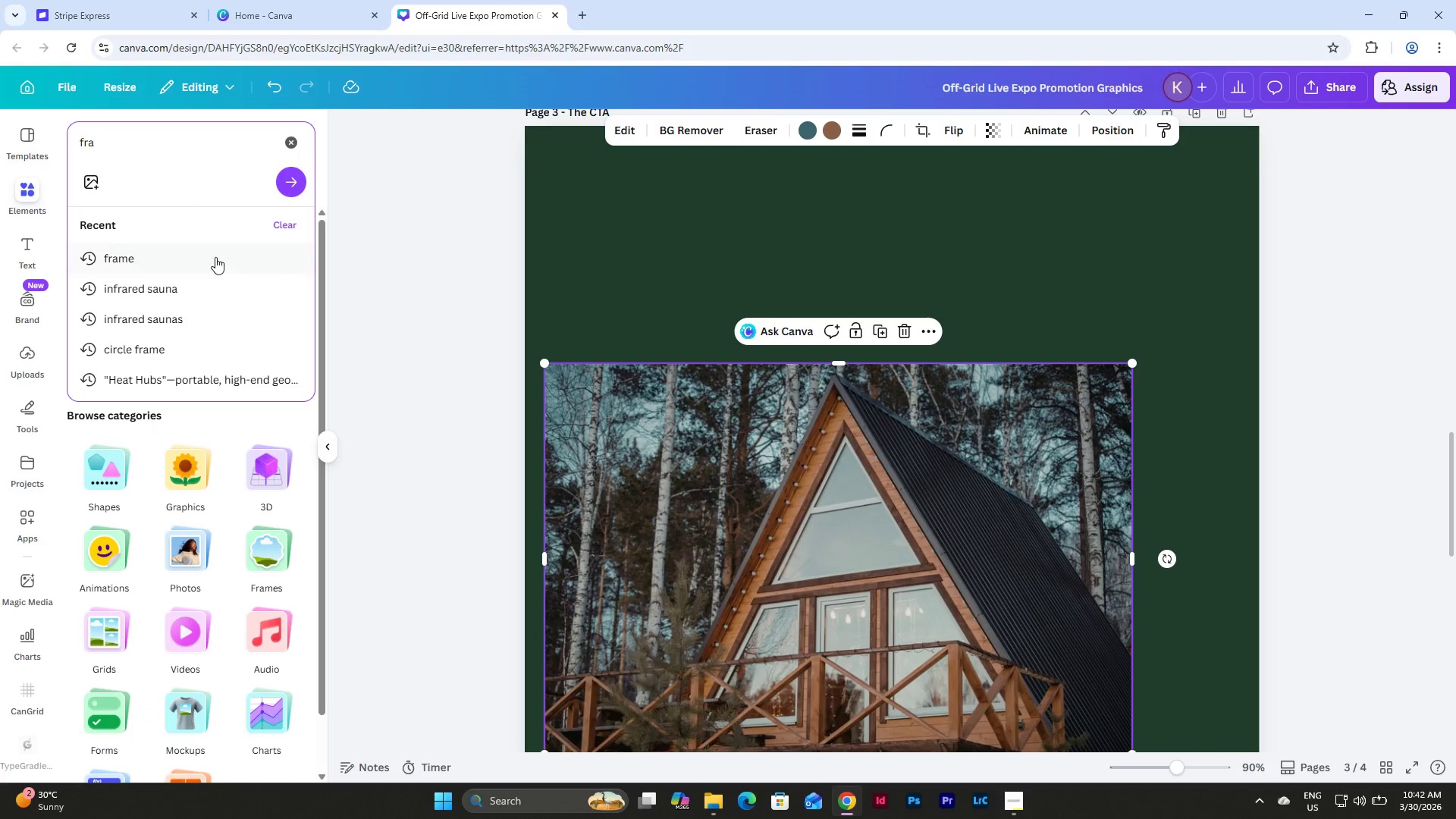 
left_click([215, 257])
 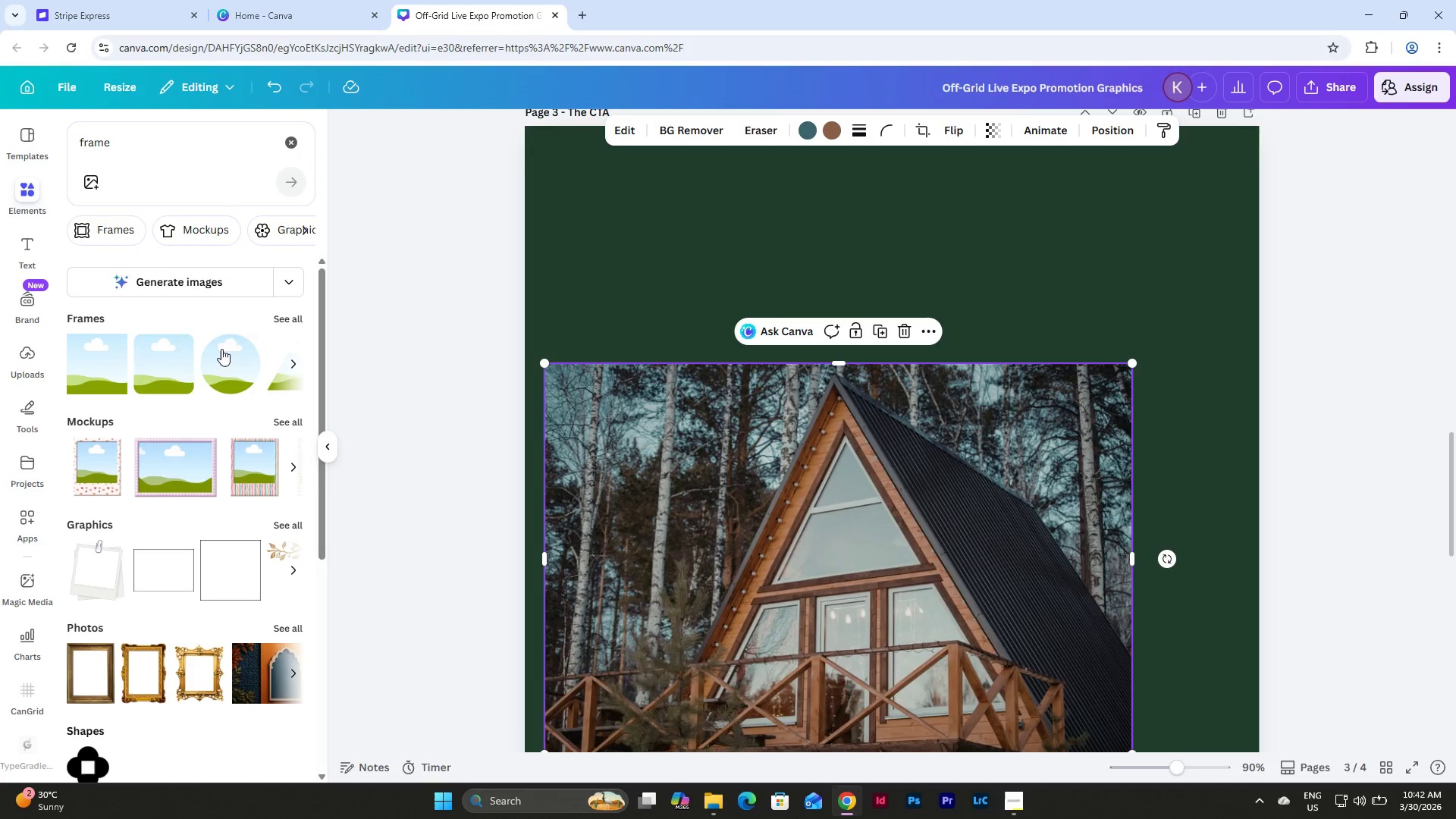 
left_click([102, 365])
 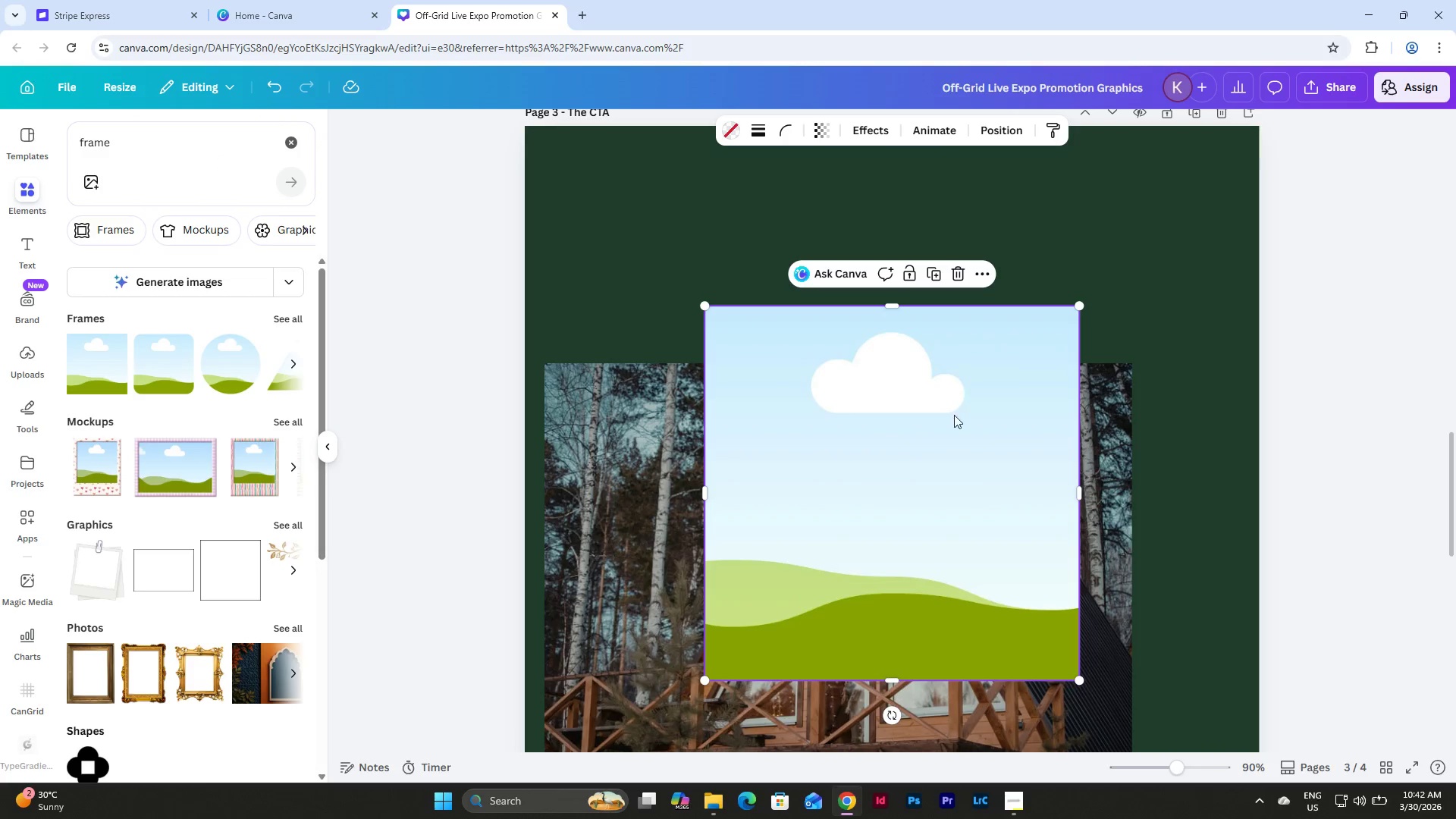 
left_click_drag(start_coordinate=[956, 432], to_coordinate=[779, 249])
 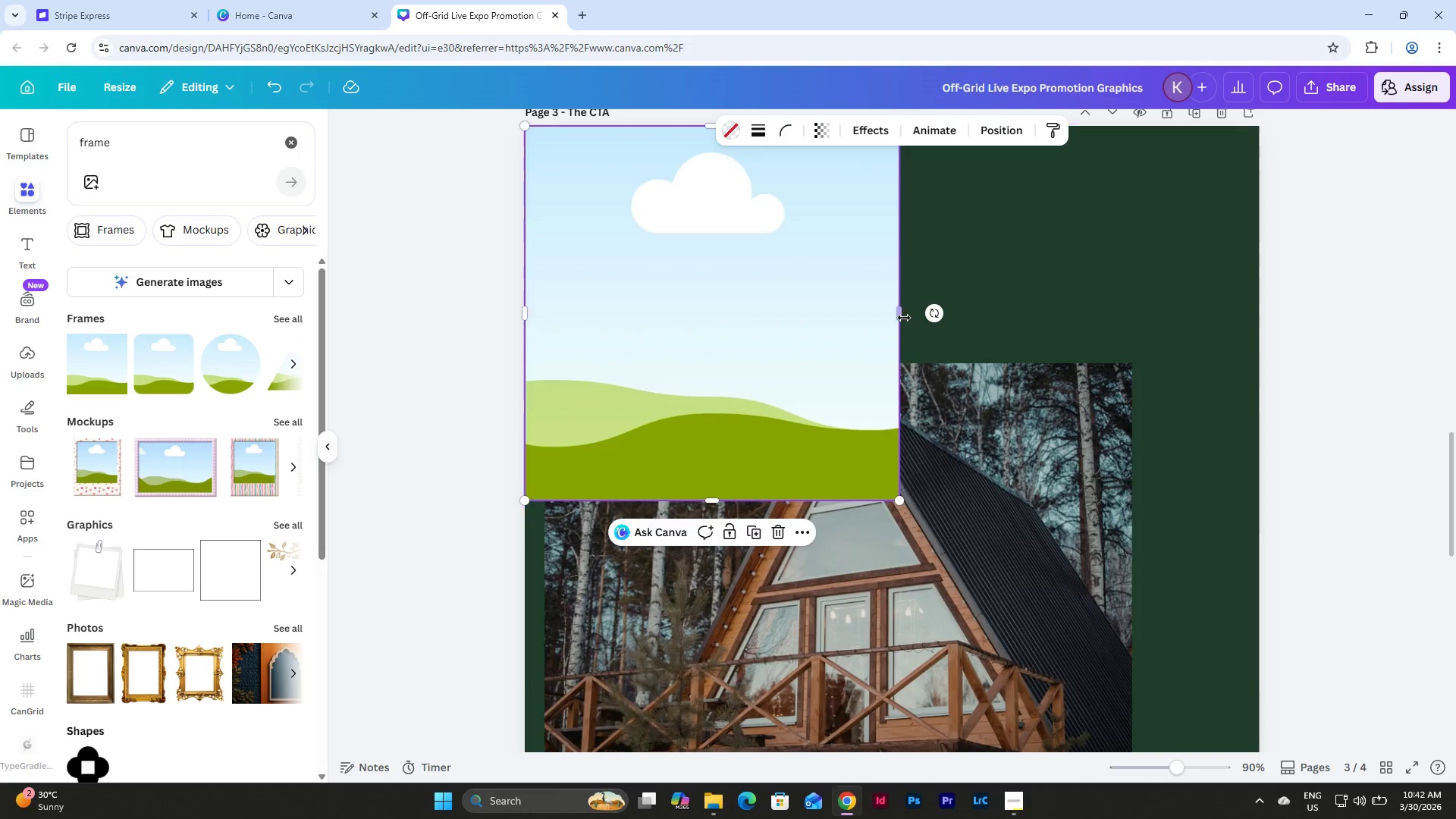 
left_click_drag(start_coordinate=[904, 318], to_coordinate=[1260, 357])
 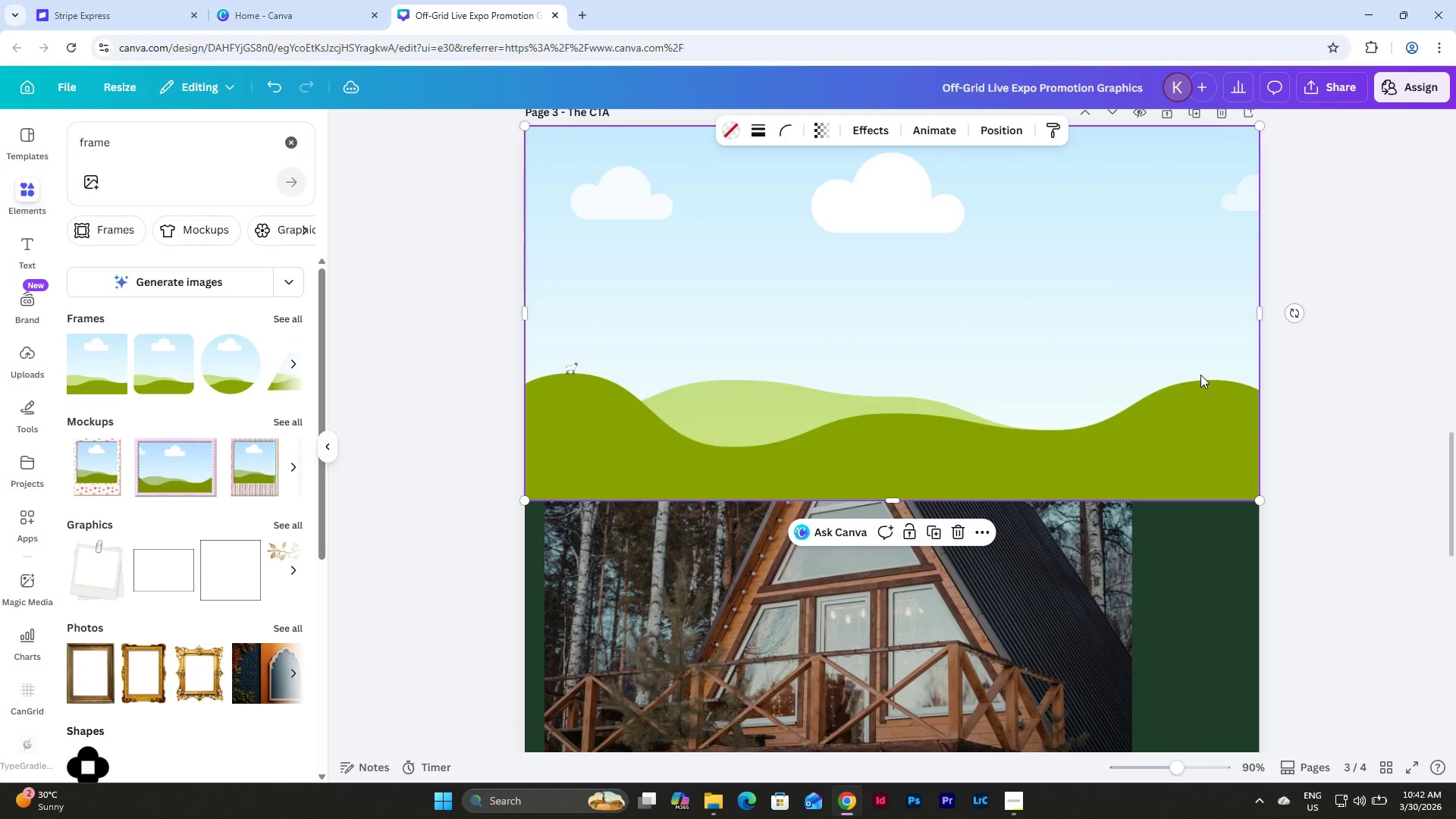 
scroll: coordinate [1200, 375], scroll_direction: down, amount: 2.0
 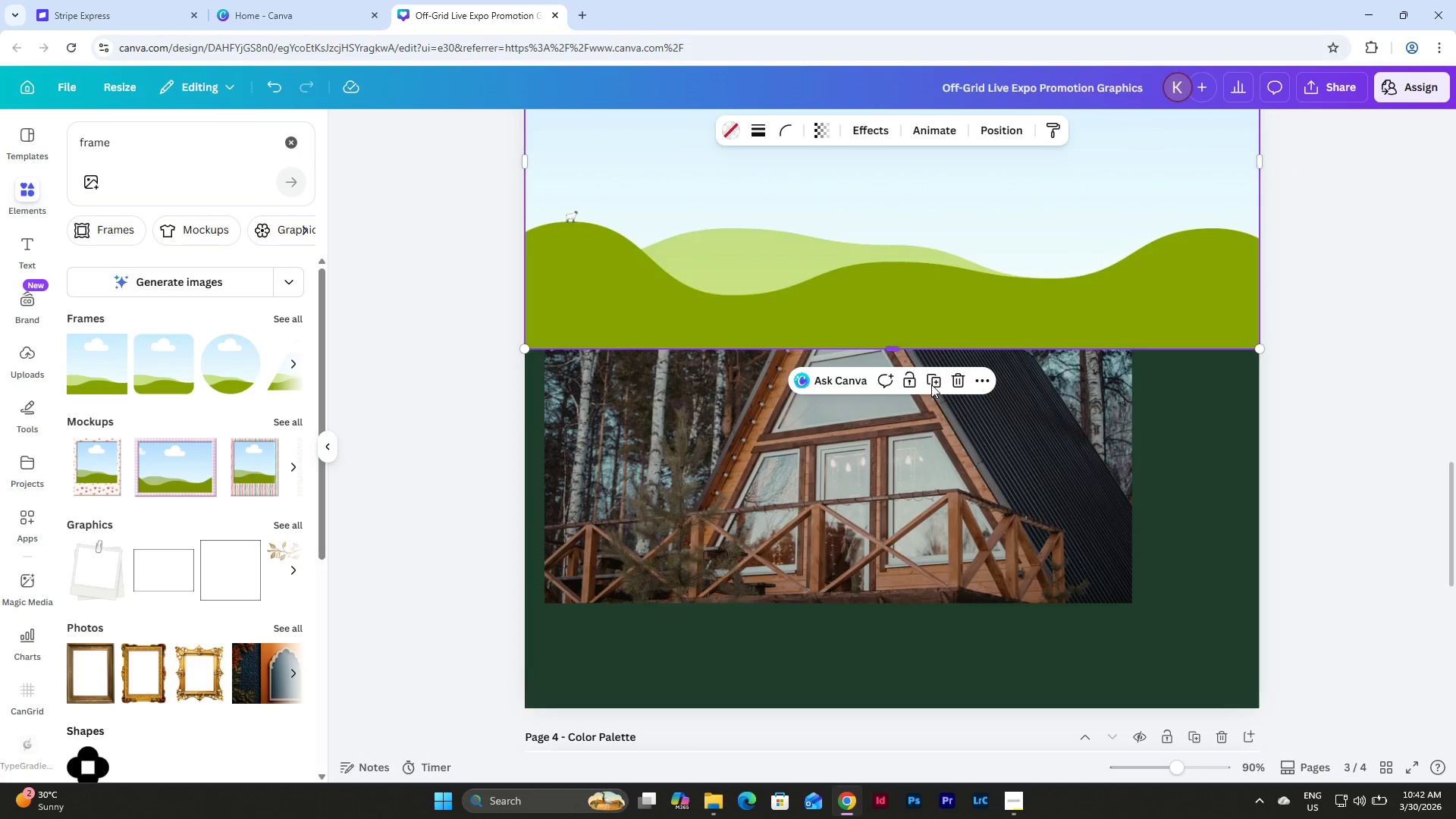 
left_click_drag(start_coordinate=[1065, 528], to_coordinate=[1080, 305])
 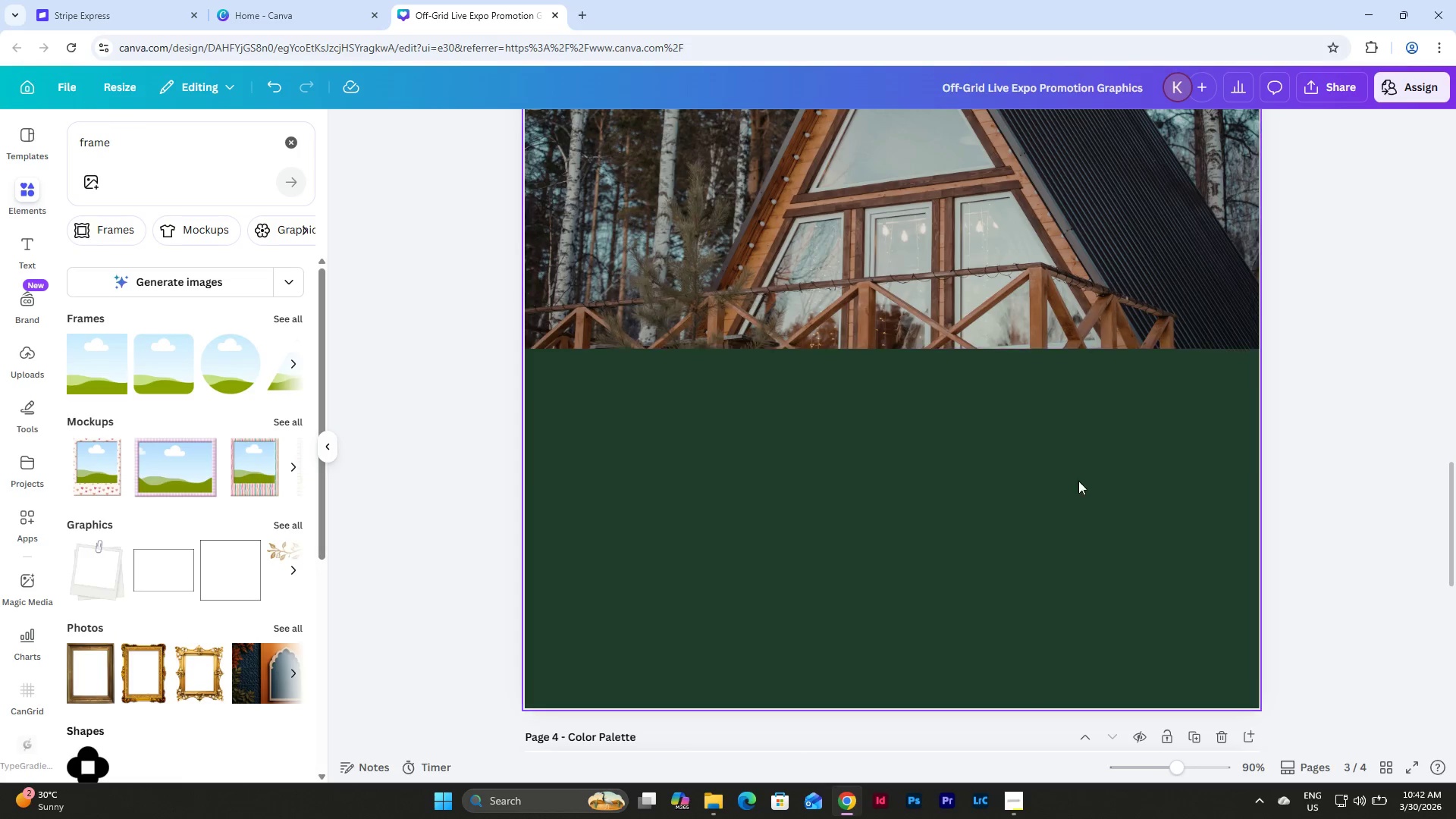 
left_click([1073, 521])
 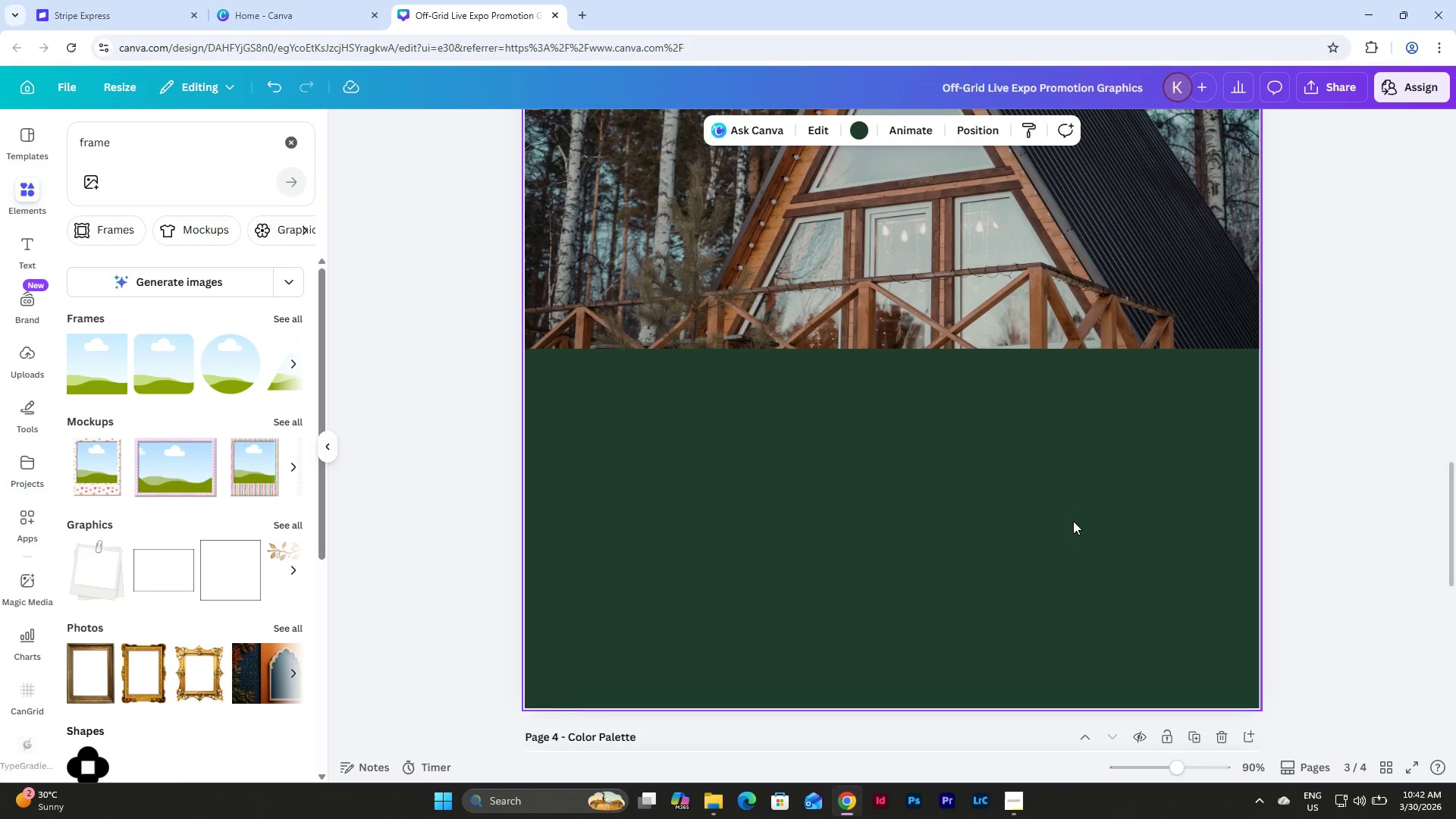 
scroll: coordinate [1073, 521], scroll_direction: up, amount: 4.0
 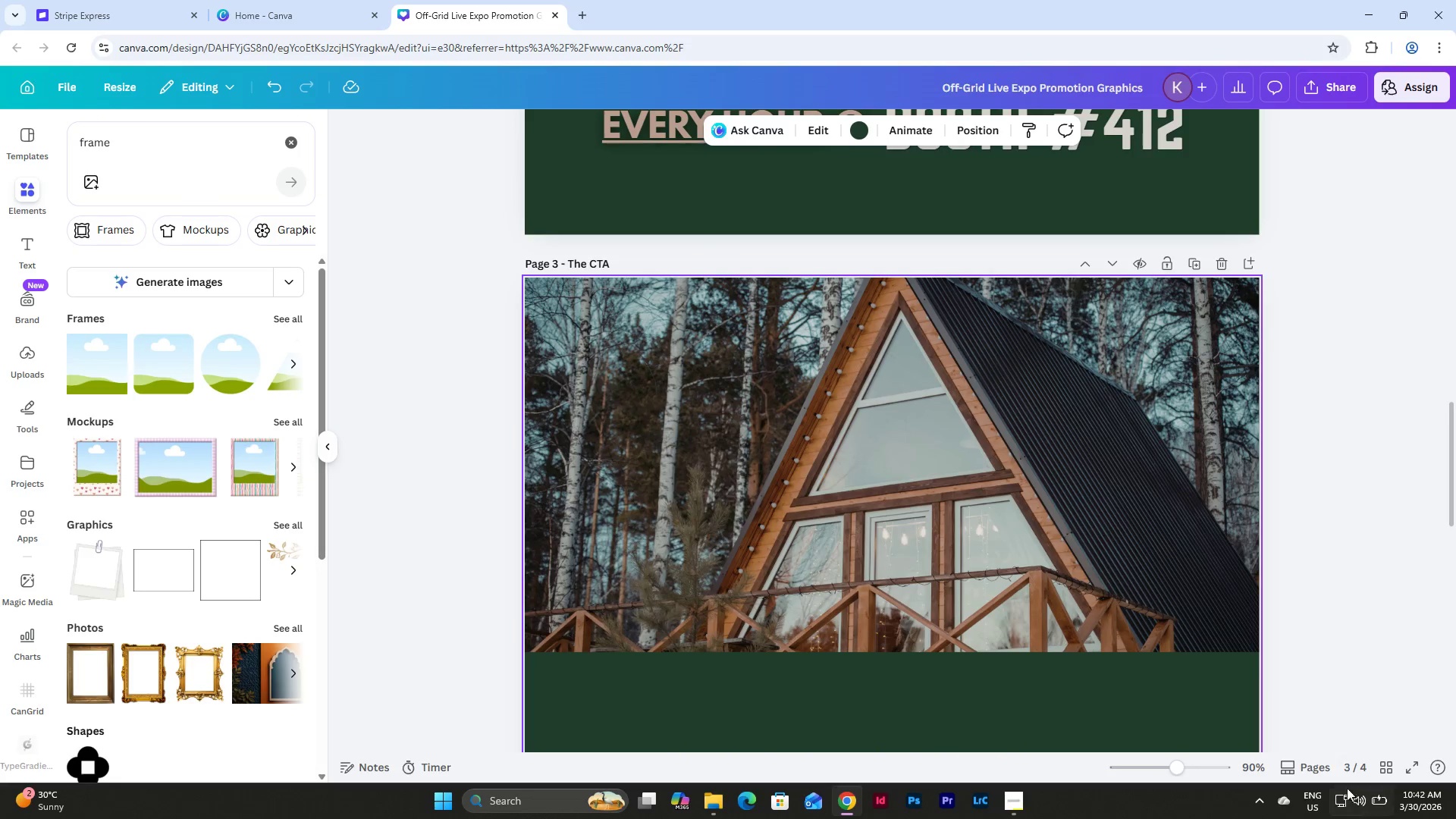 
left_click([1381, 763])
 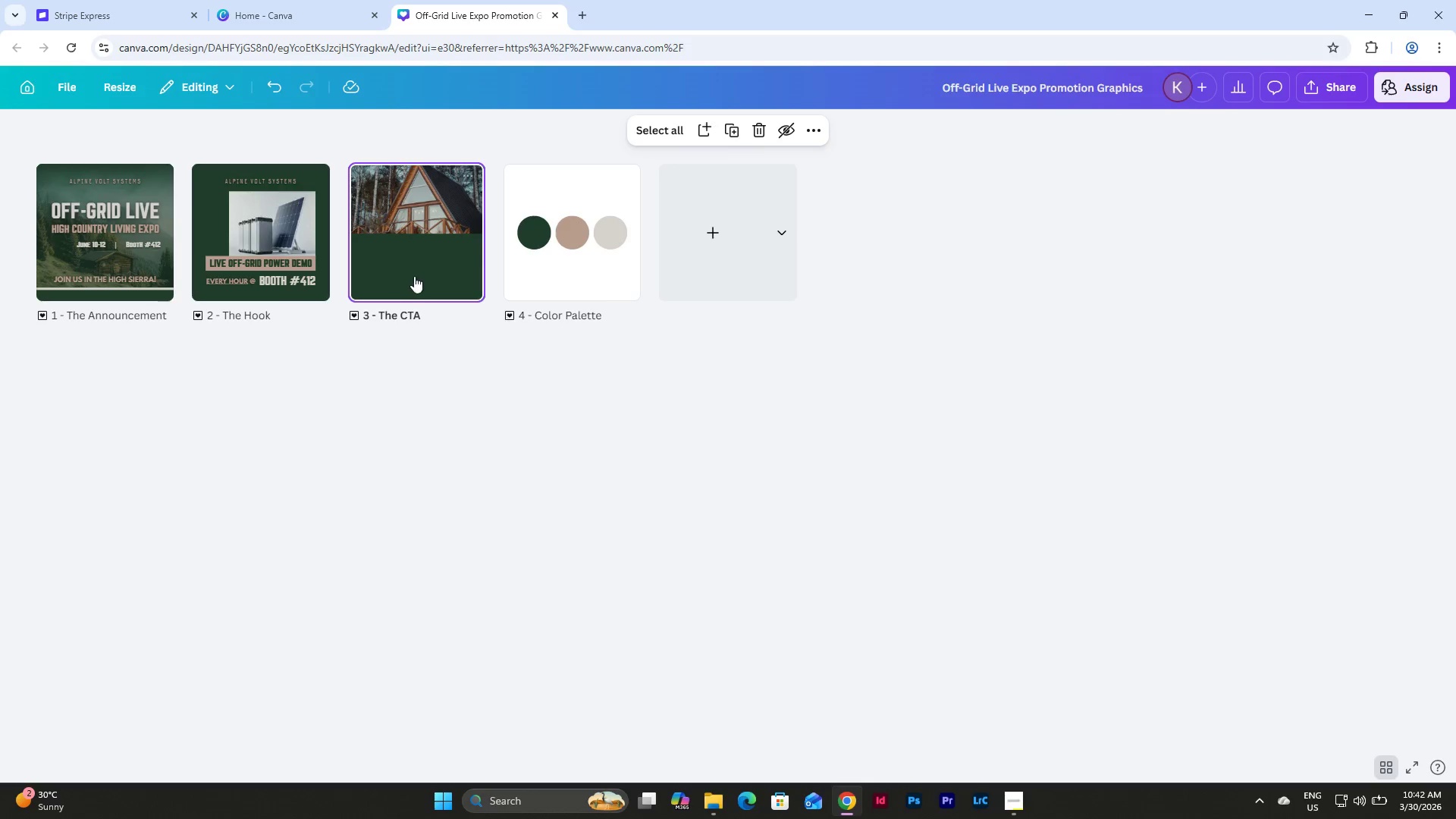 
double_click([406, 261])
 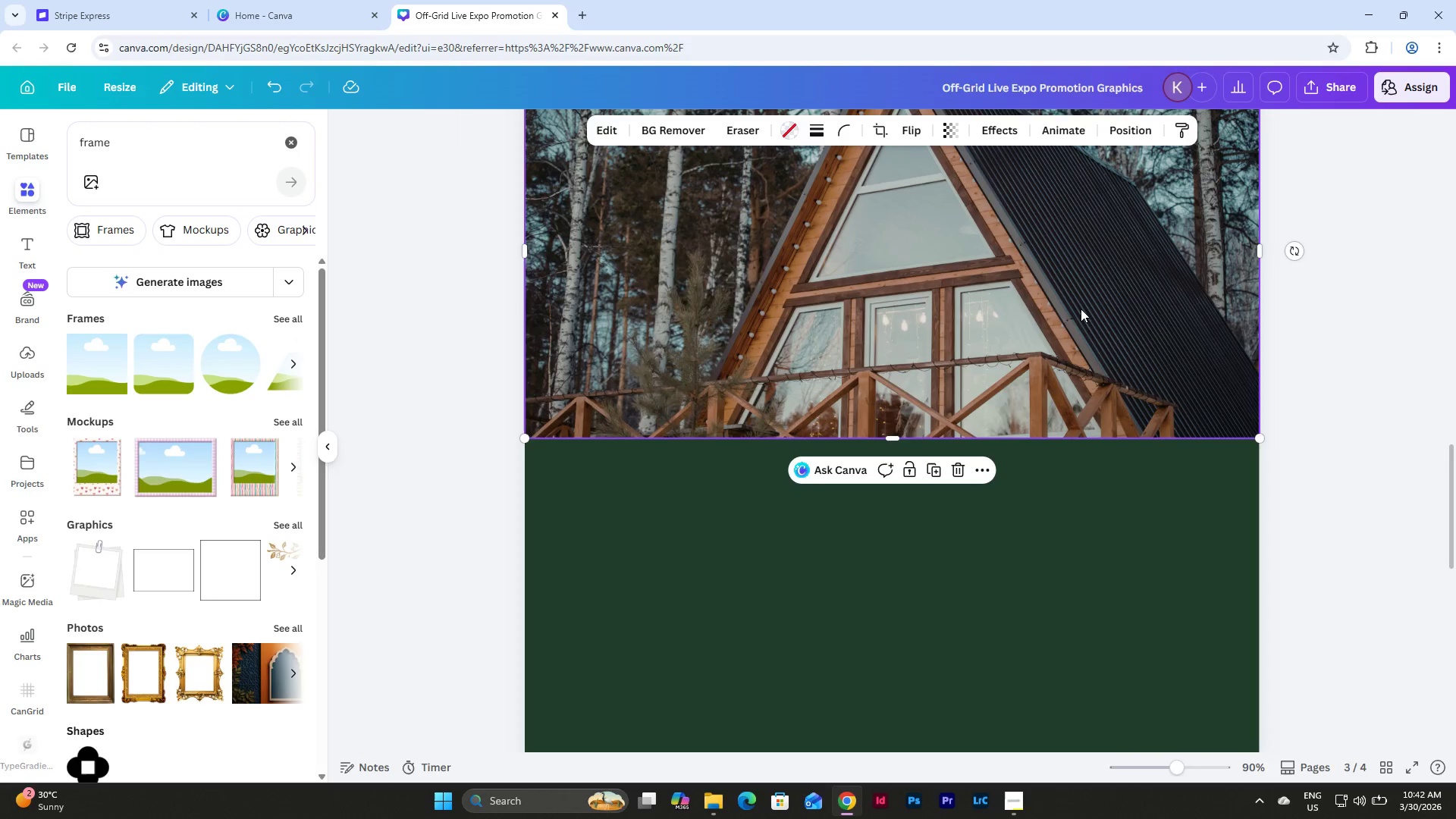 
double_click([1081, 309])
 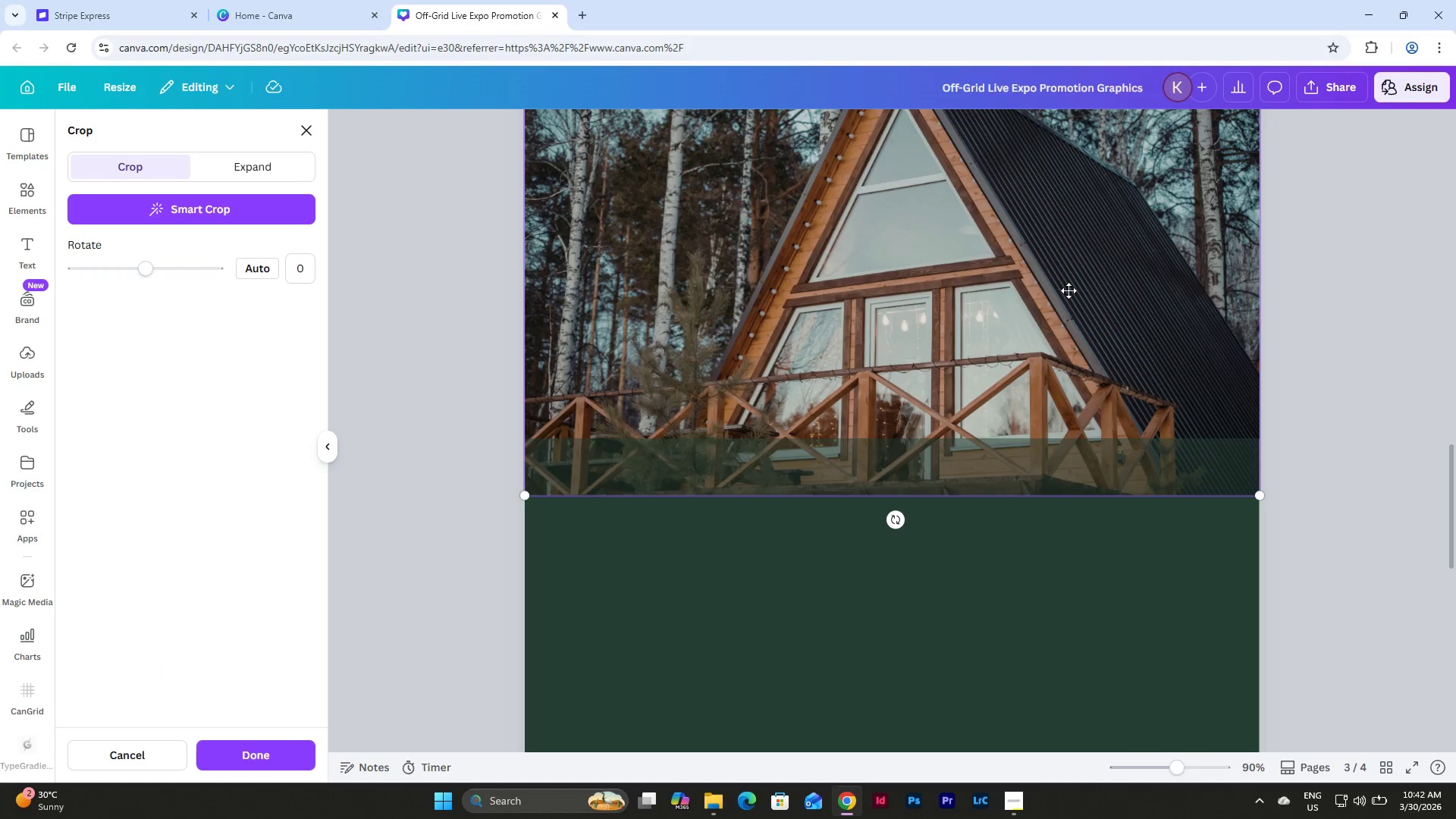 
left_click_drag(start_coordinate=[1068, 290], to_coordinate=[1072, 432])
 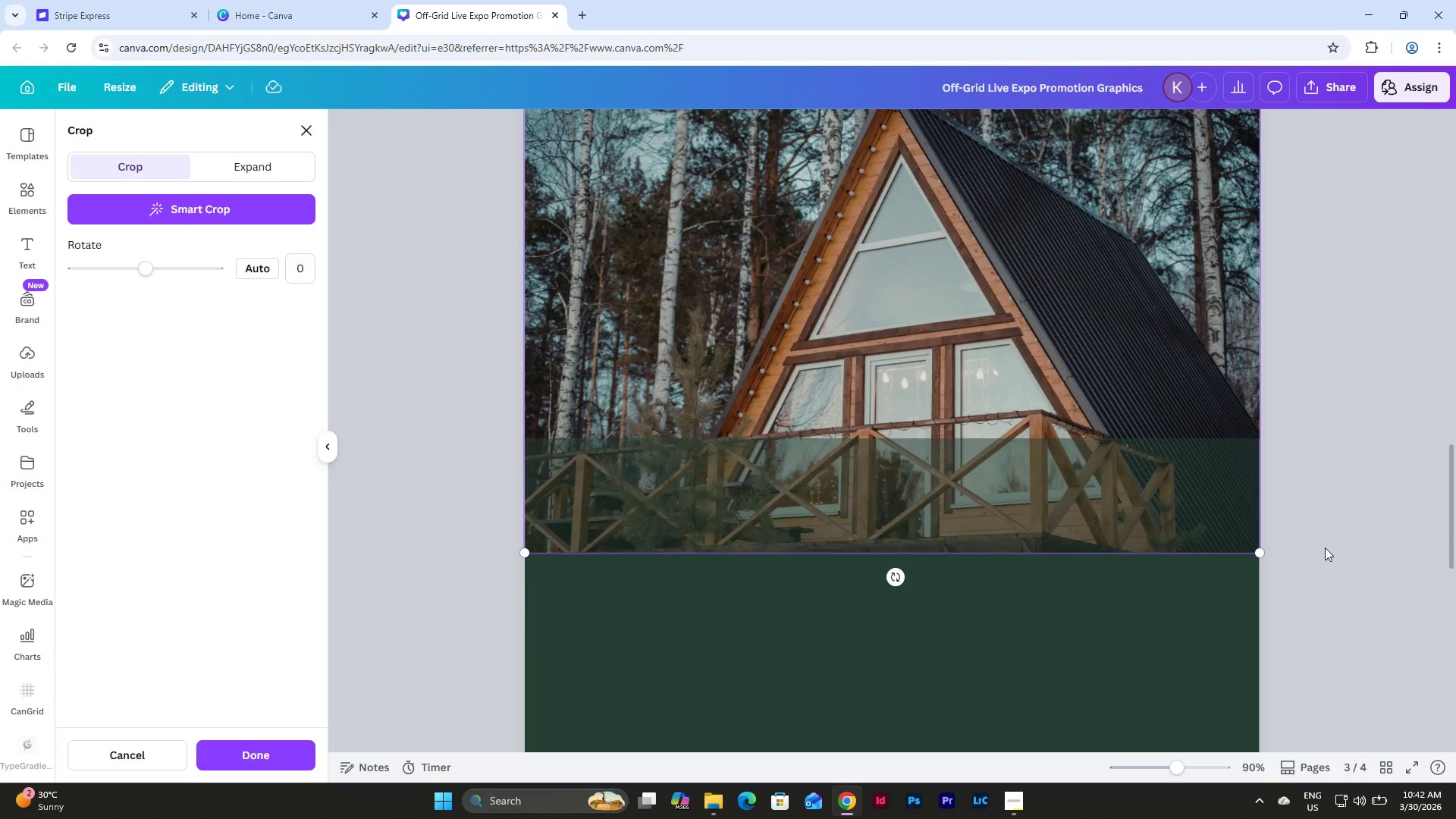 
left_click([1325, 548])
 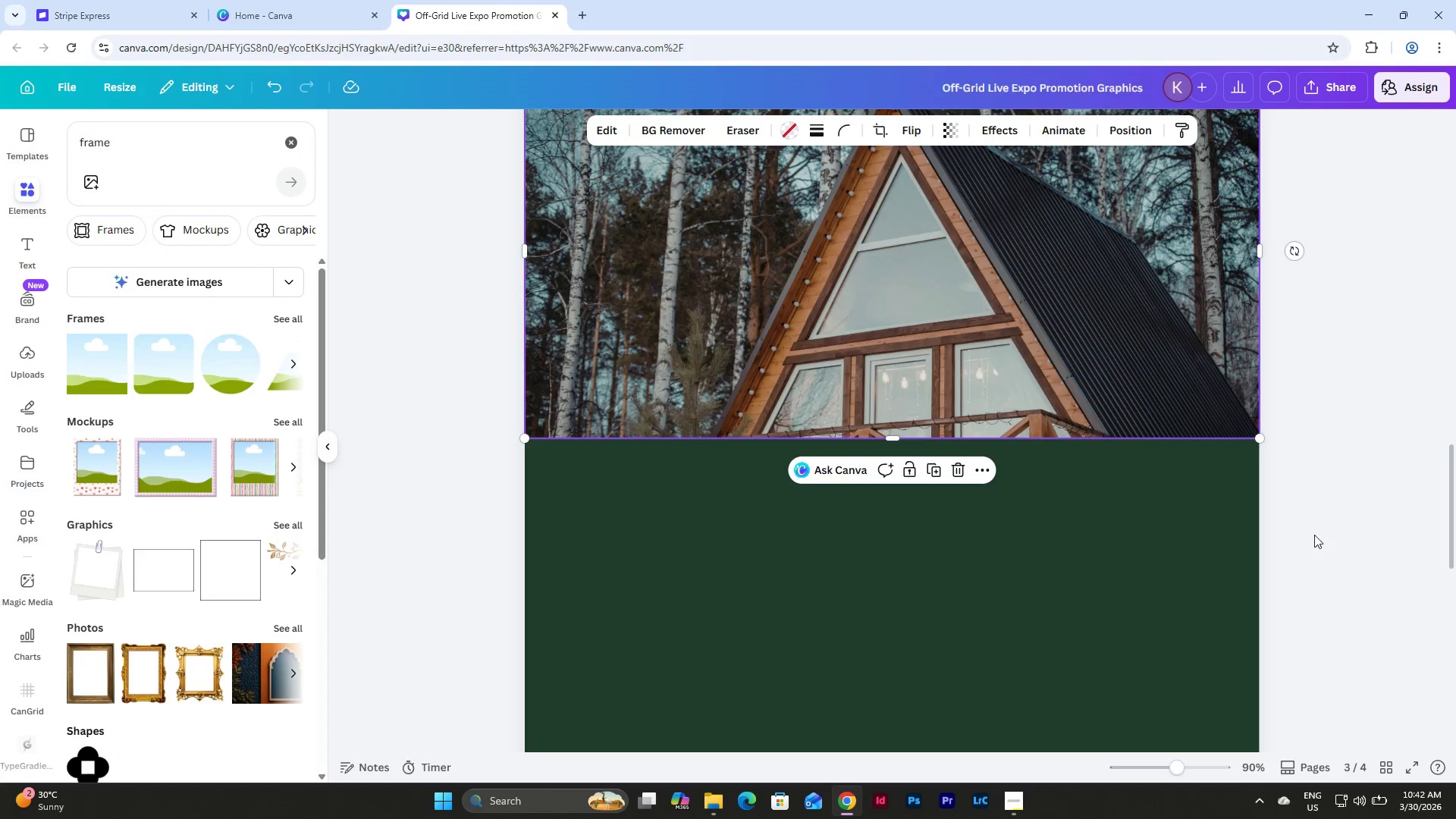 
scroll: coordinate [1314, 535], scroll_direction: up, amount: 4.0
 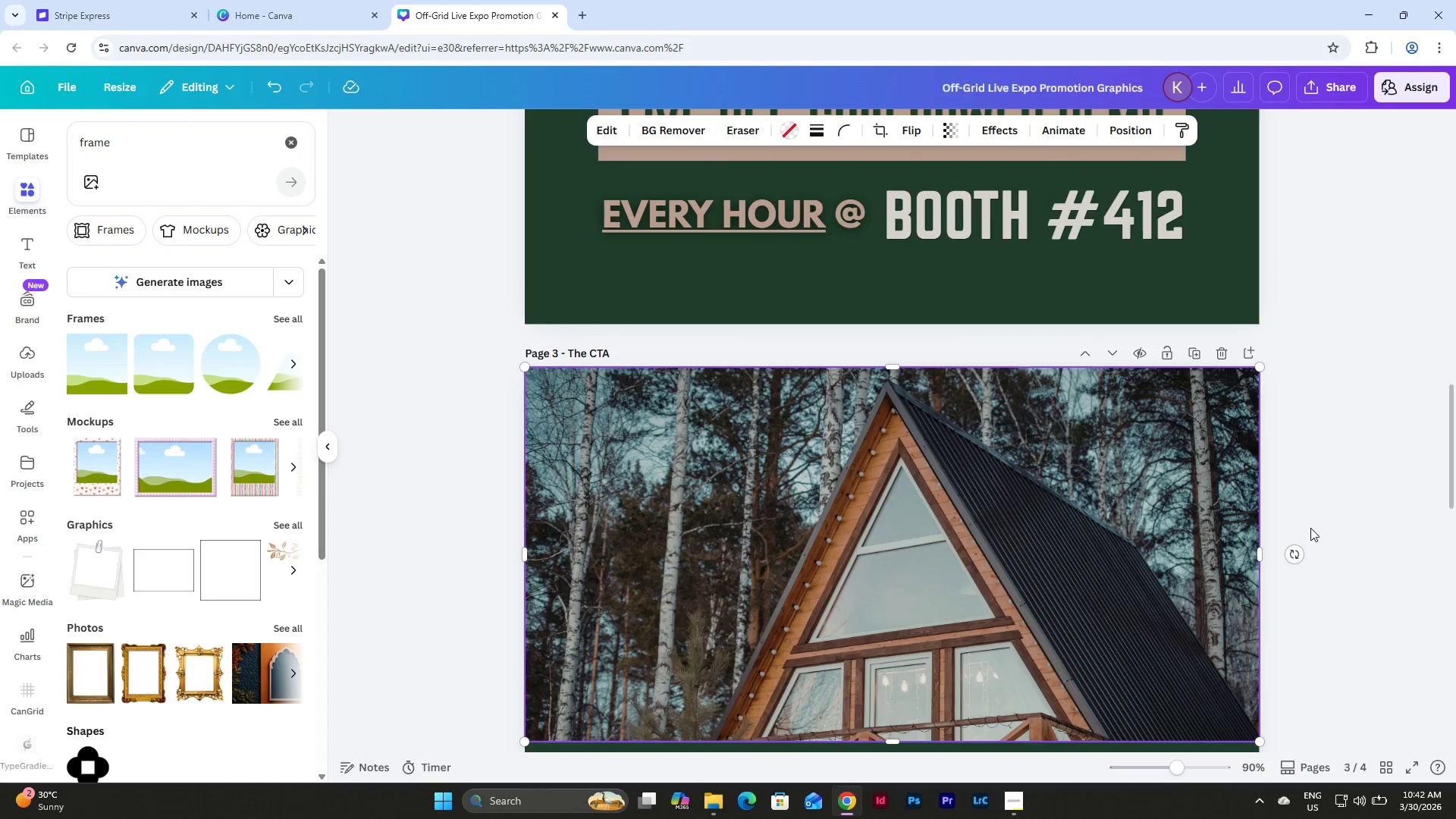 
scroll: coordinate [1310, 526], scroll_direction: down, amount: 2.0
 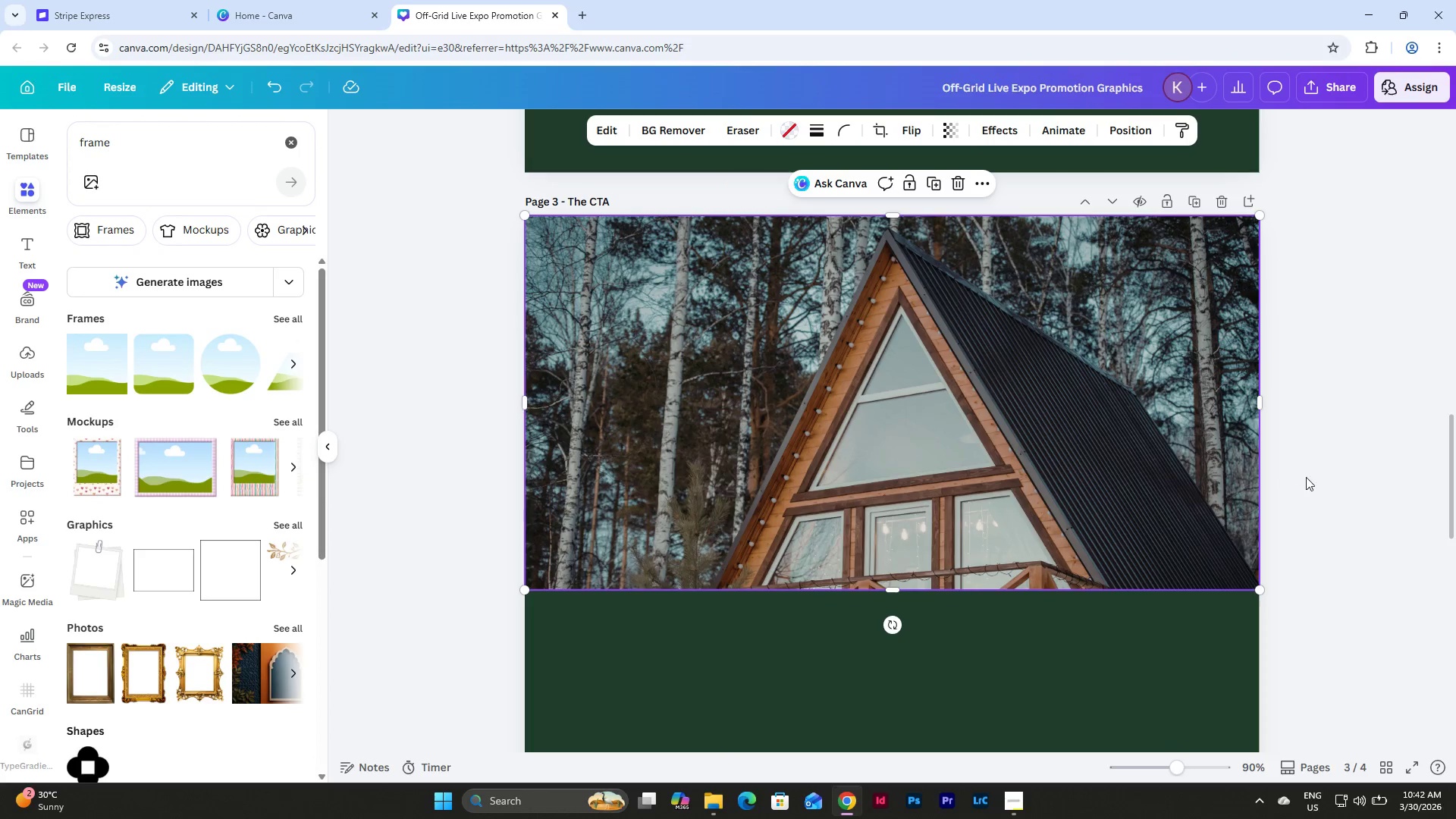 
left_click([1318, 438])
 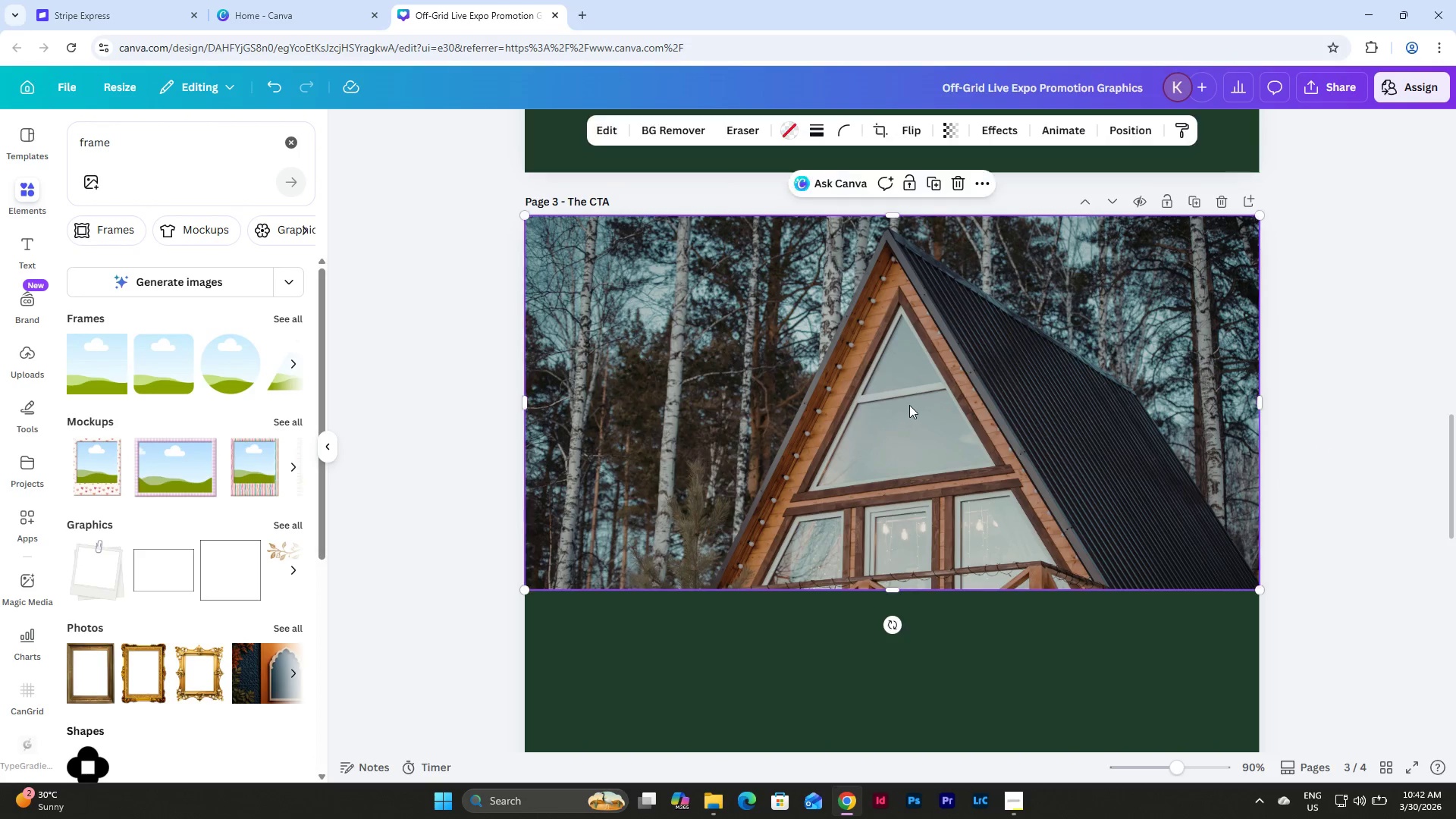 
double_click([909, 405])
 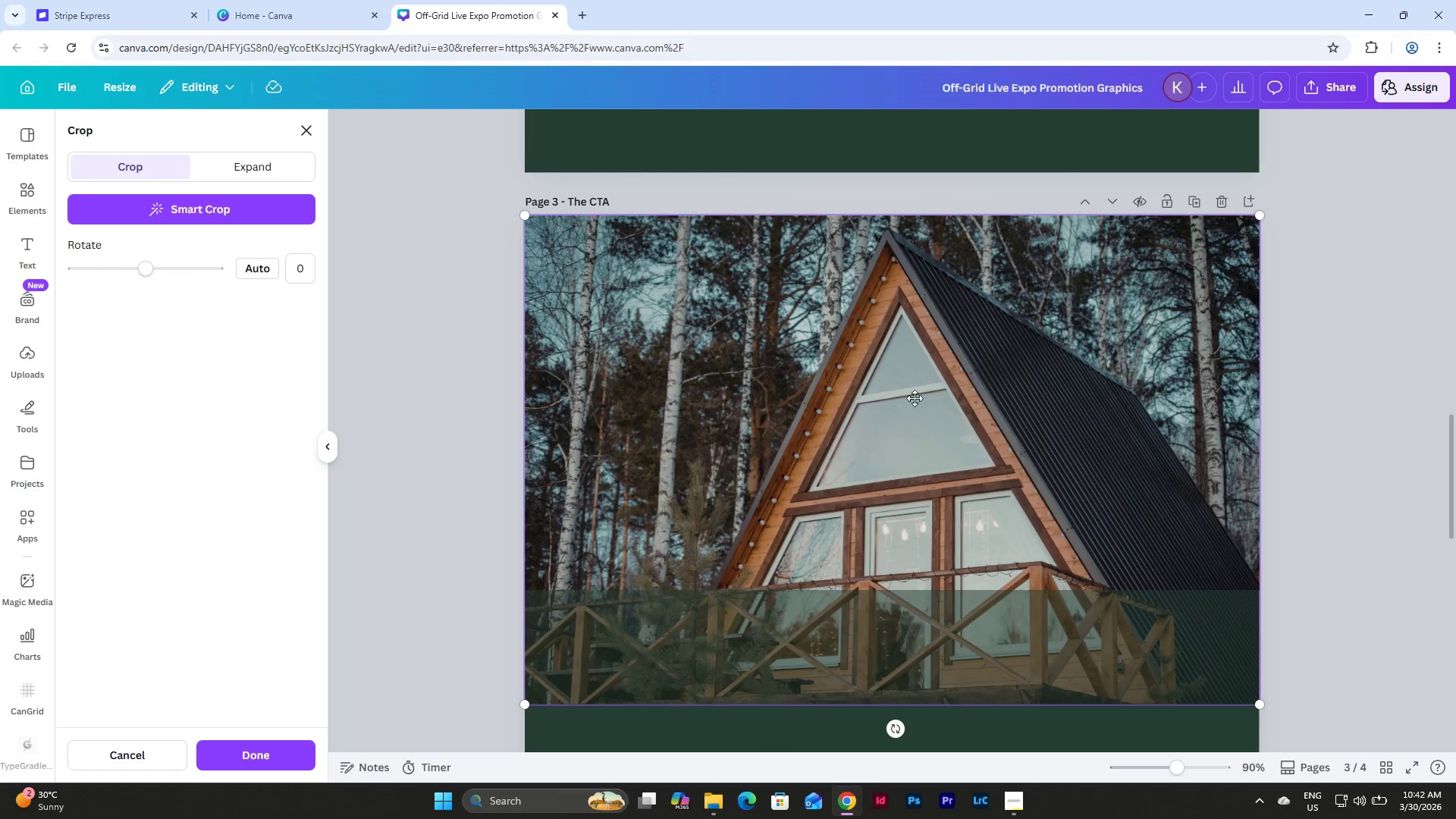 
left_click_drag(start_coordinate=[919, 391], to_coordinate=[925, 440])
 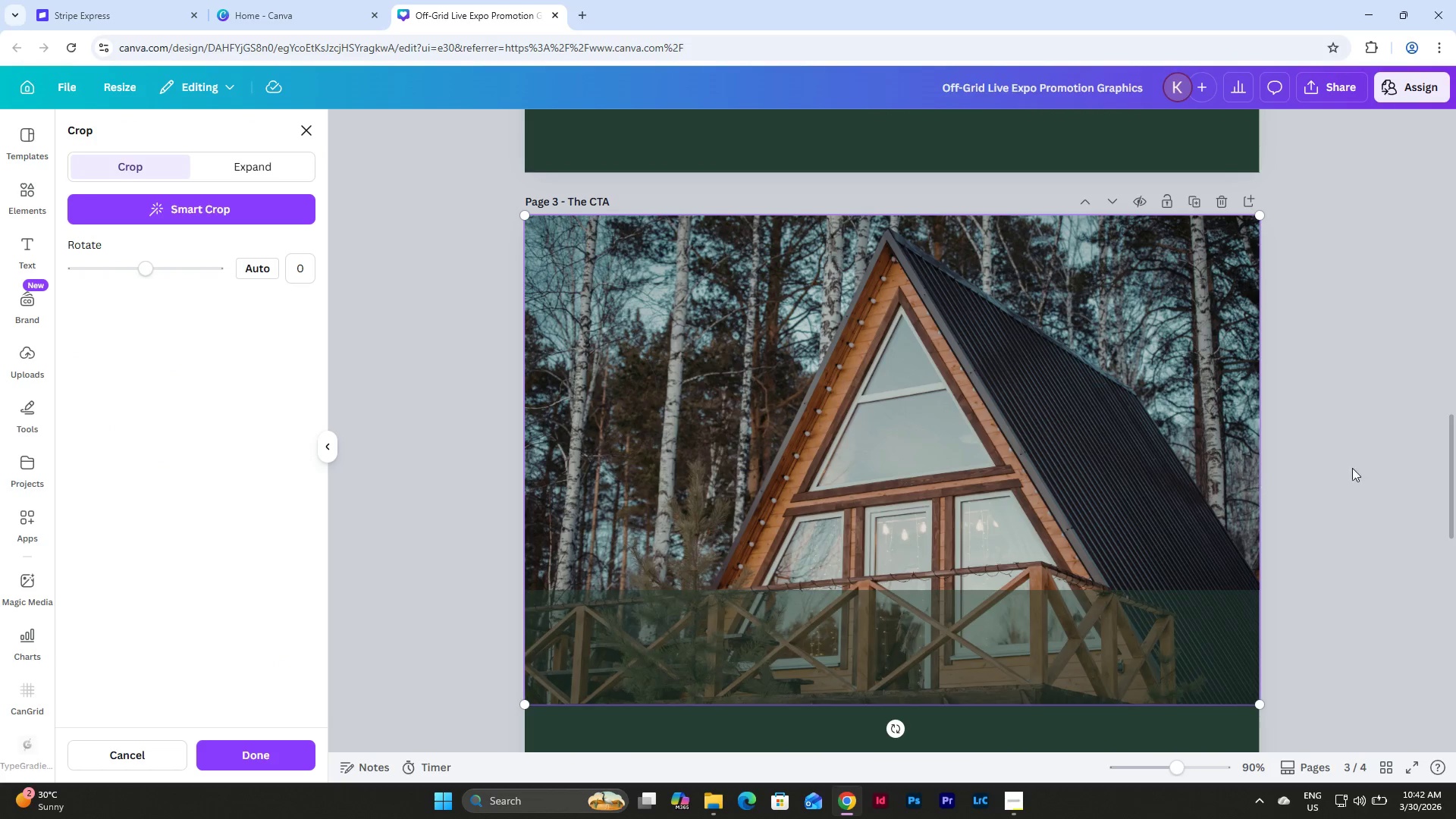 
left_click([1382, 465])
 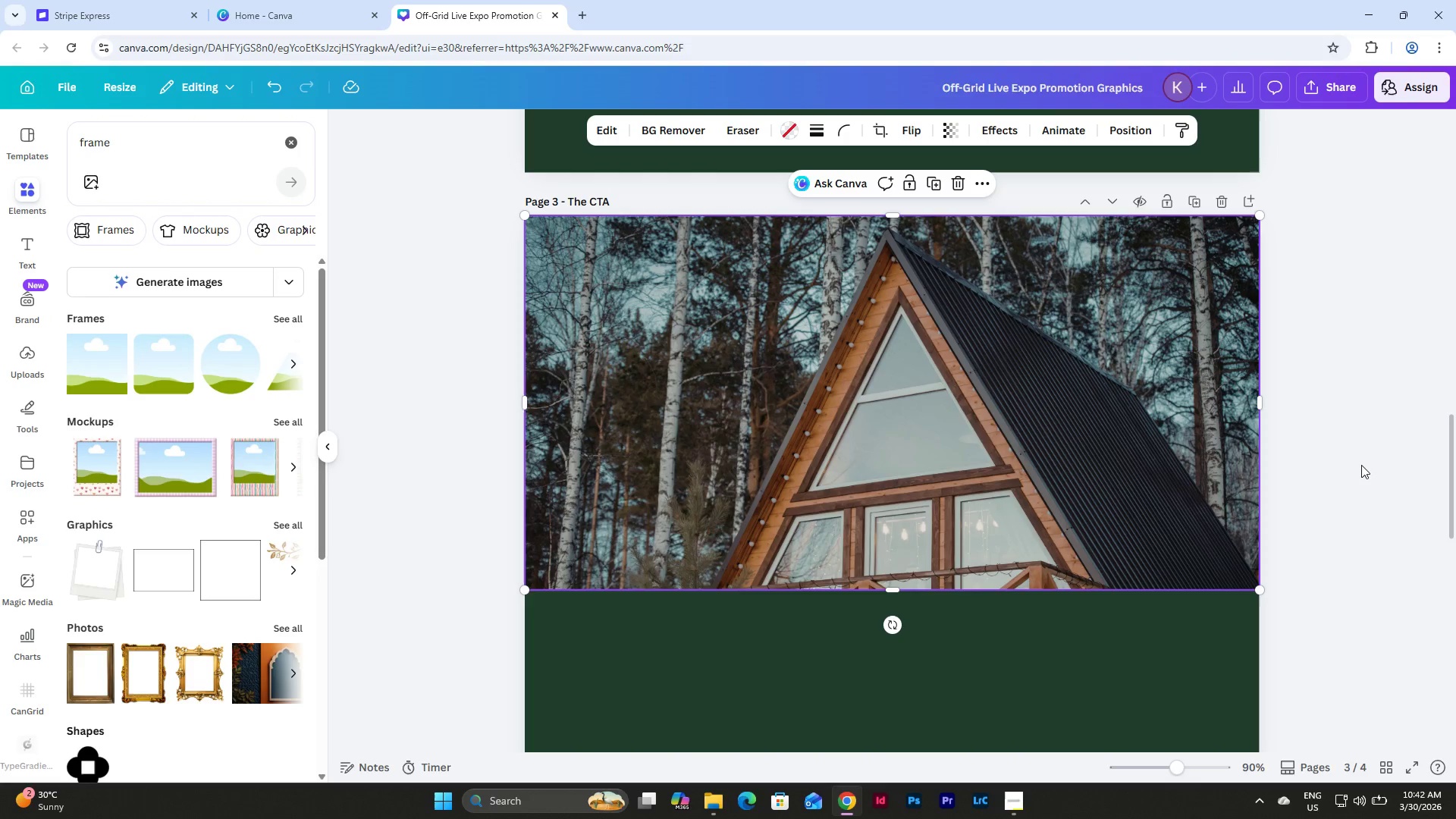 
left_click([1356, 466])
 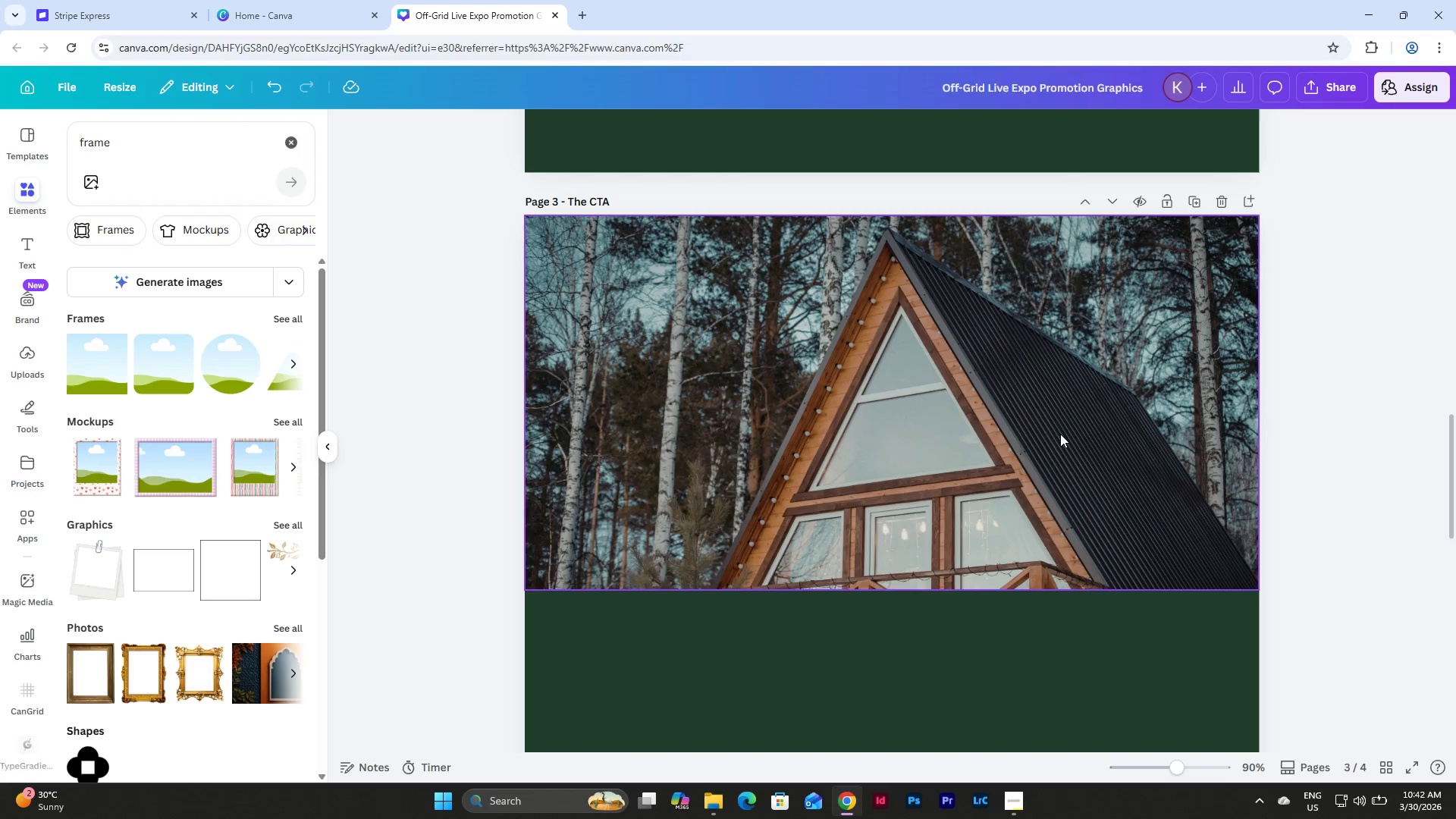 
left_click([1060, 434])
 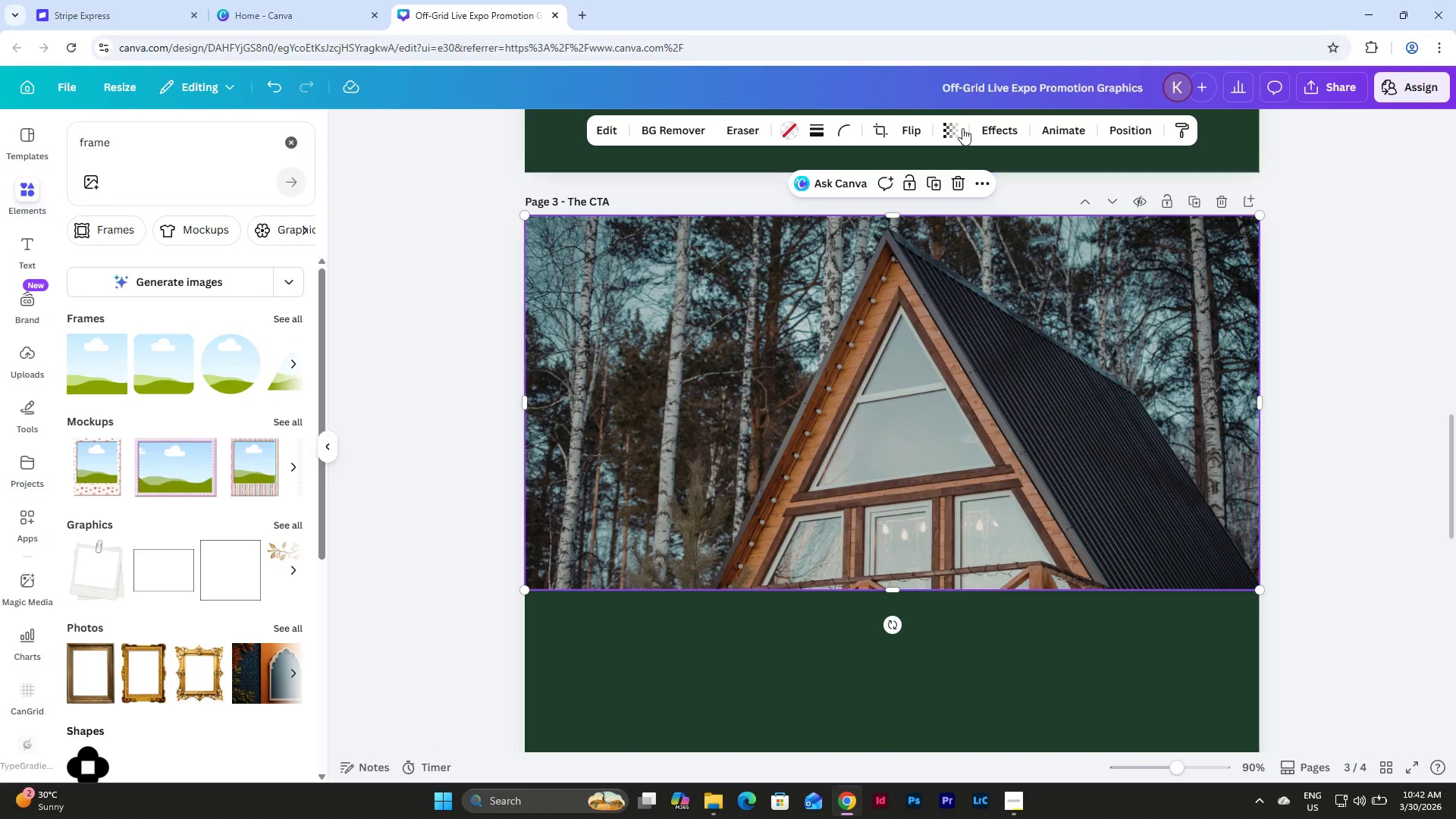 
left_click([954, 125])
 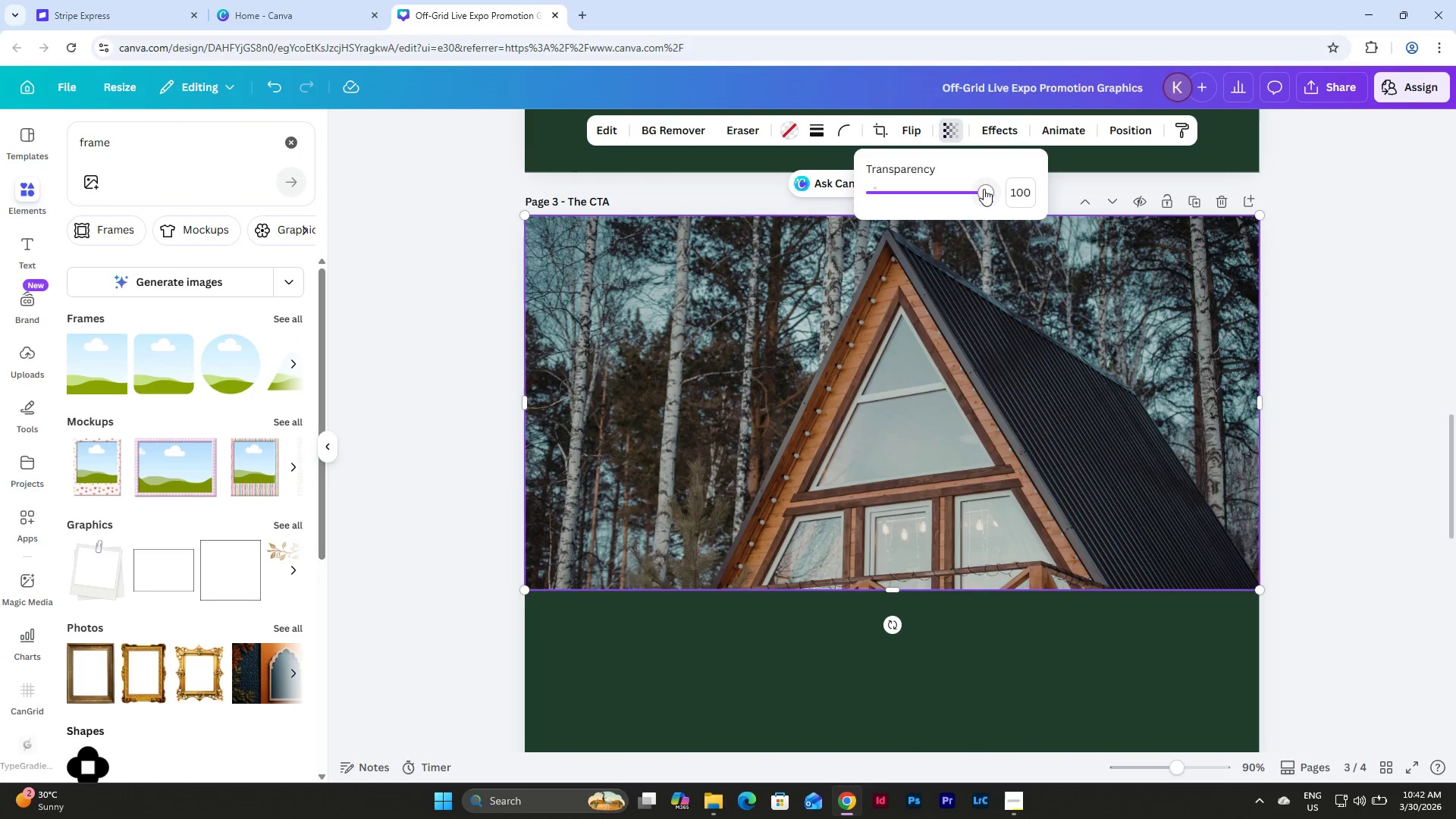 
left_click_drag(start_coordinate=[984, 189], to_coordinate=[1015, 192])
 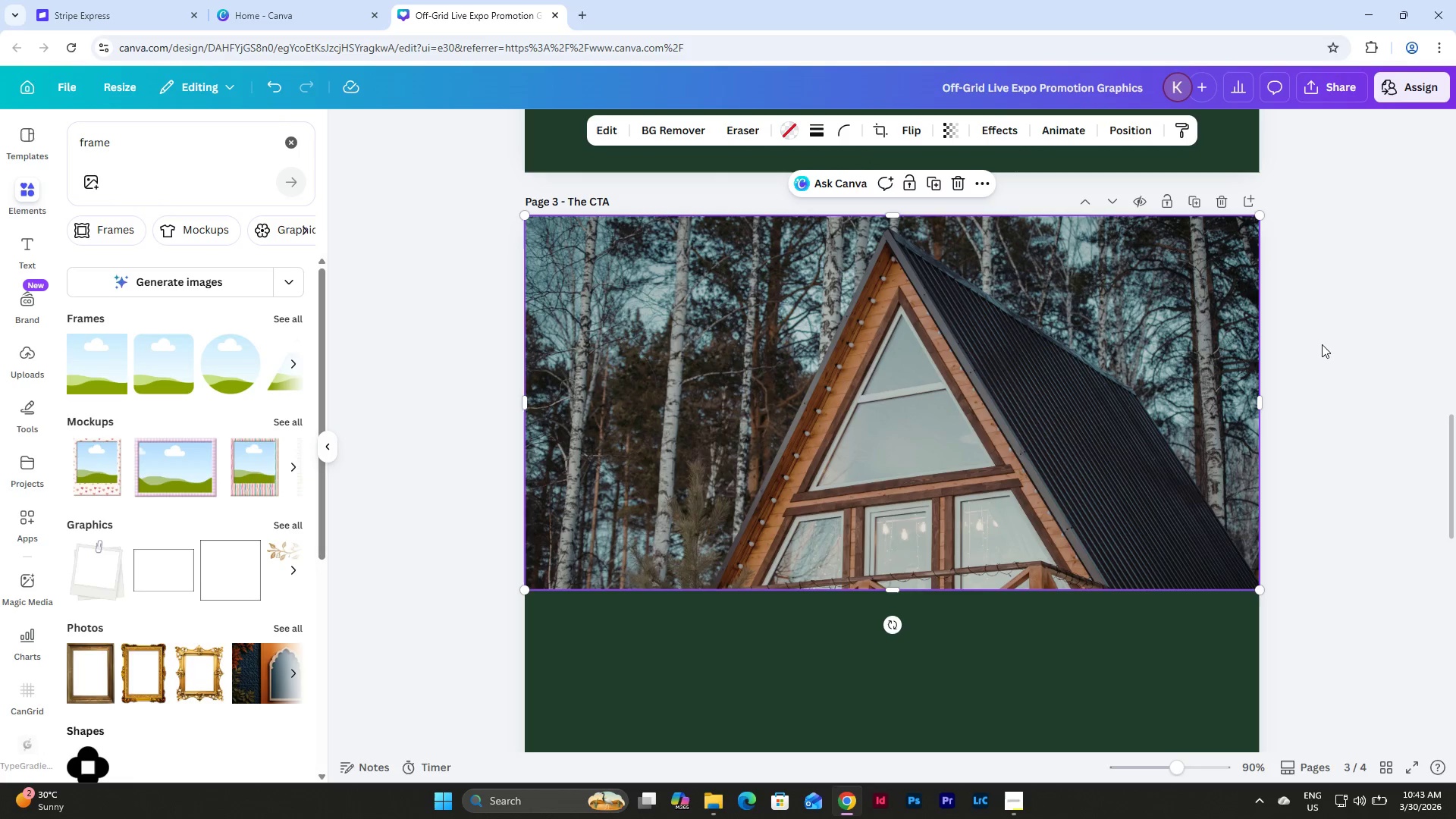 
double_click([1322, 344])
 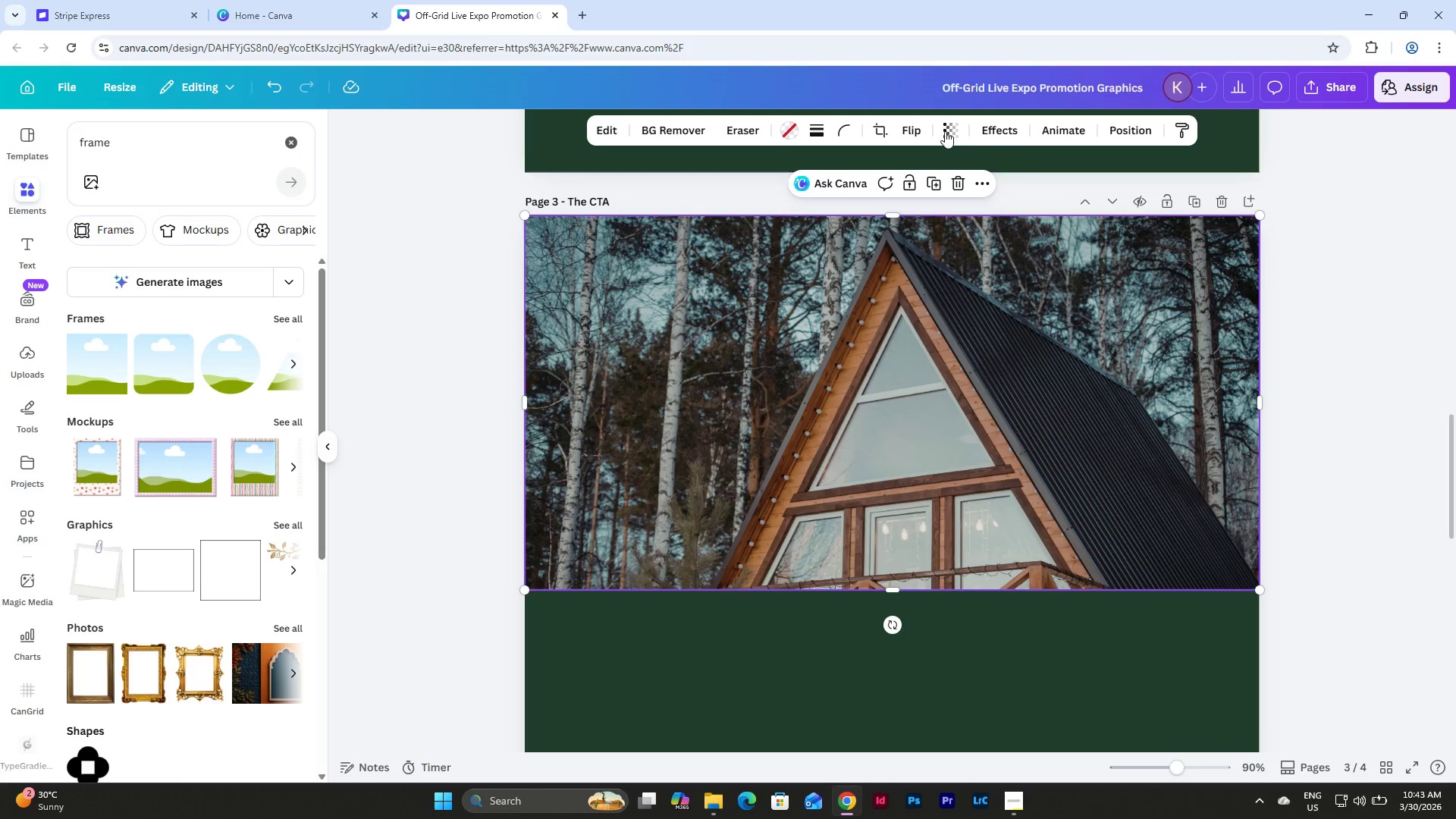 
double_click([945, 122])
 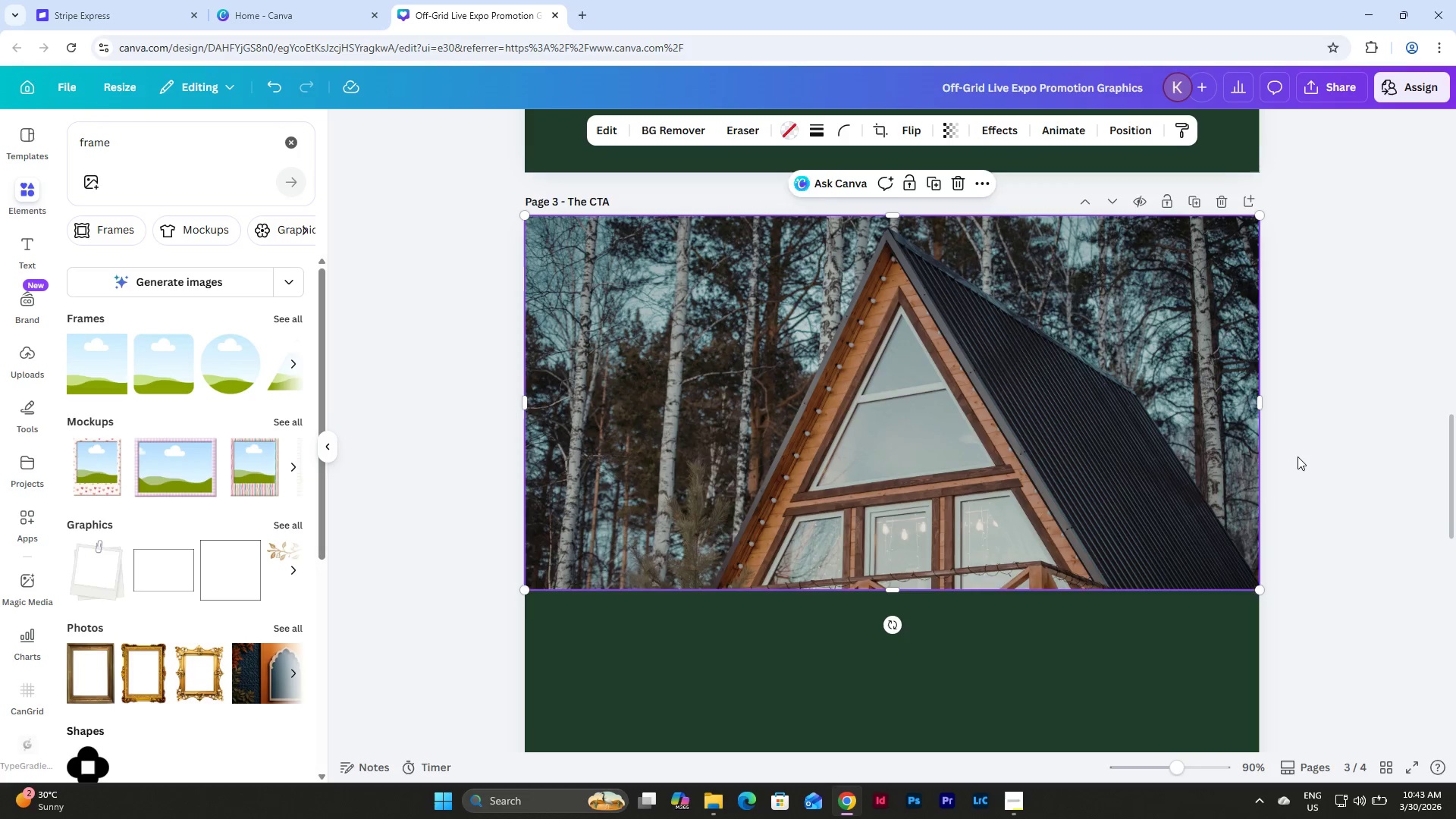 
scroll: coordinate [1298, 457], scroll_direction: up, amount: 10.0
 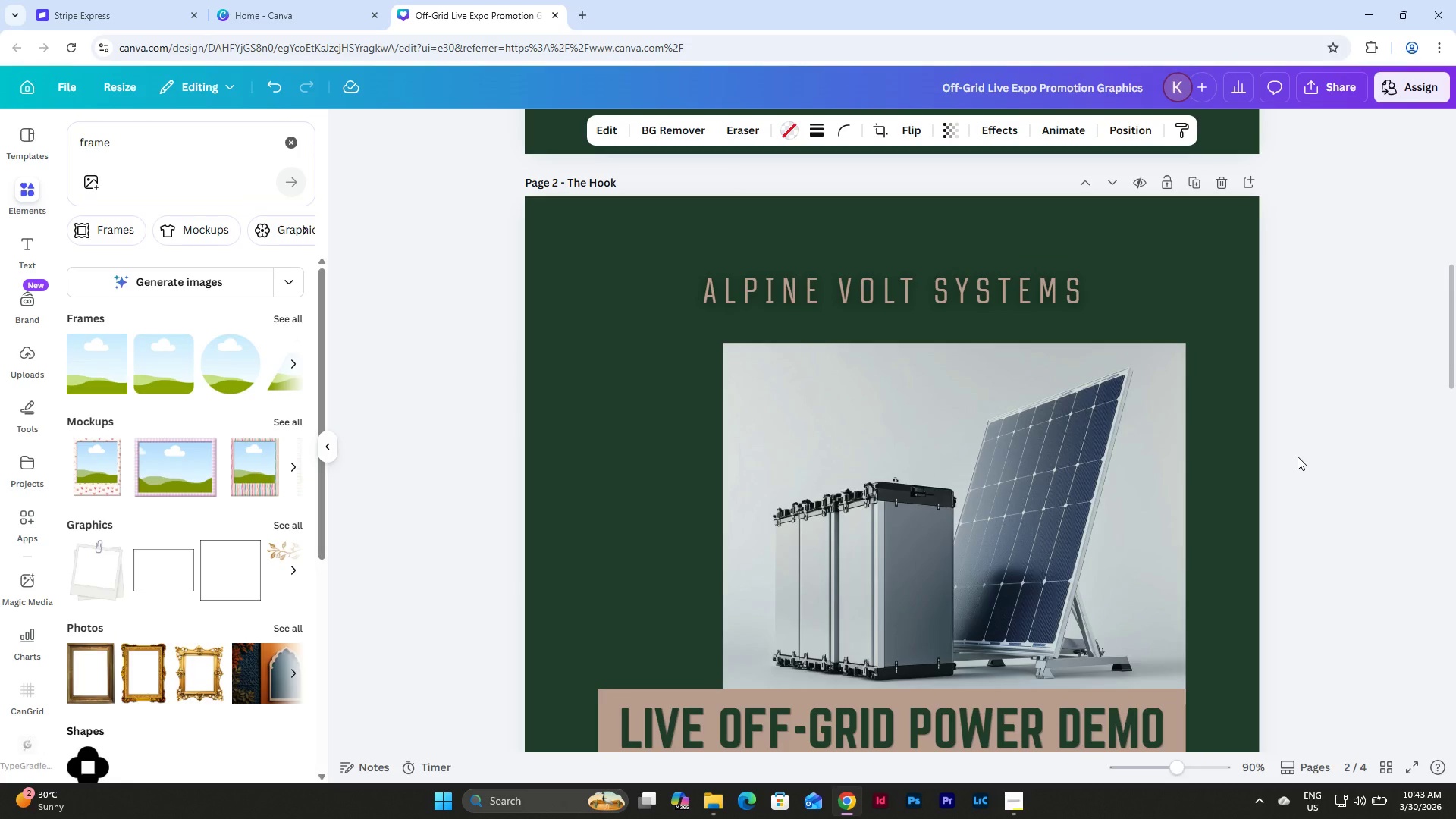 
scroll: coordinate [1298, 457], scroll_direction: down, amount: 2.0
 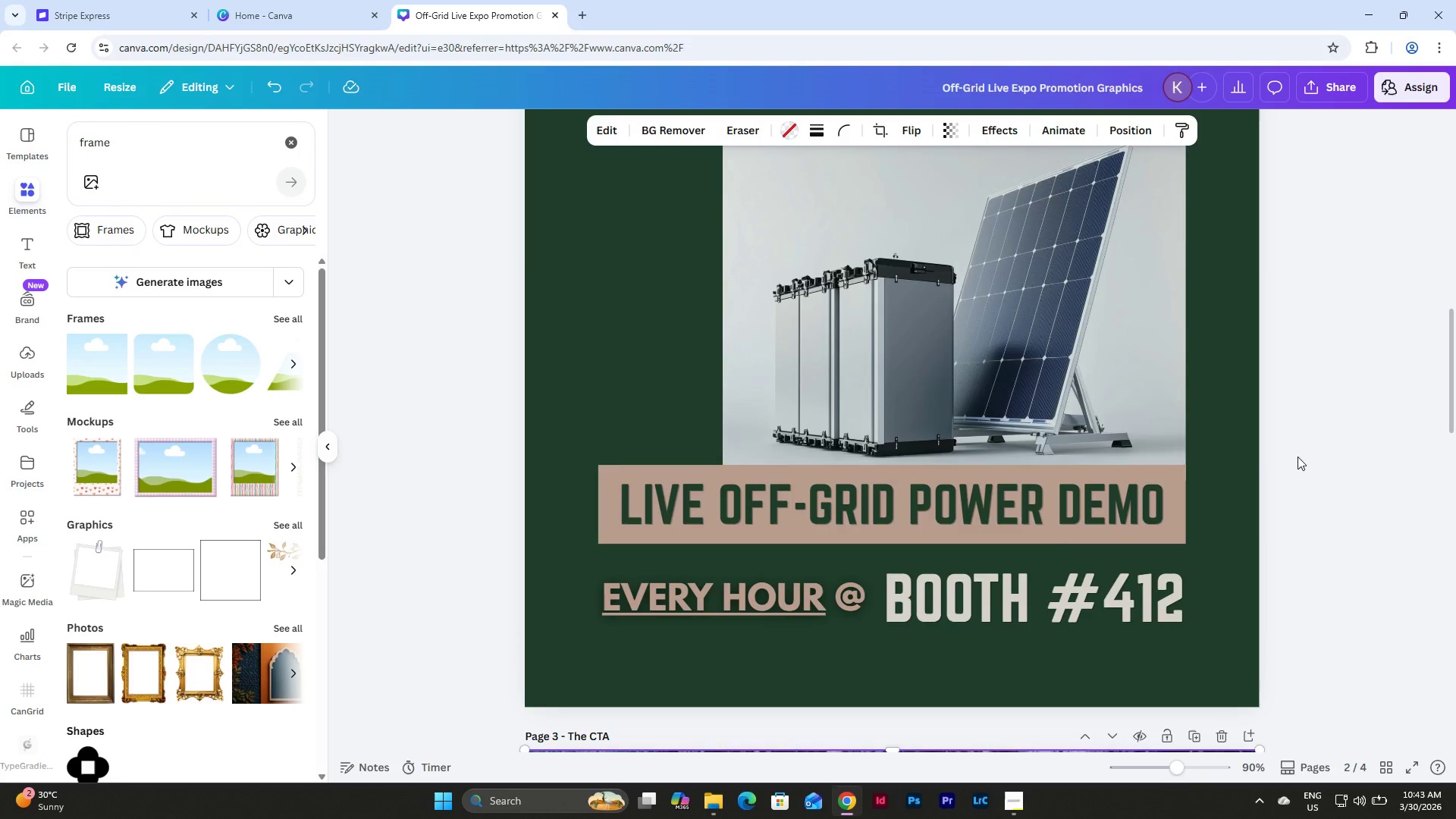 
scroll: coordinate [1298, 457], scroll_direction: up, amount: 1.0
 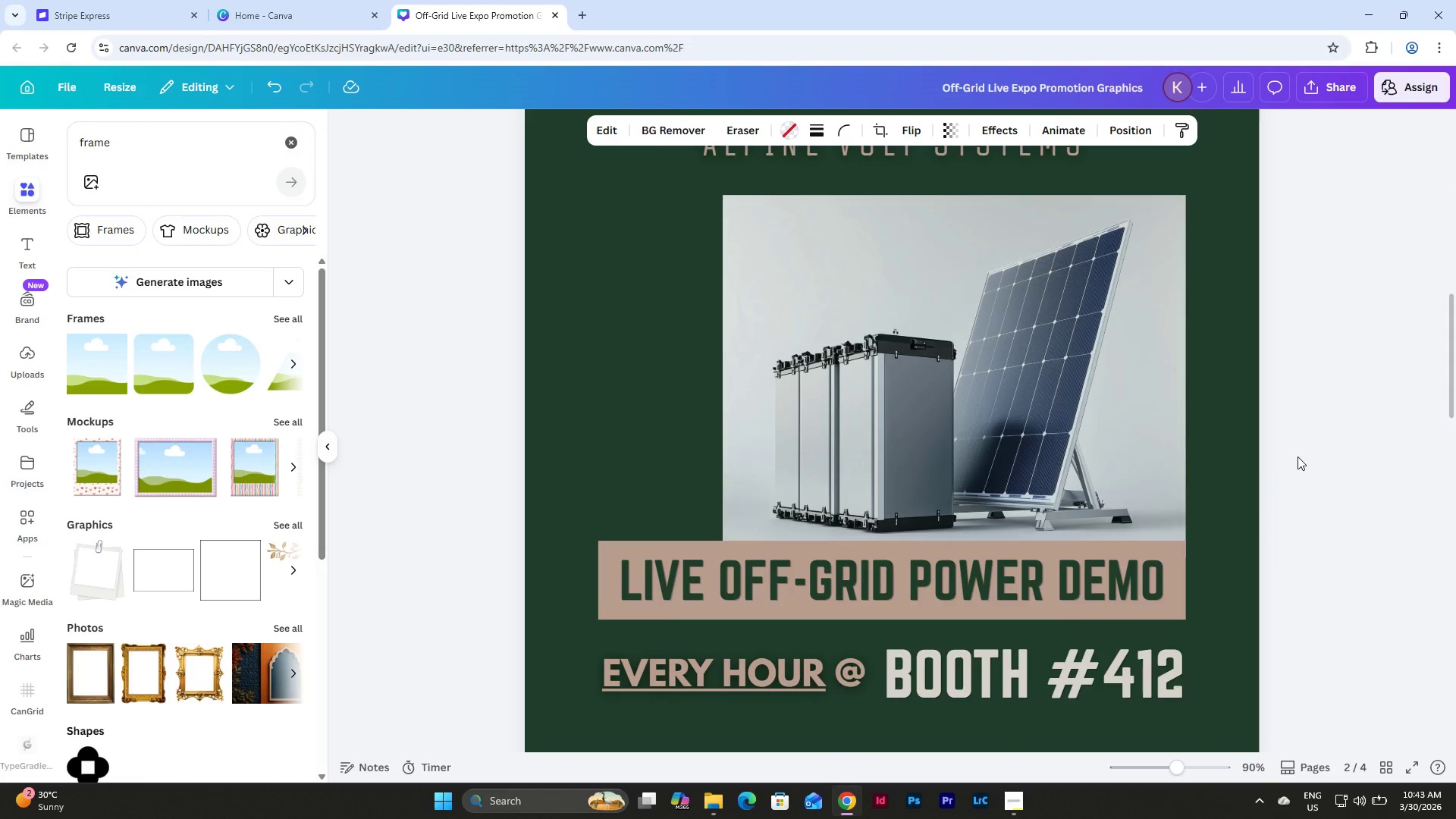 
scroll: coordinate [1298, 457], scroll_direction: down, amount: 11.0
 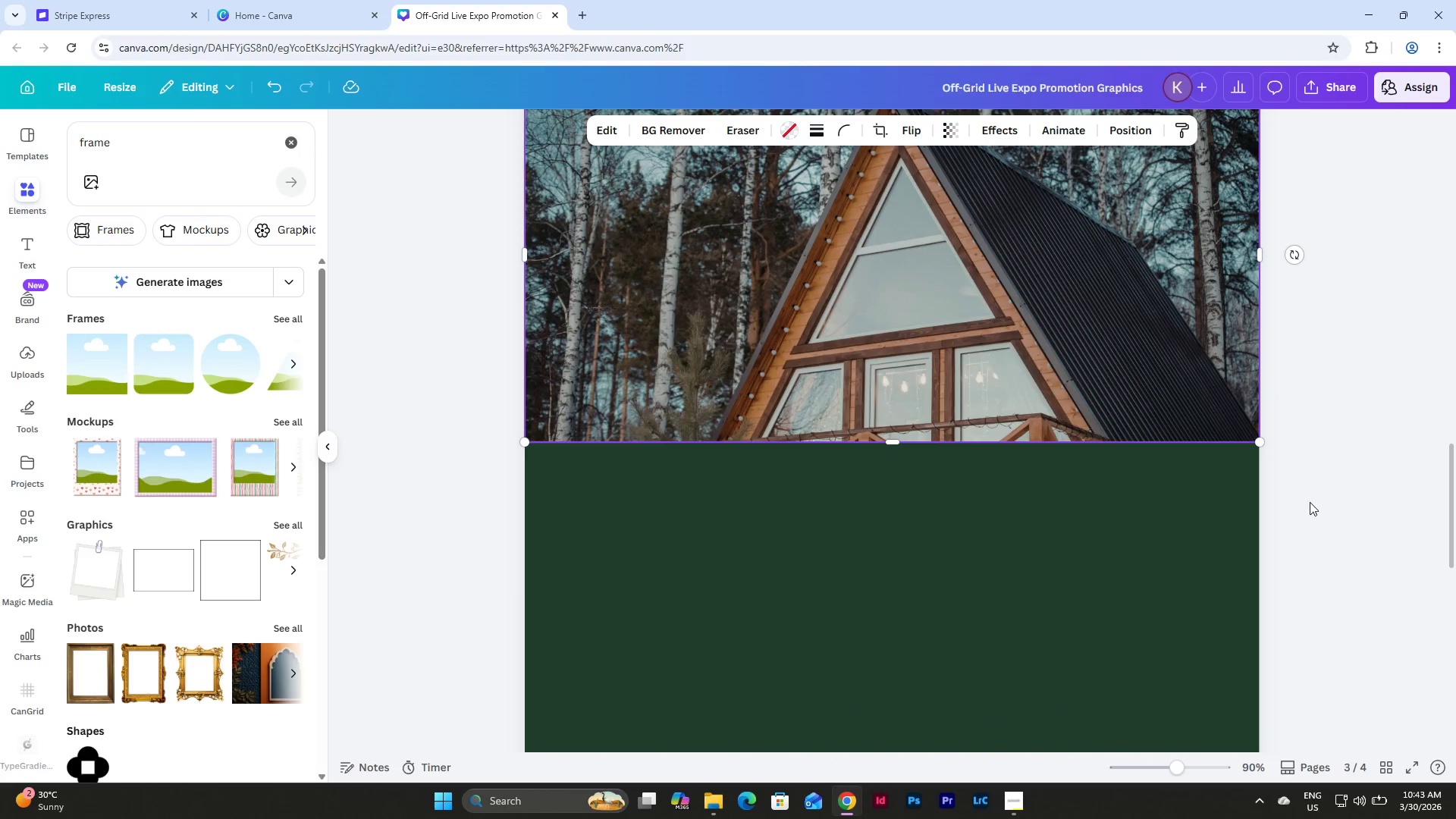 
left_click([1310, 506])
 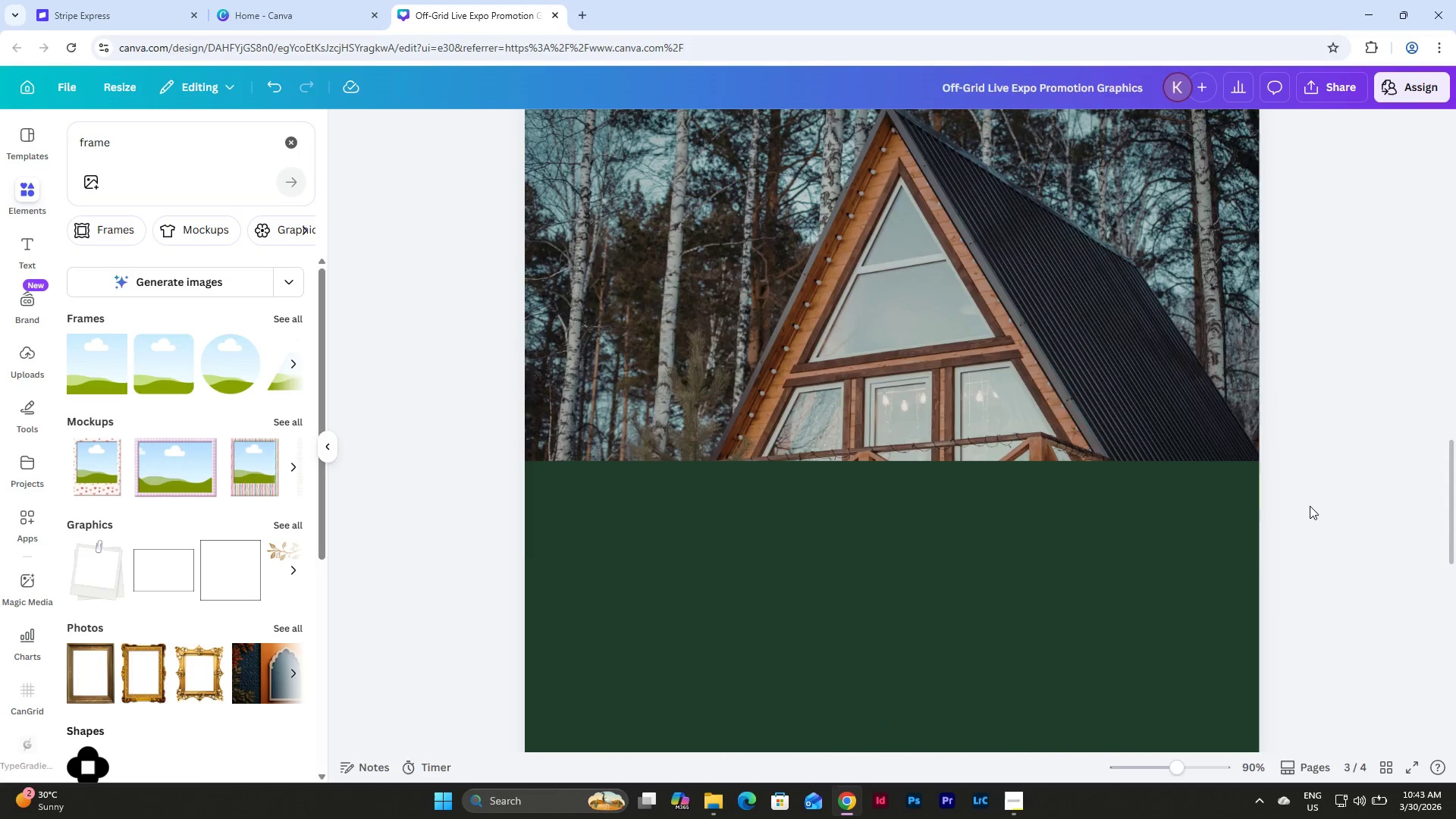 
scroll: coordinate [1310, 506], scroll_direction: up, amount: 5.0
 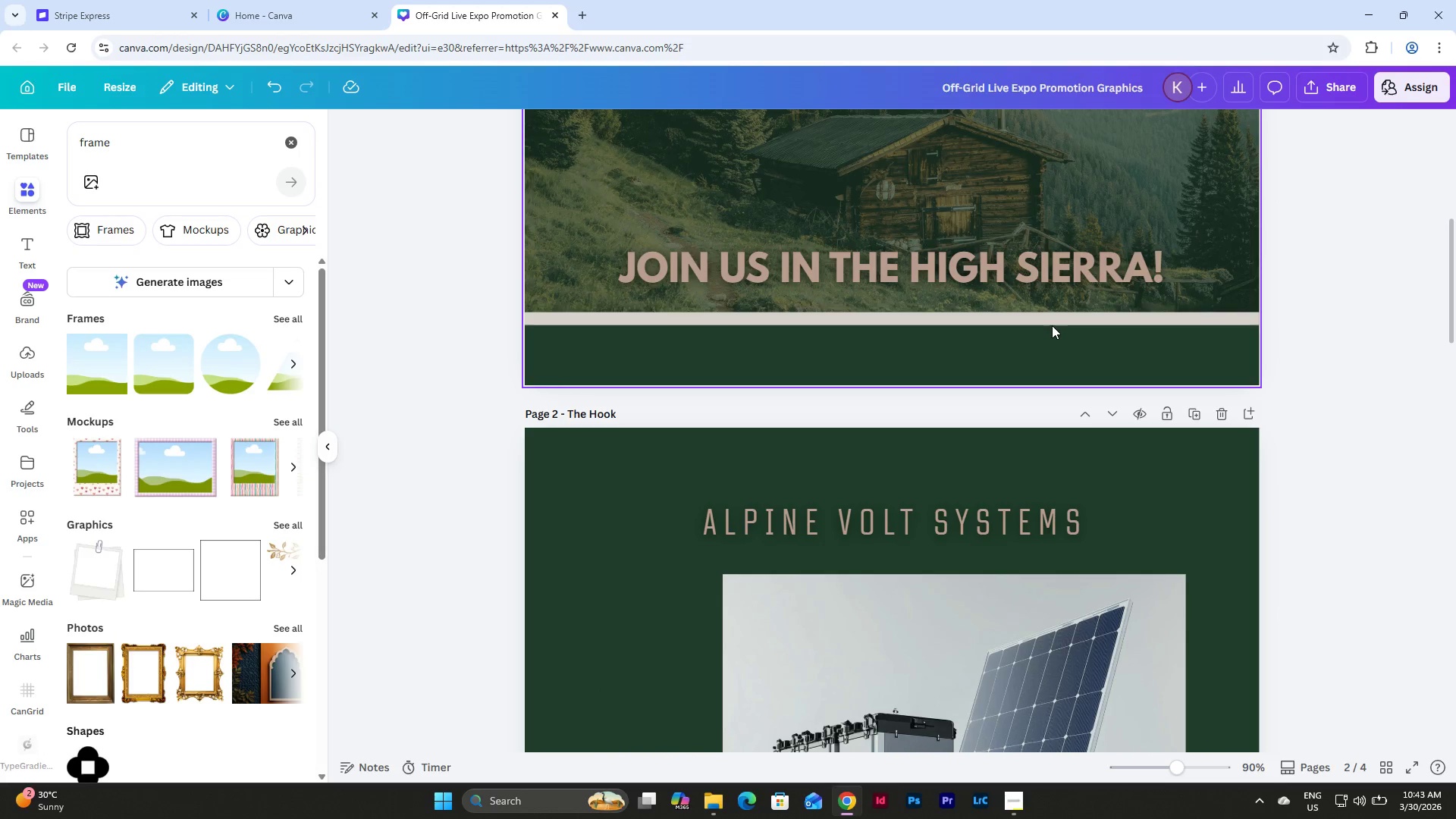 
scroll: coordinate [1048, 322], scroll_direction: down, amount: 5.0
 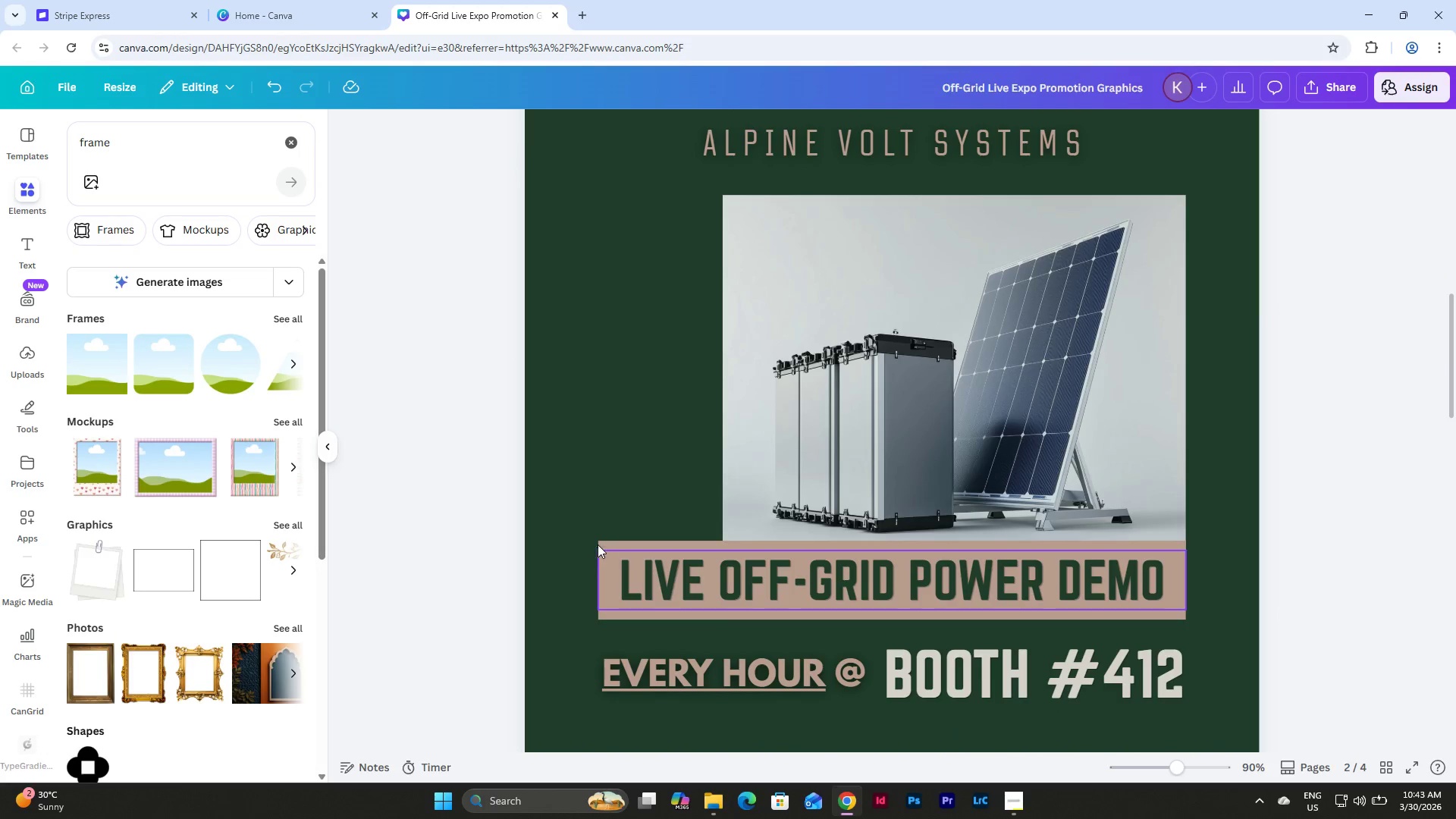 
left_click([604, 541])
 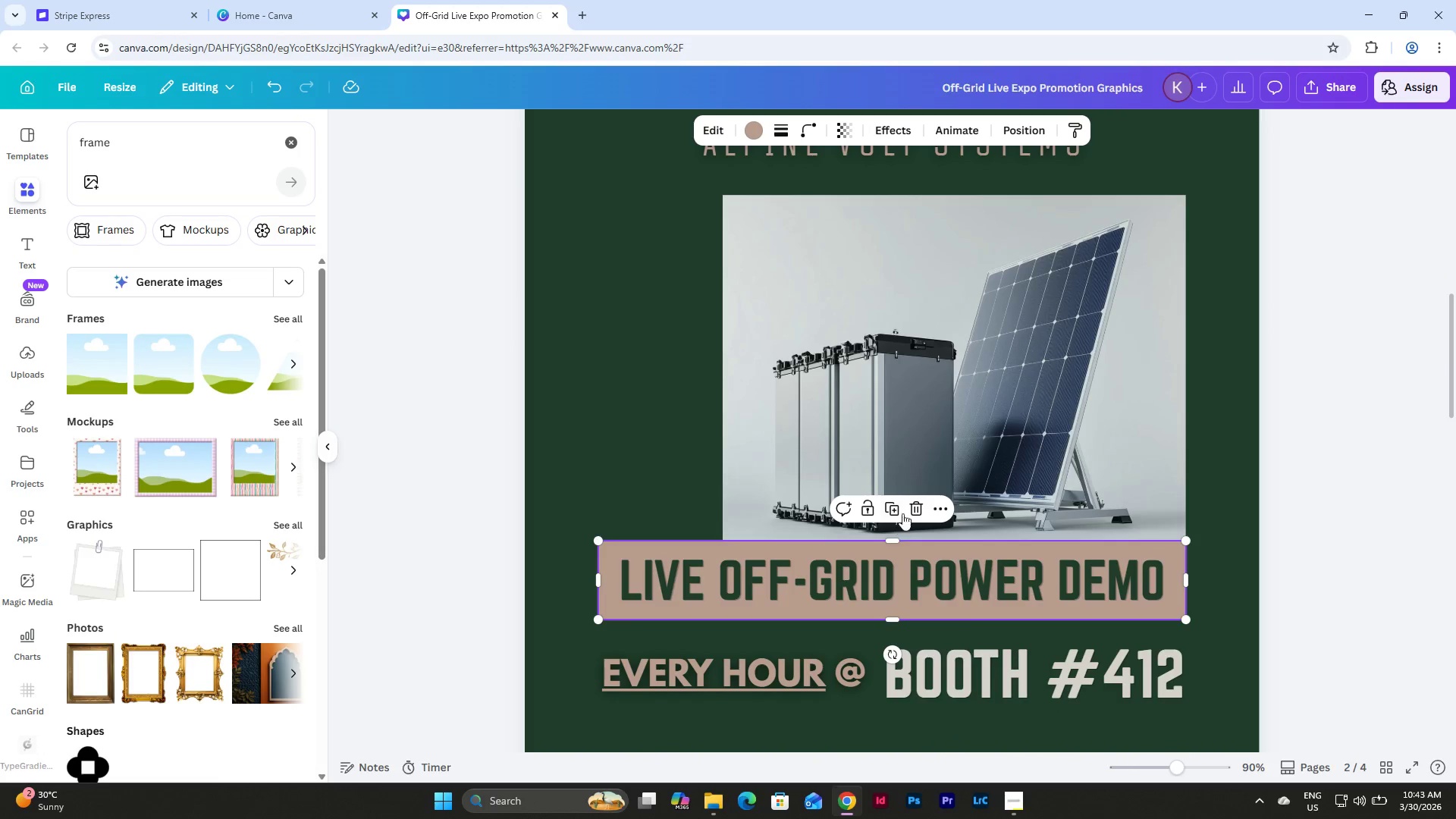 
left_click([892, 509])
 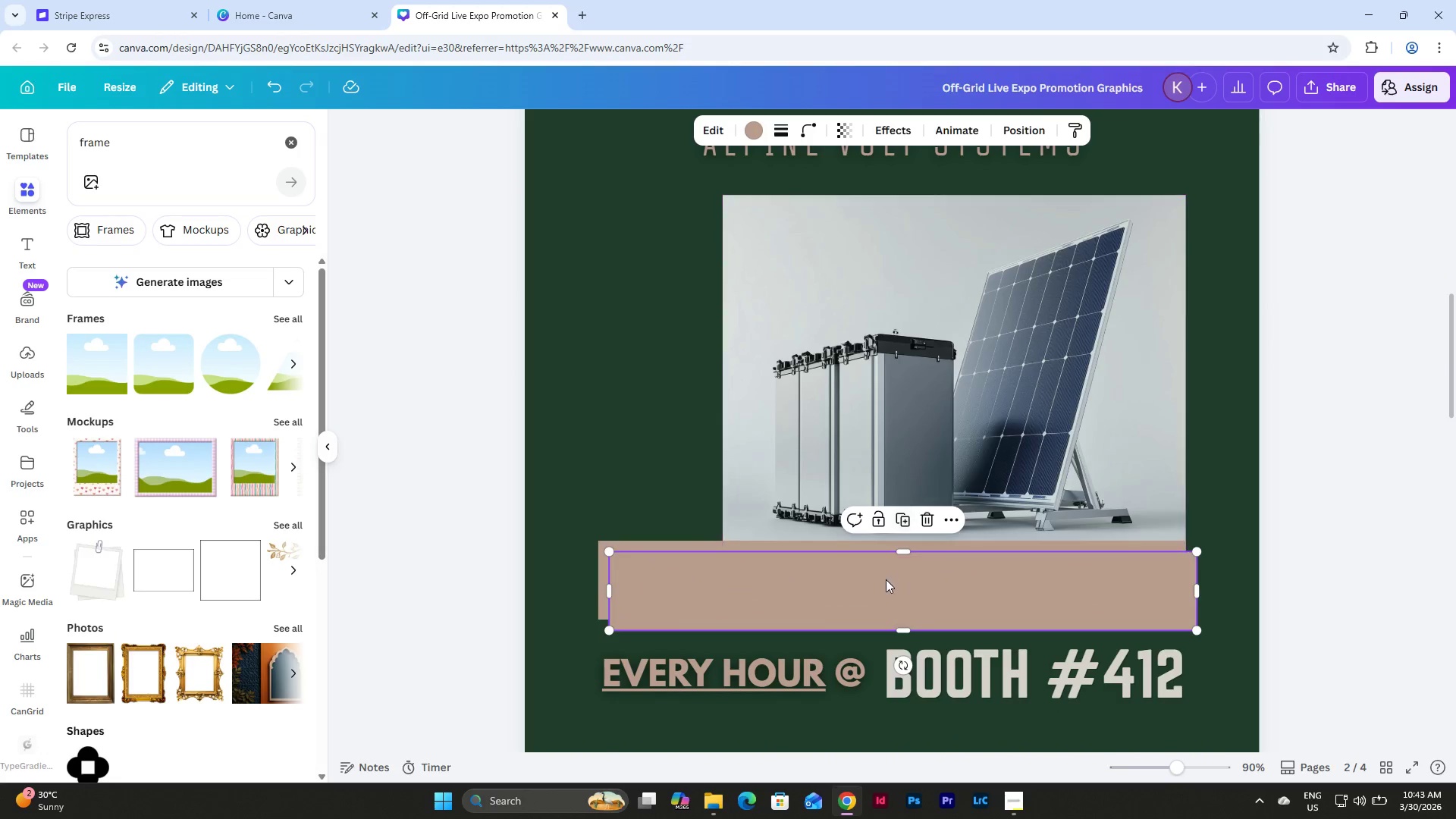 
left_click_drag(start_coordinate=[882, 585], to_coordinate=[878, 465])
 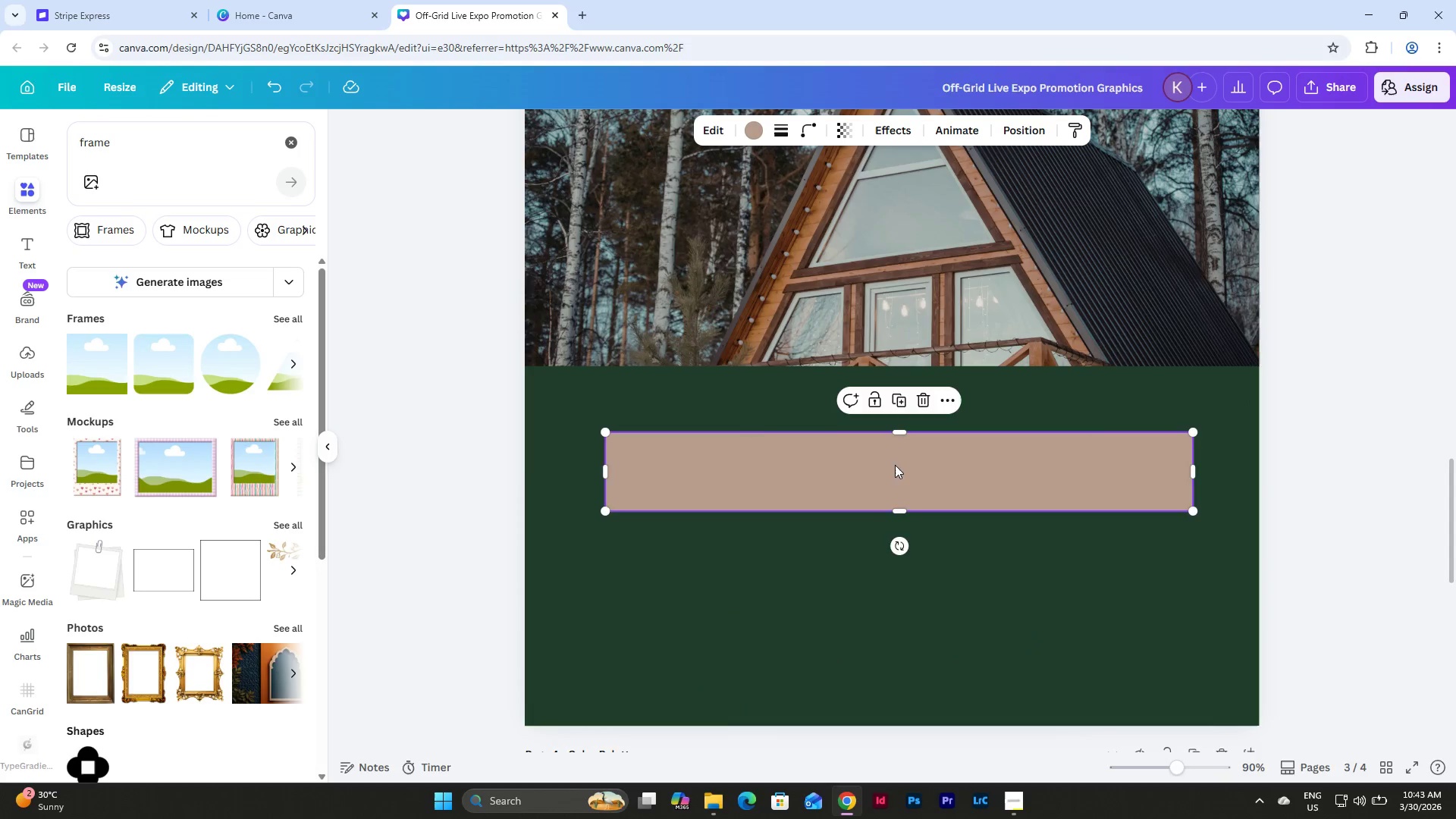 
scroll: coordinate [943, 441], scroll_direction: down, amount: 11.0
 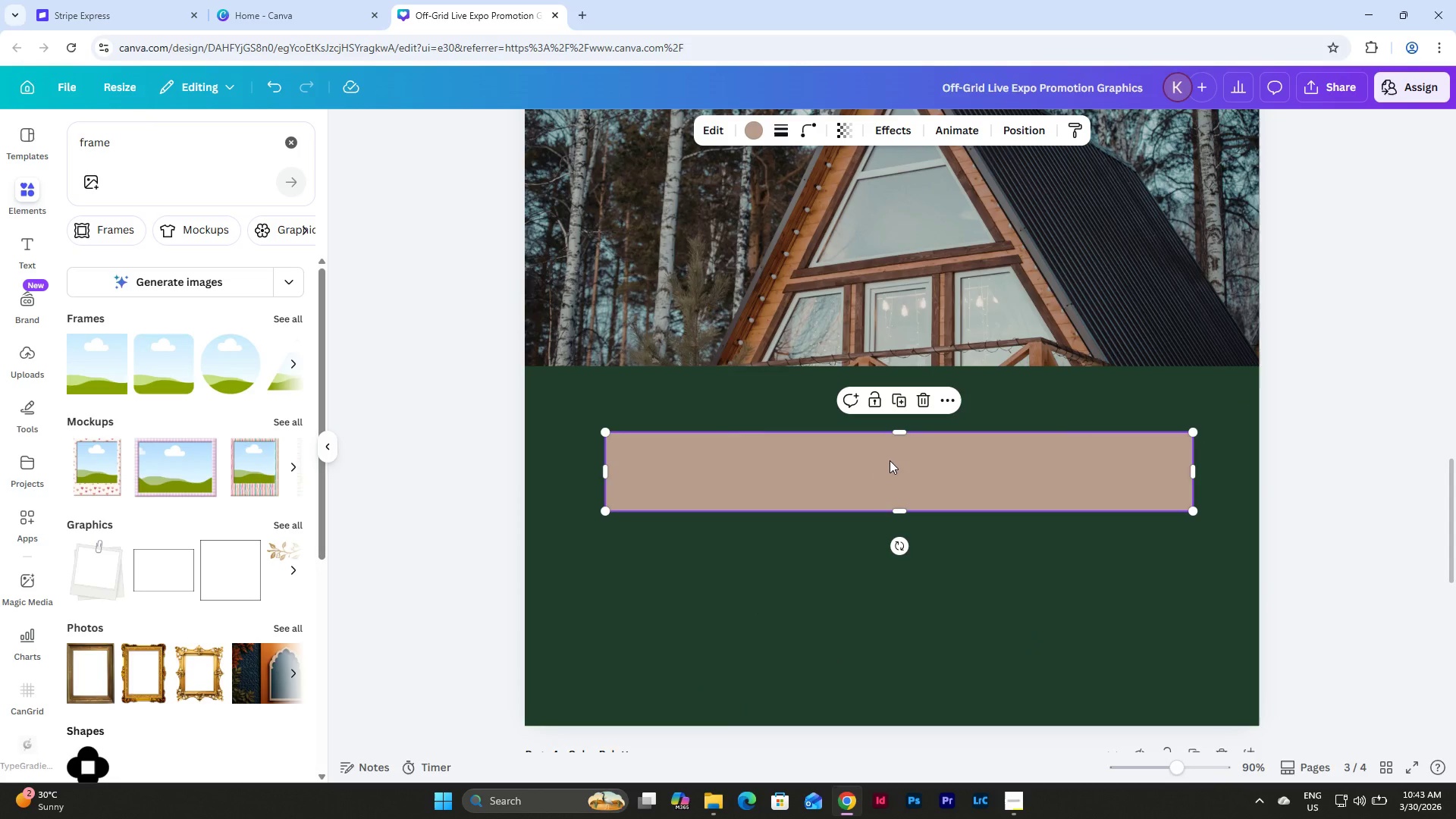 
left_click_drag(start_coordinate=[895, 465], to_coordinate=[815, 402])
 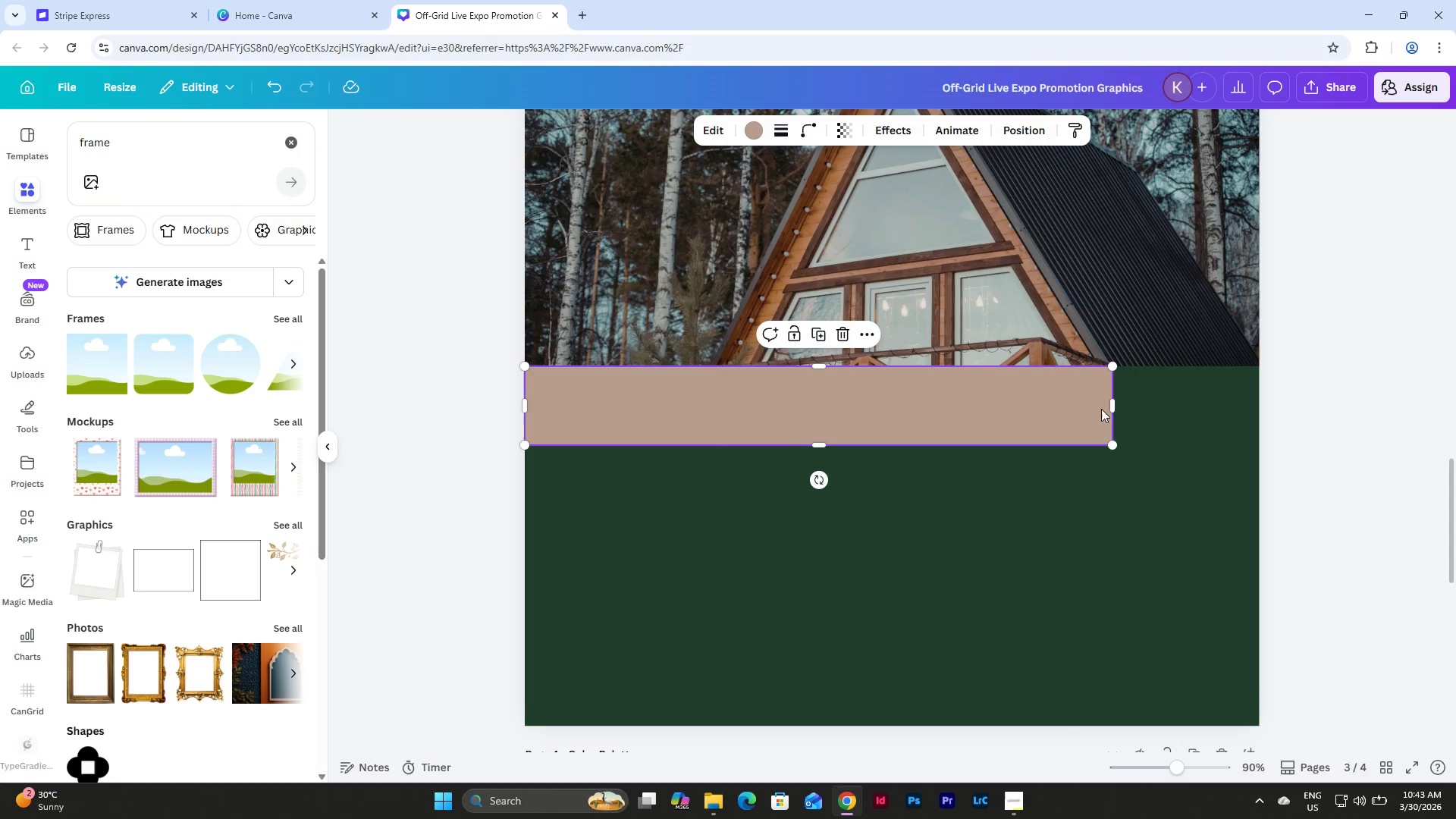 
left_click_drag(start_coordinate=[1112, 409], to_coordinate=[1259, 410])
 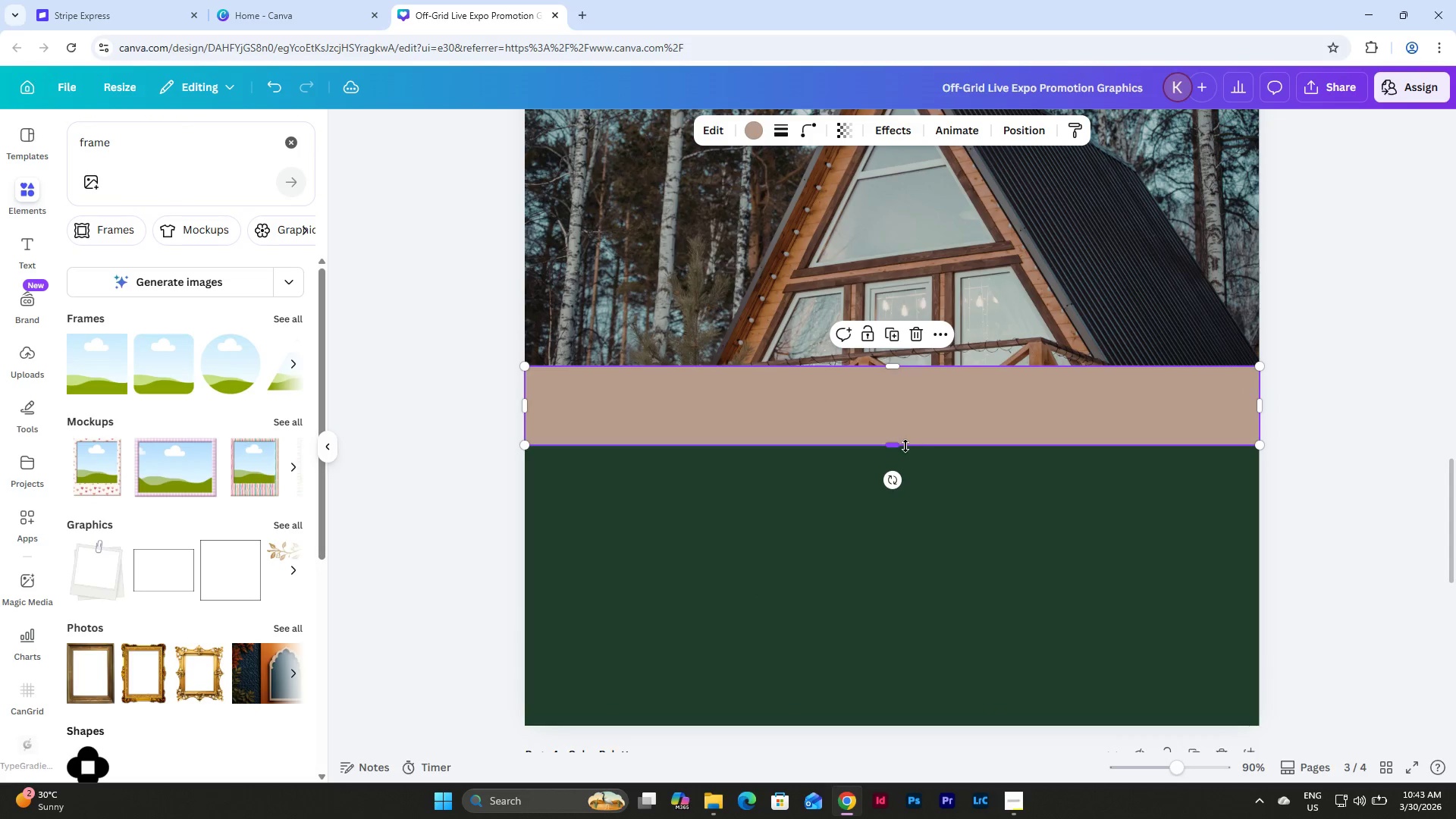 
left_click_drag(start_coordinate=[900, 446], to_coordinate=[900, 390])
 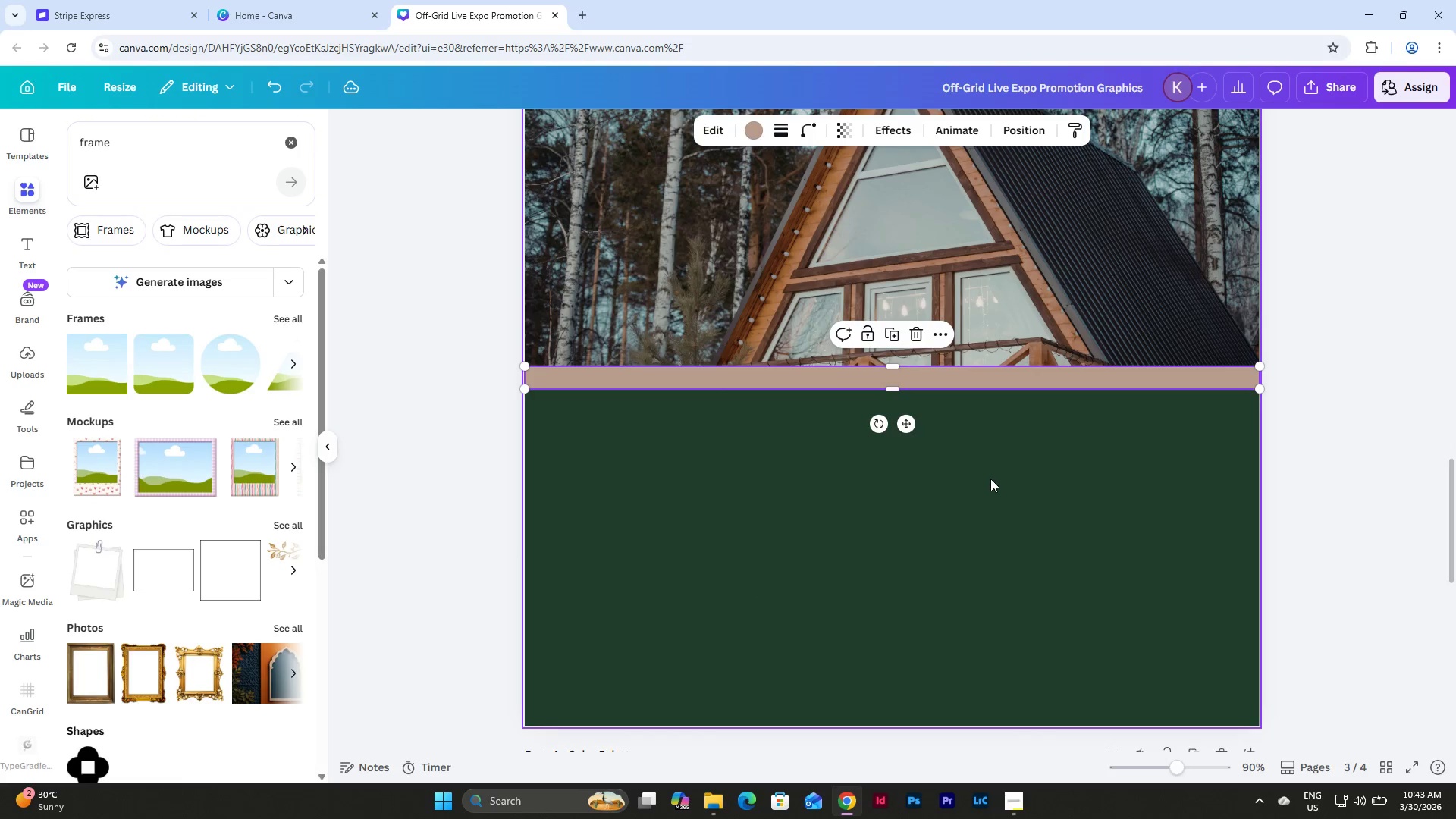 
scroll: coordinate [956, 480], scroll_direction: up, amount: 13.0
 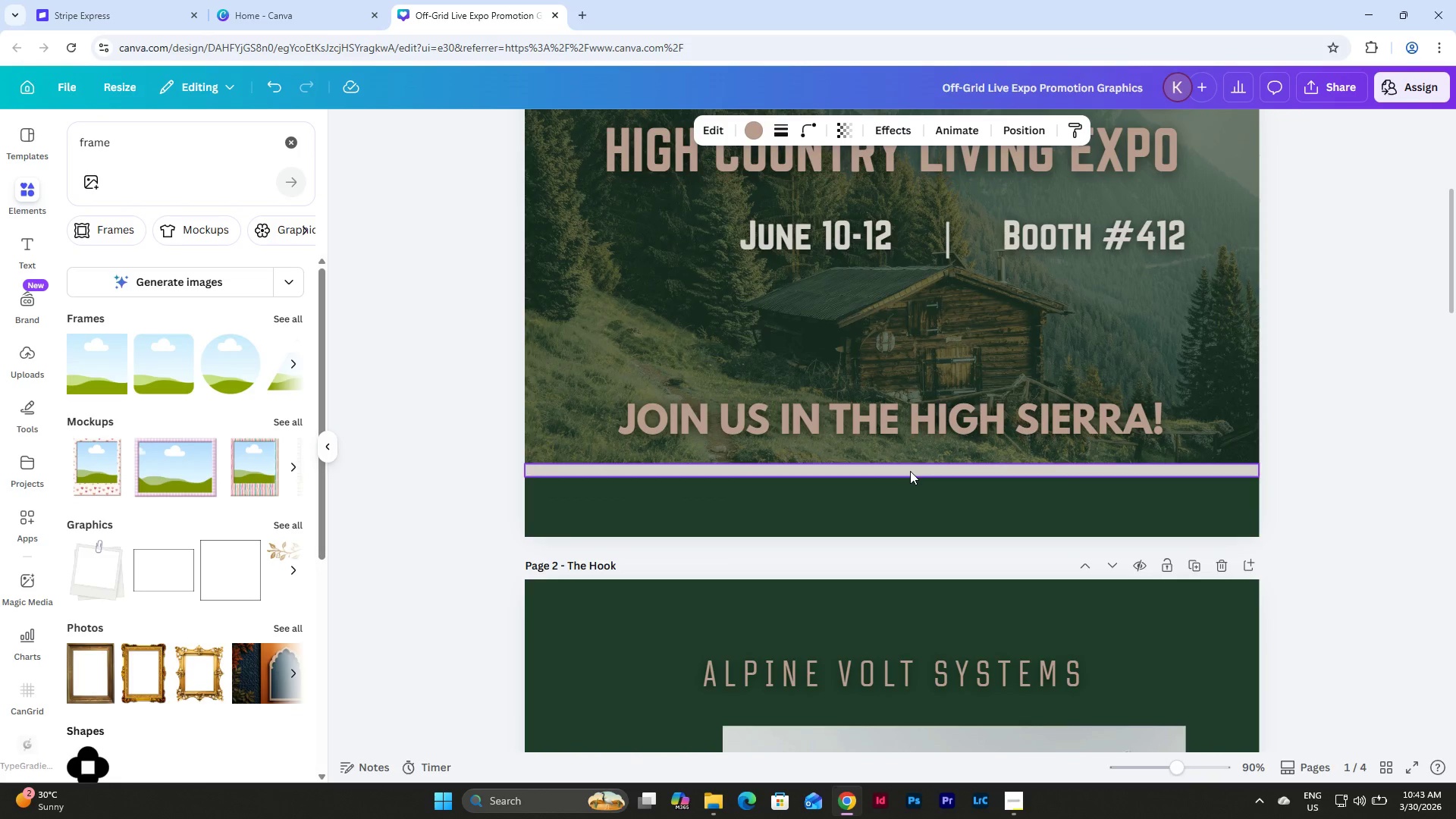 
left_click([910, 471])
 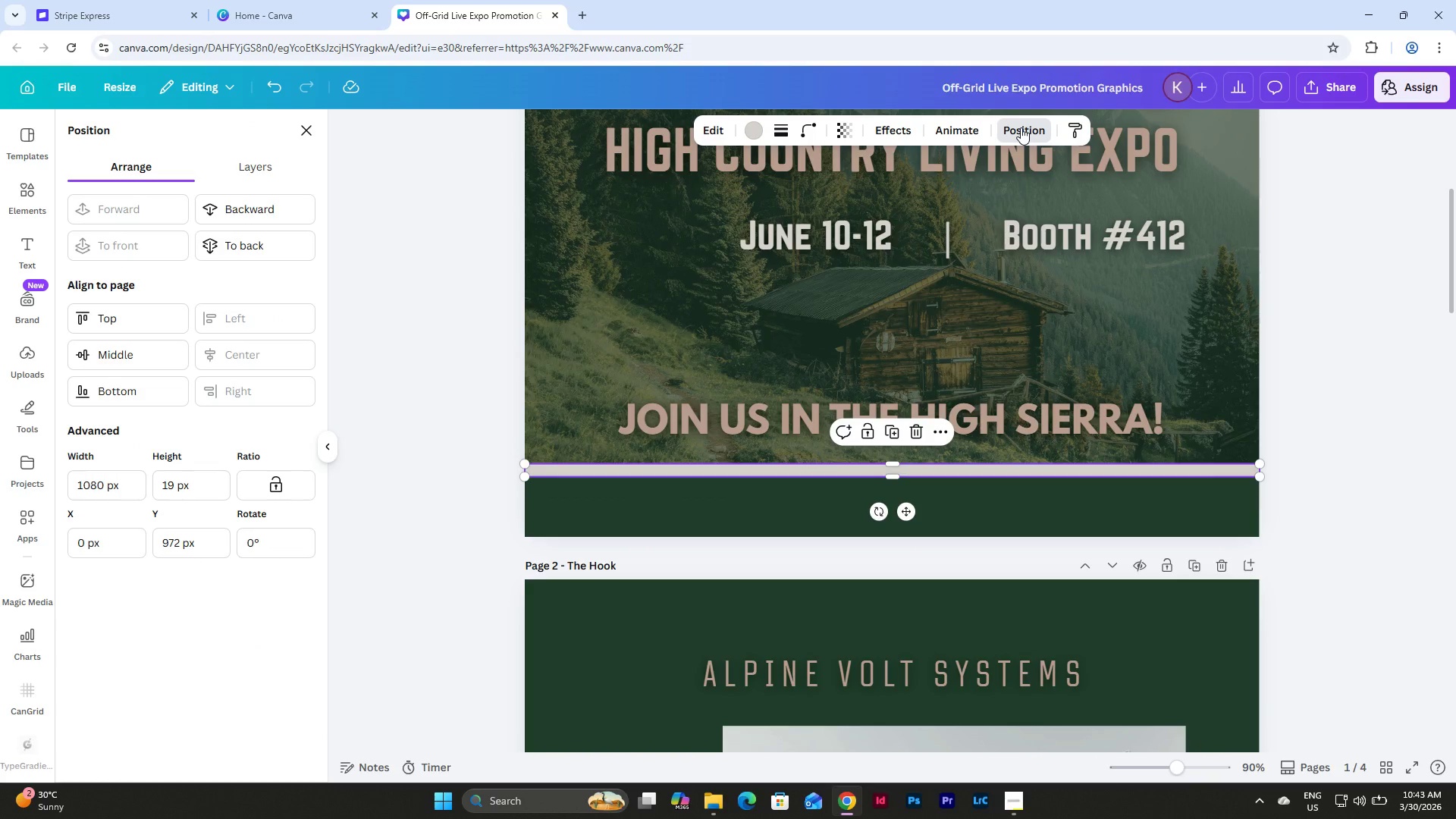 
scroll: coordinate [1014, 406], scroll_direction: down, amount: 1.0
 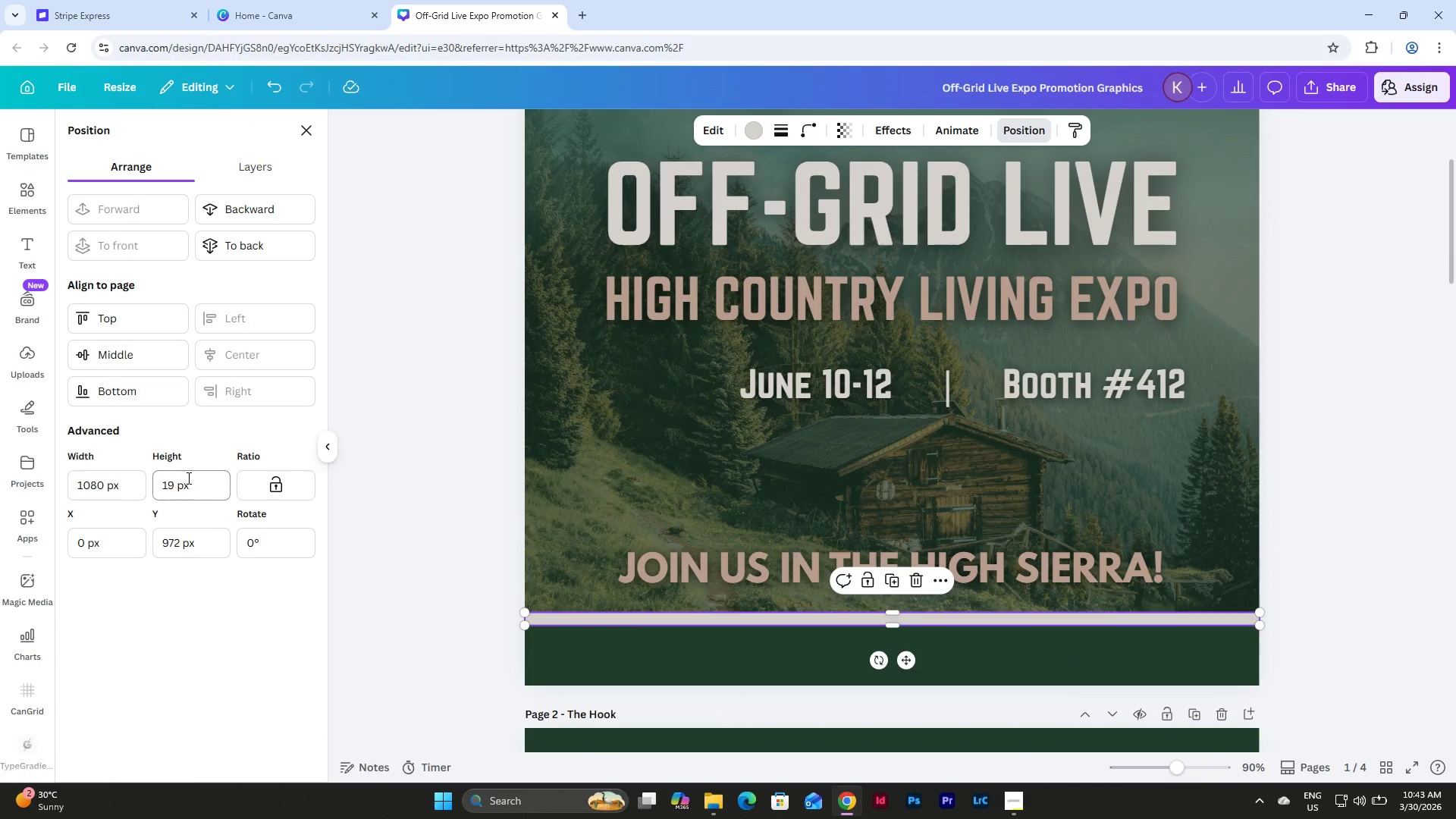 
left_click_drag(start_coordinate=[196, 479], to_coordinate=[158, 480])
 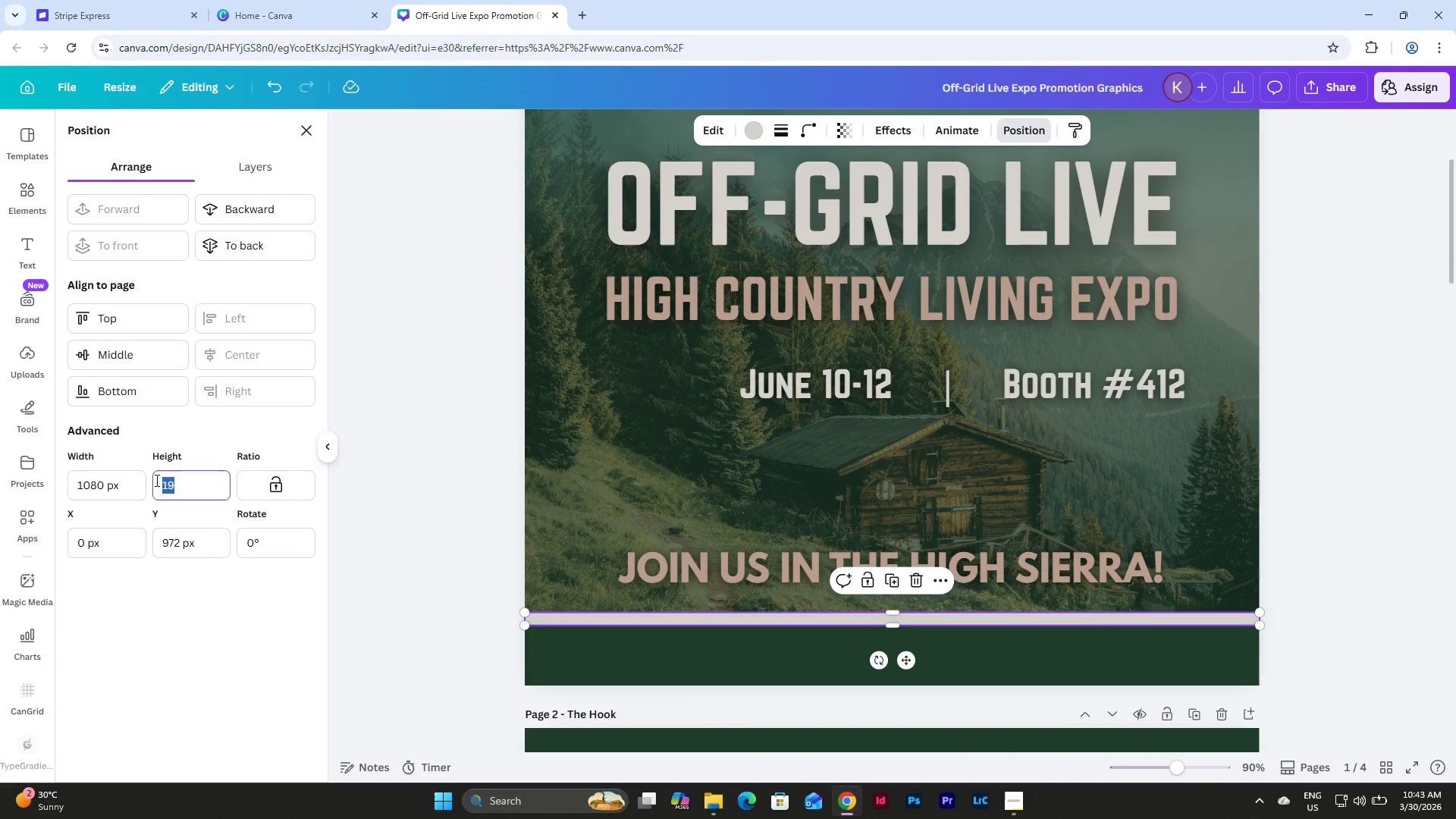 
key(Numpad2)
 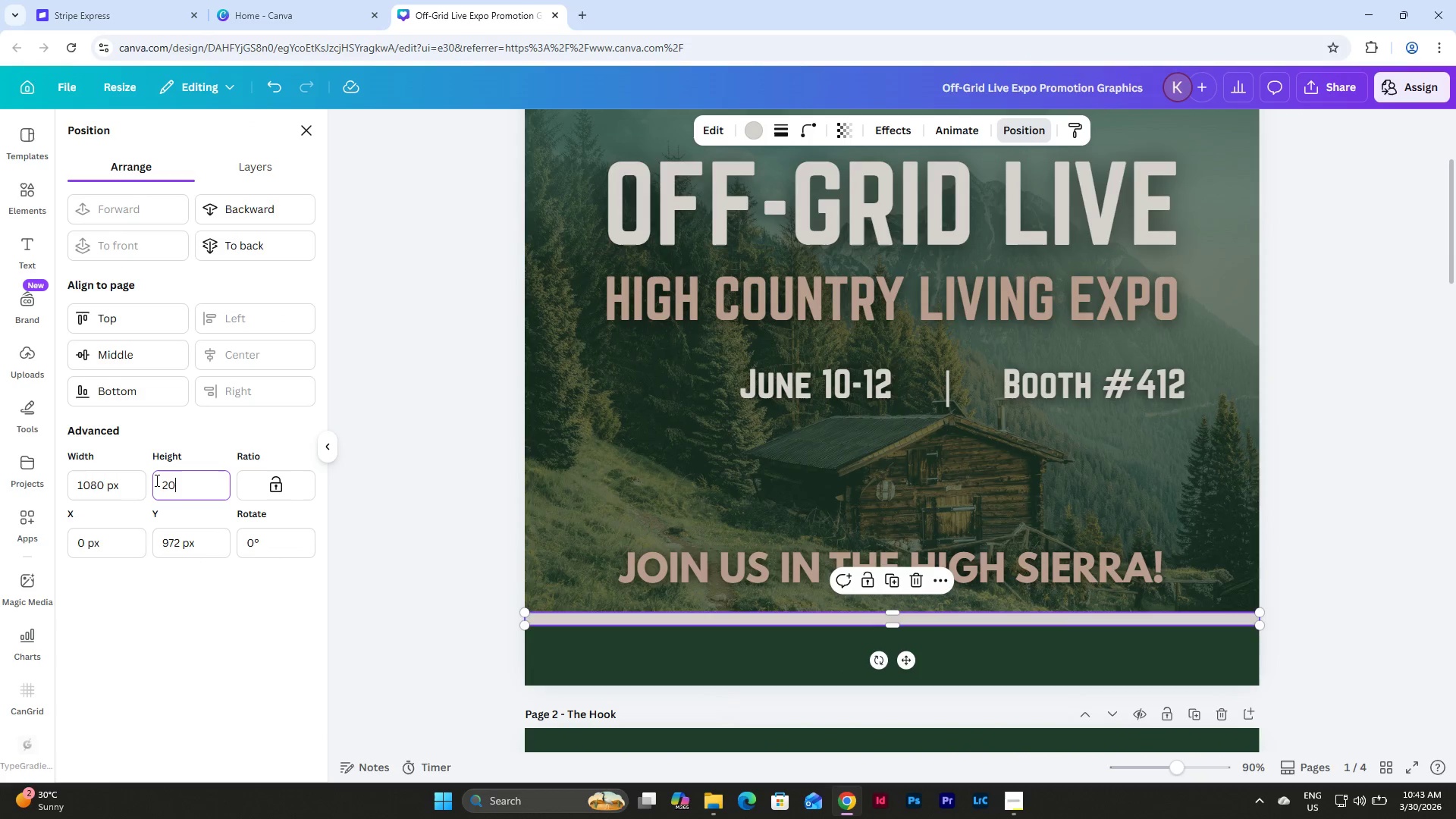 
key(Numpad0)
 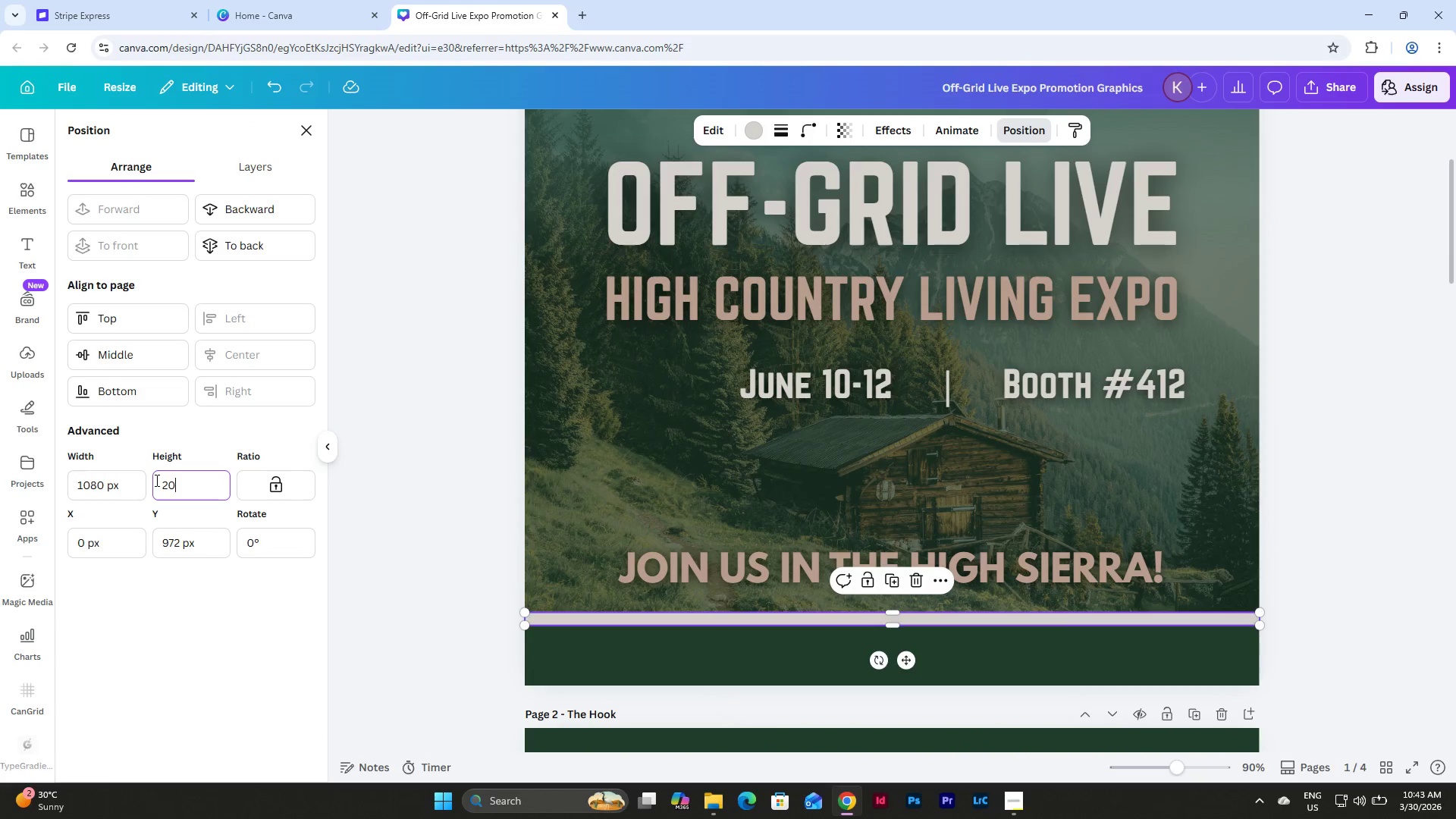 
key(NumpadEnter)
 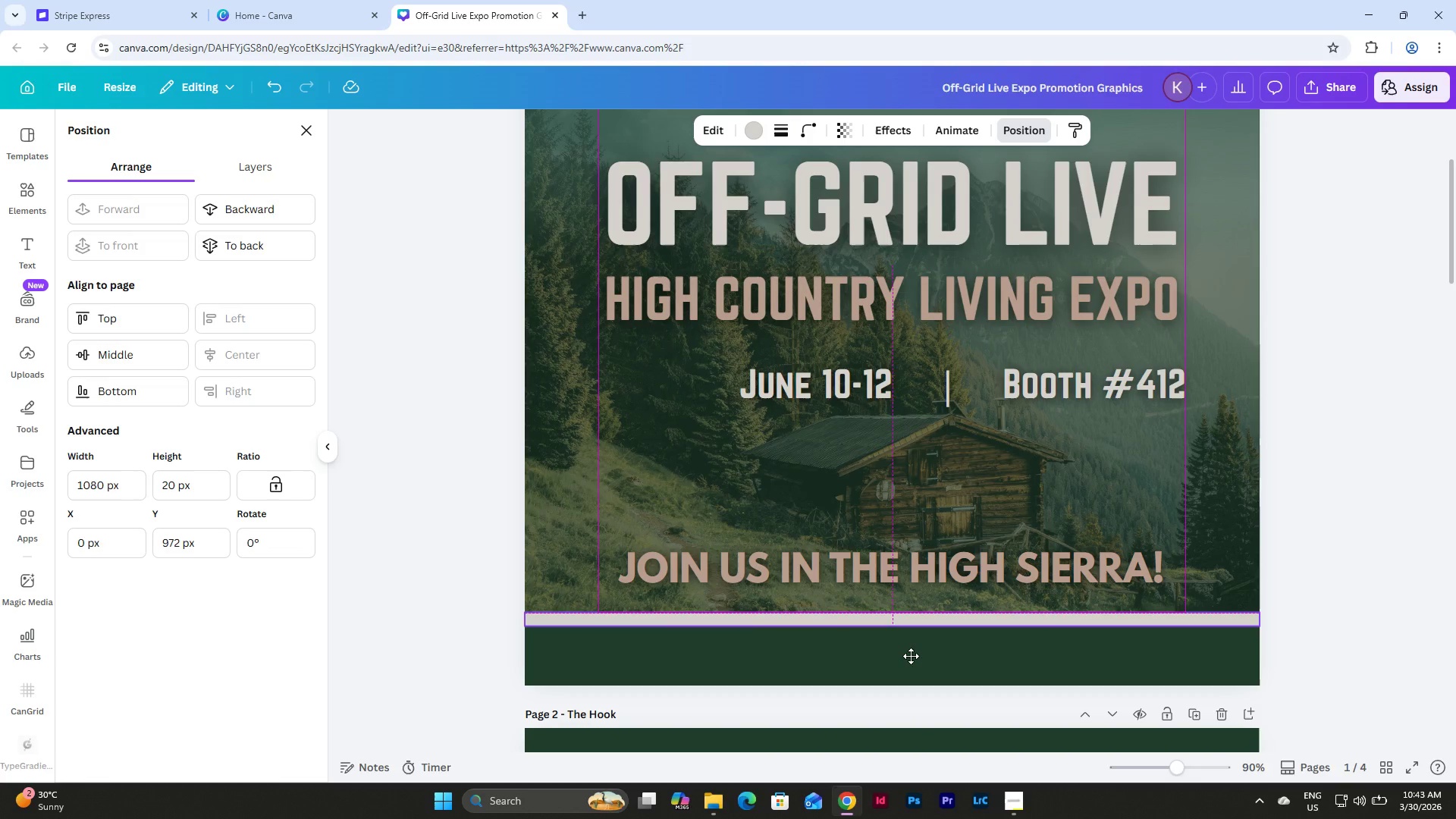 
wait(5.56)
 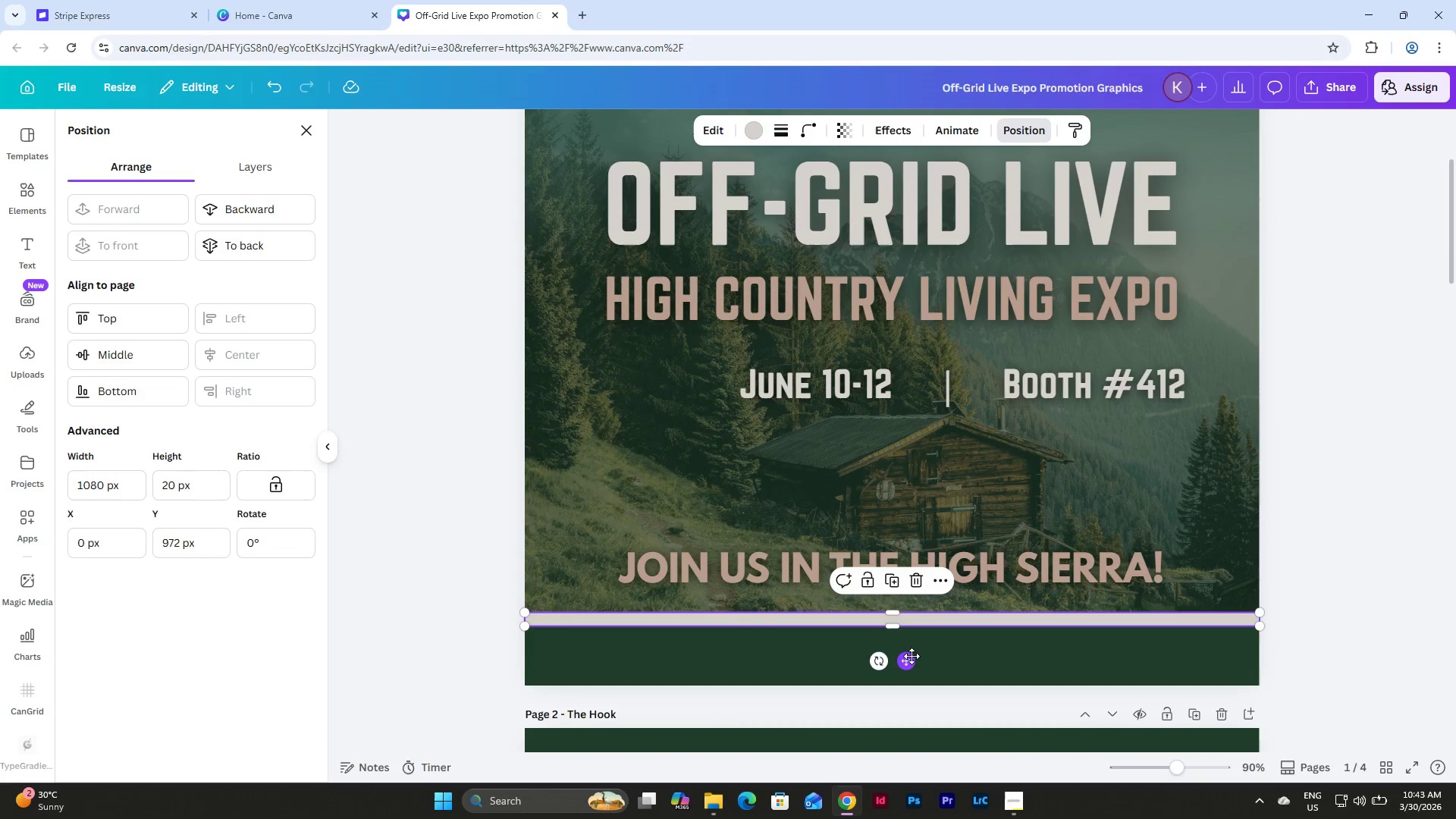 
scroll: coordinate [1051, 607], scroll_direction: down, amount: 19.0
 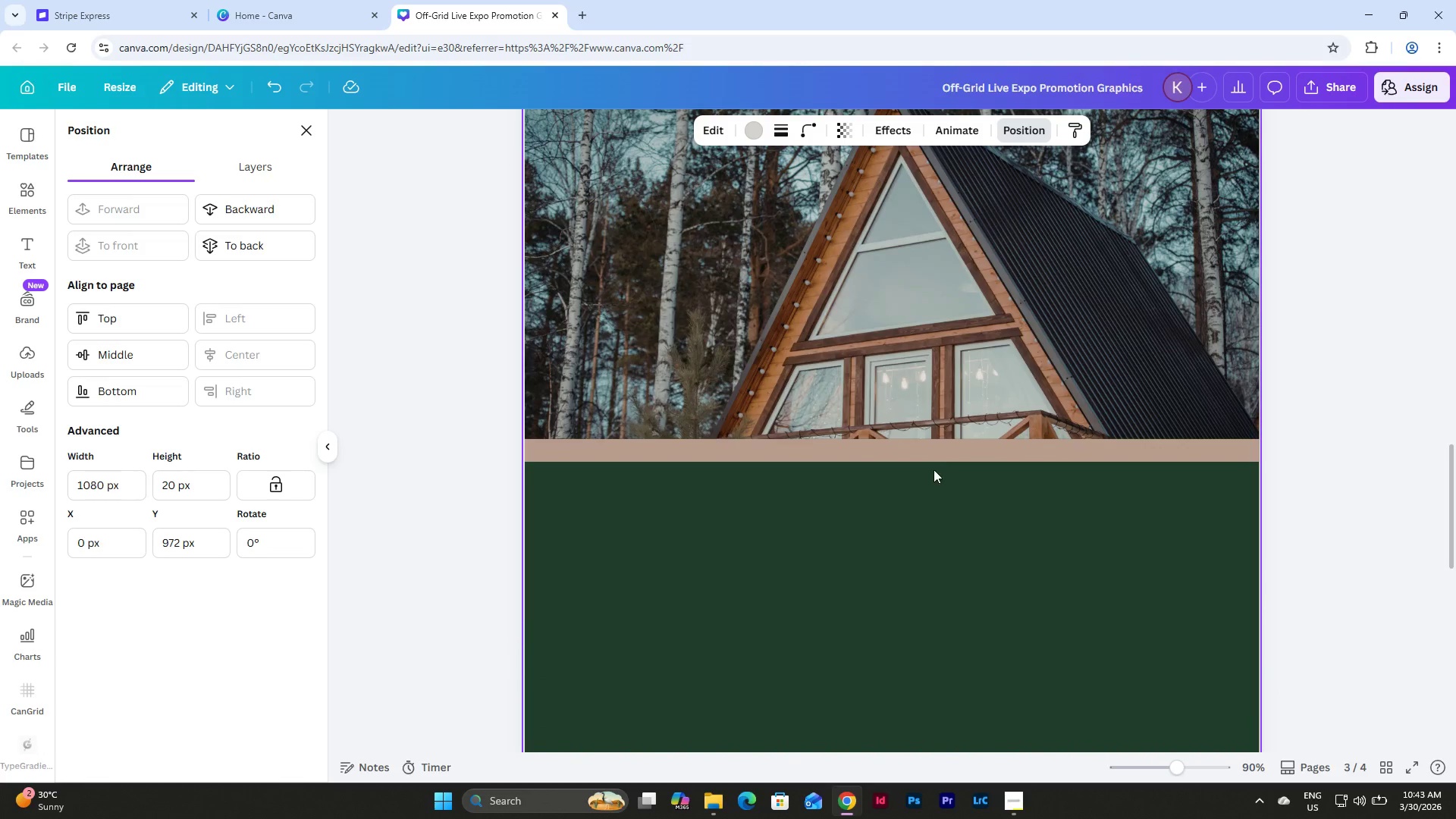 
left_click([938, 457])
 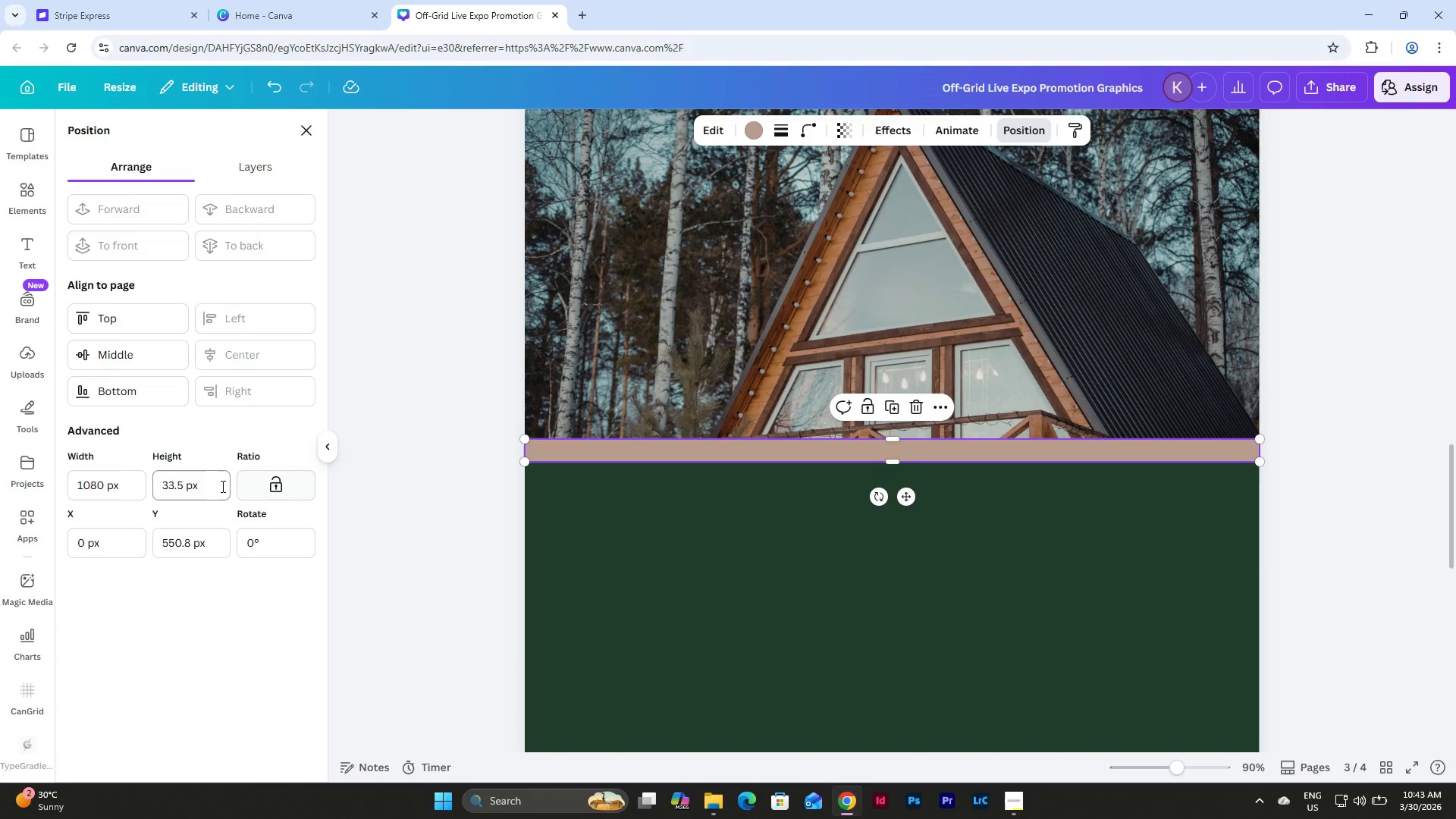 
left_click_drag(start_coordinate=[217, 486], to_coordinate=[149, 482])
 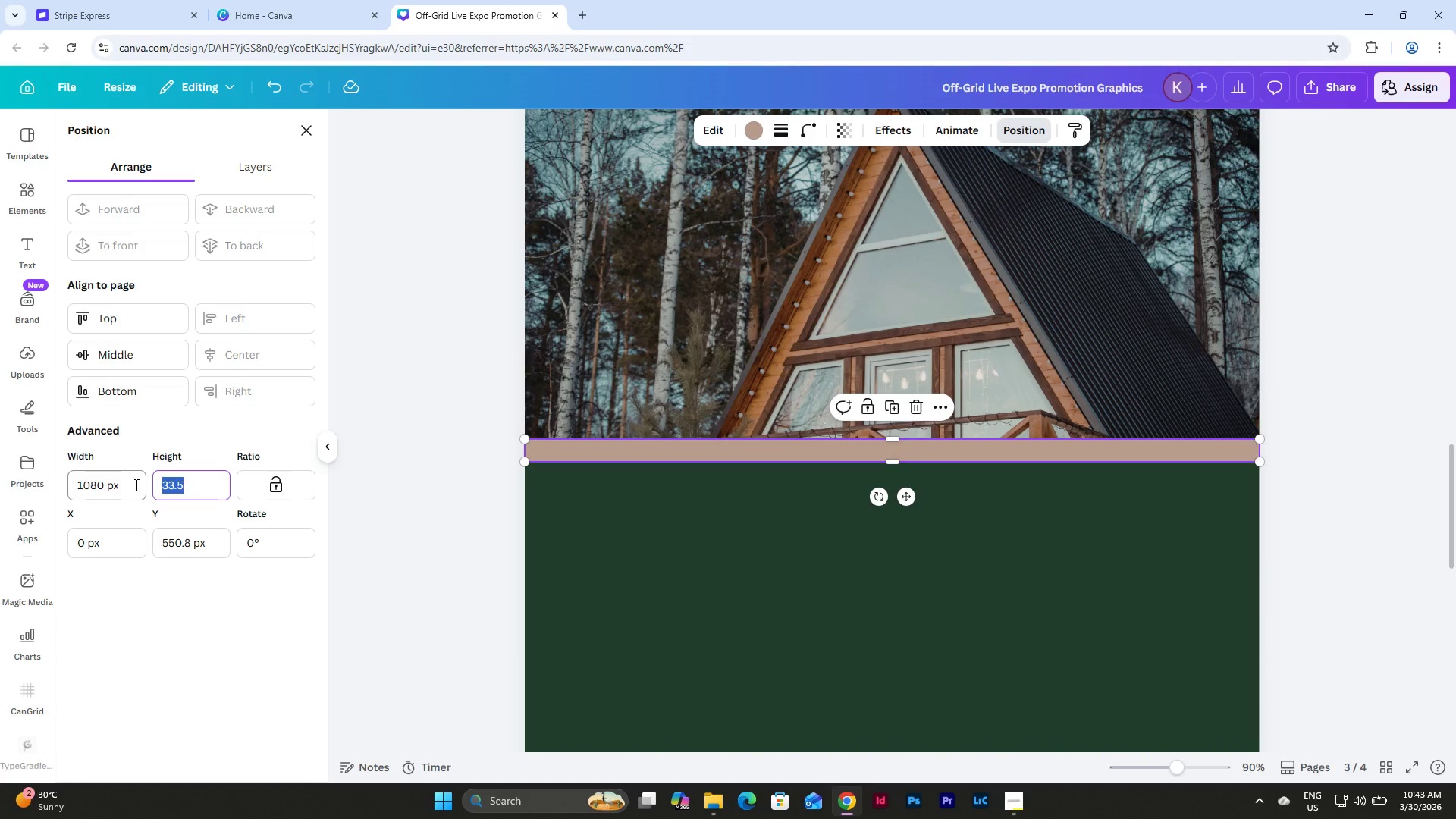 
key(Numpad2)
 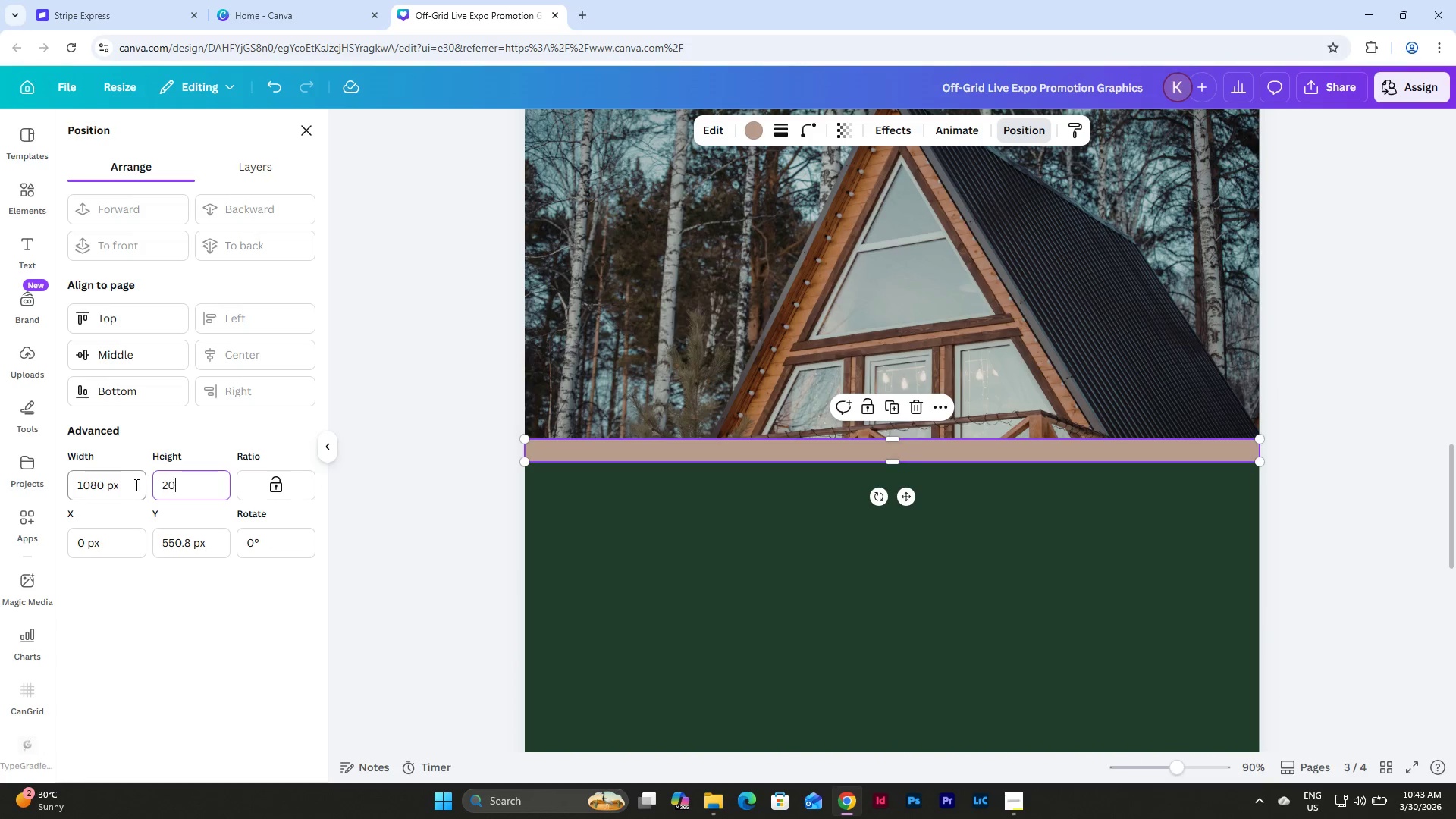 
key(Numpad0)
 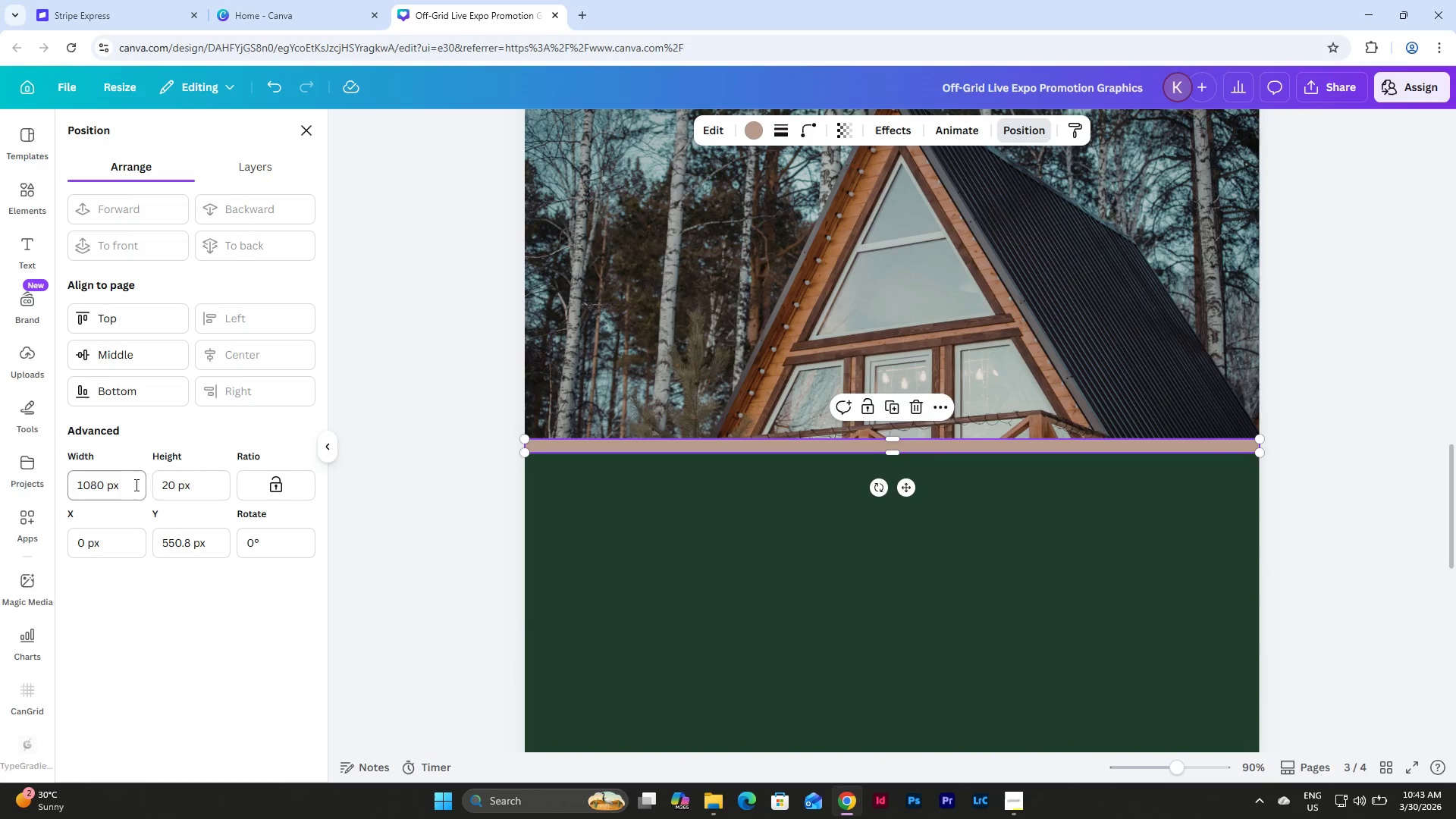 
key(NumpadEnter)
 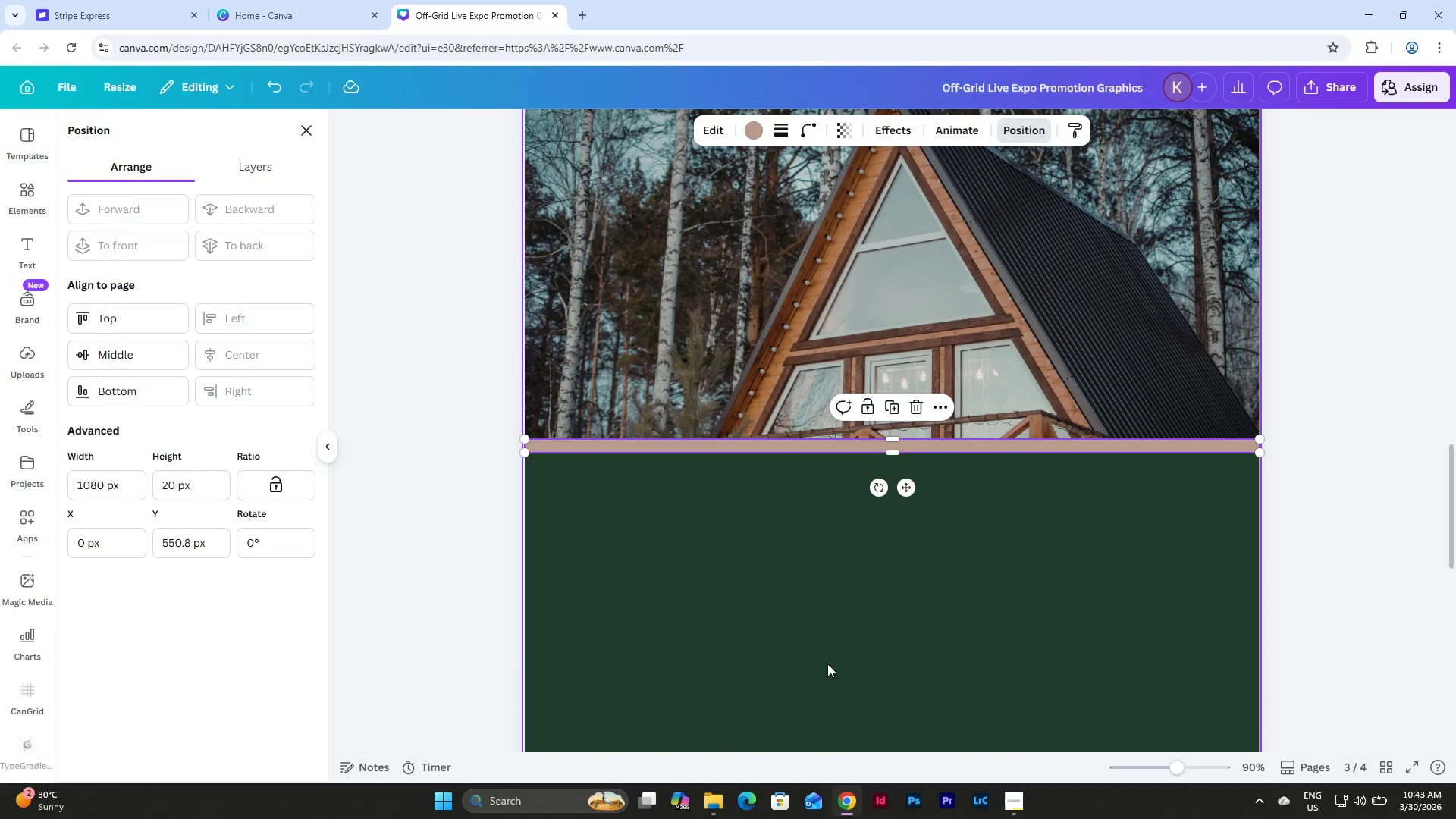 
left_click([1014, 588])
 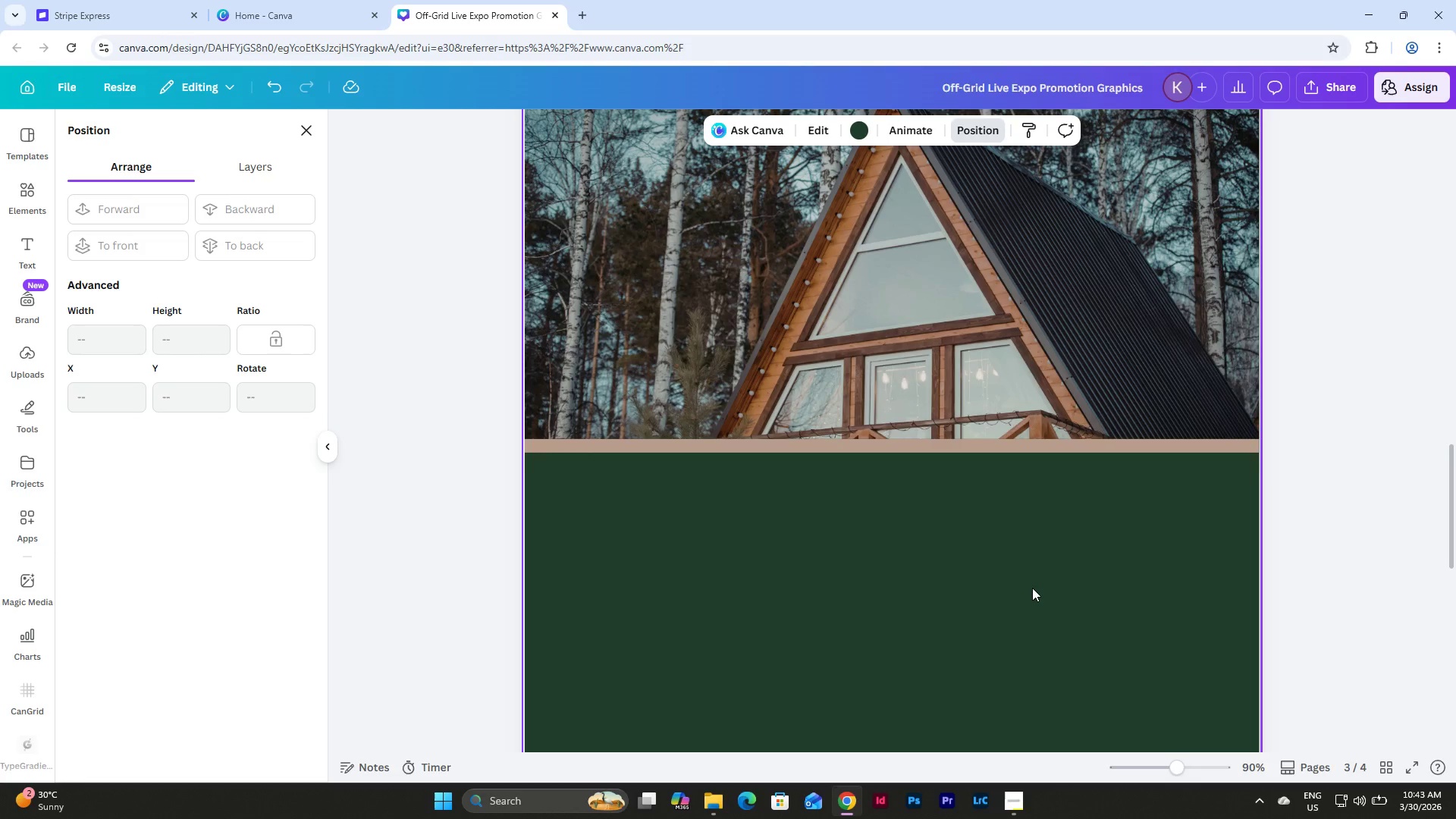 
scroll: coordinate [1034, 588], scroll_direction: up, amount: 16.0
 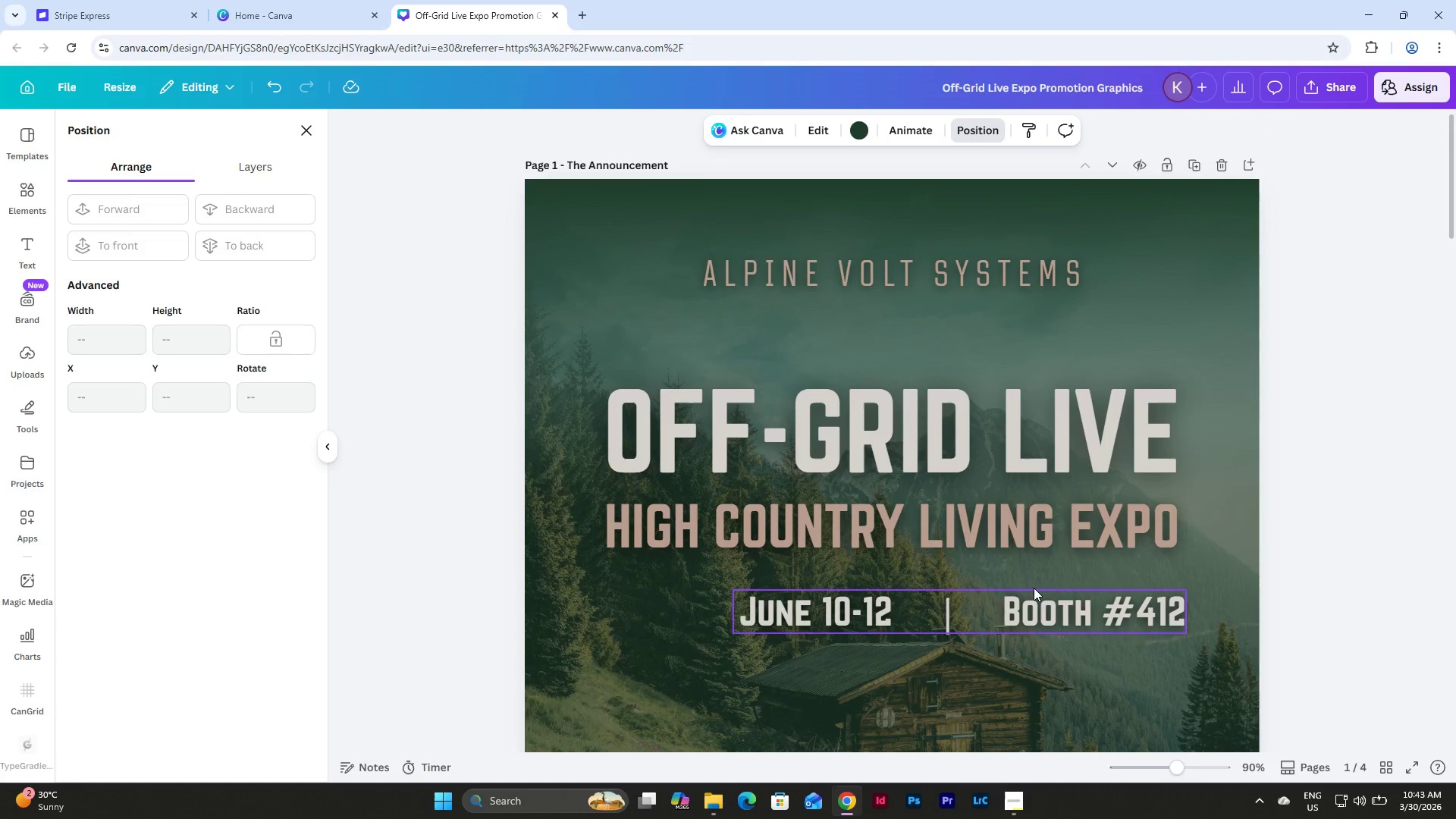 
scroll: coordinate [1034, 588], scroll_direction: down, amount: 2.0
 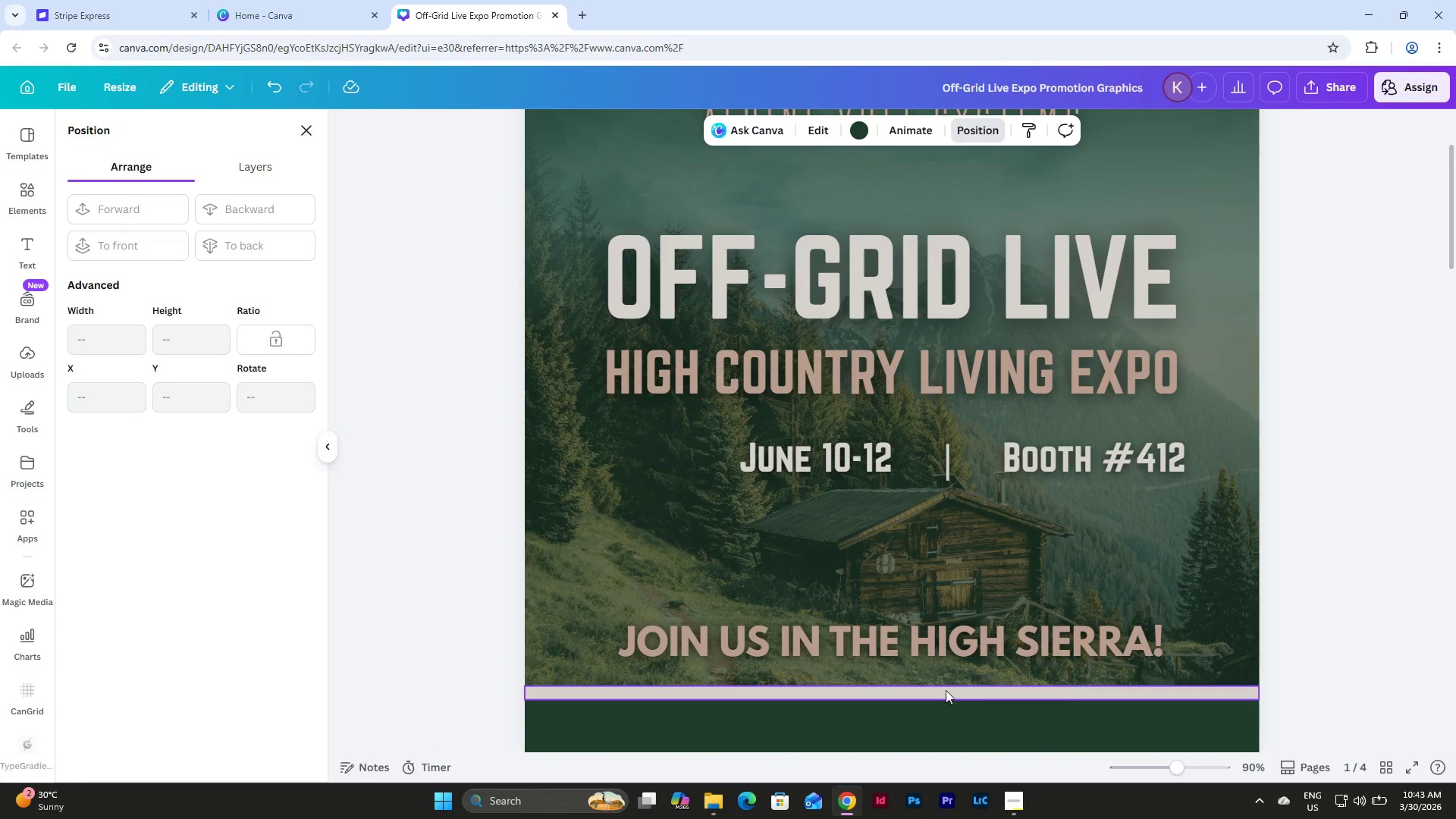 
left_click([939, 687])
 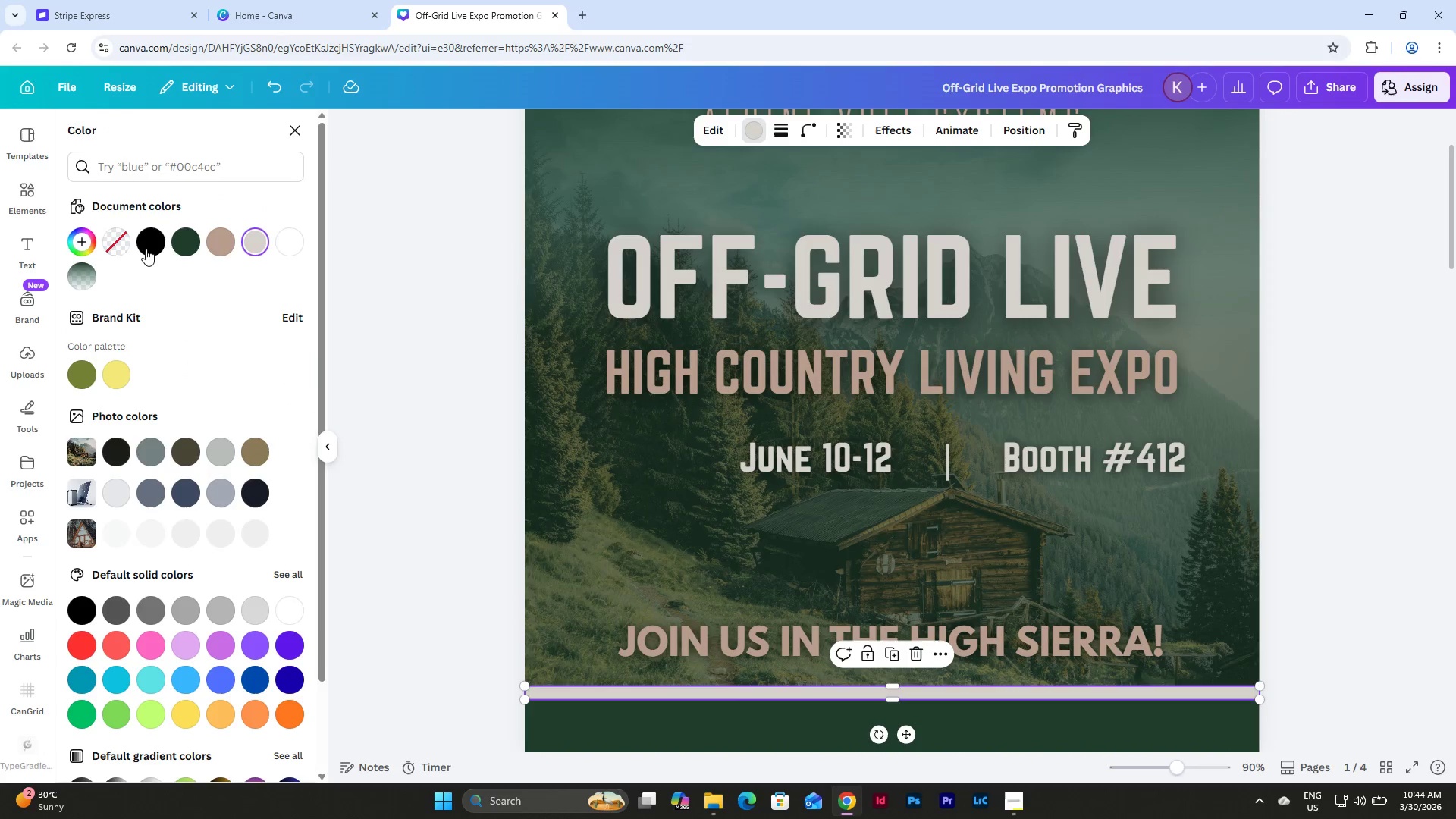 
left_click([221, 246])
 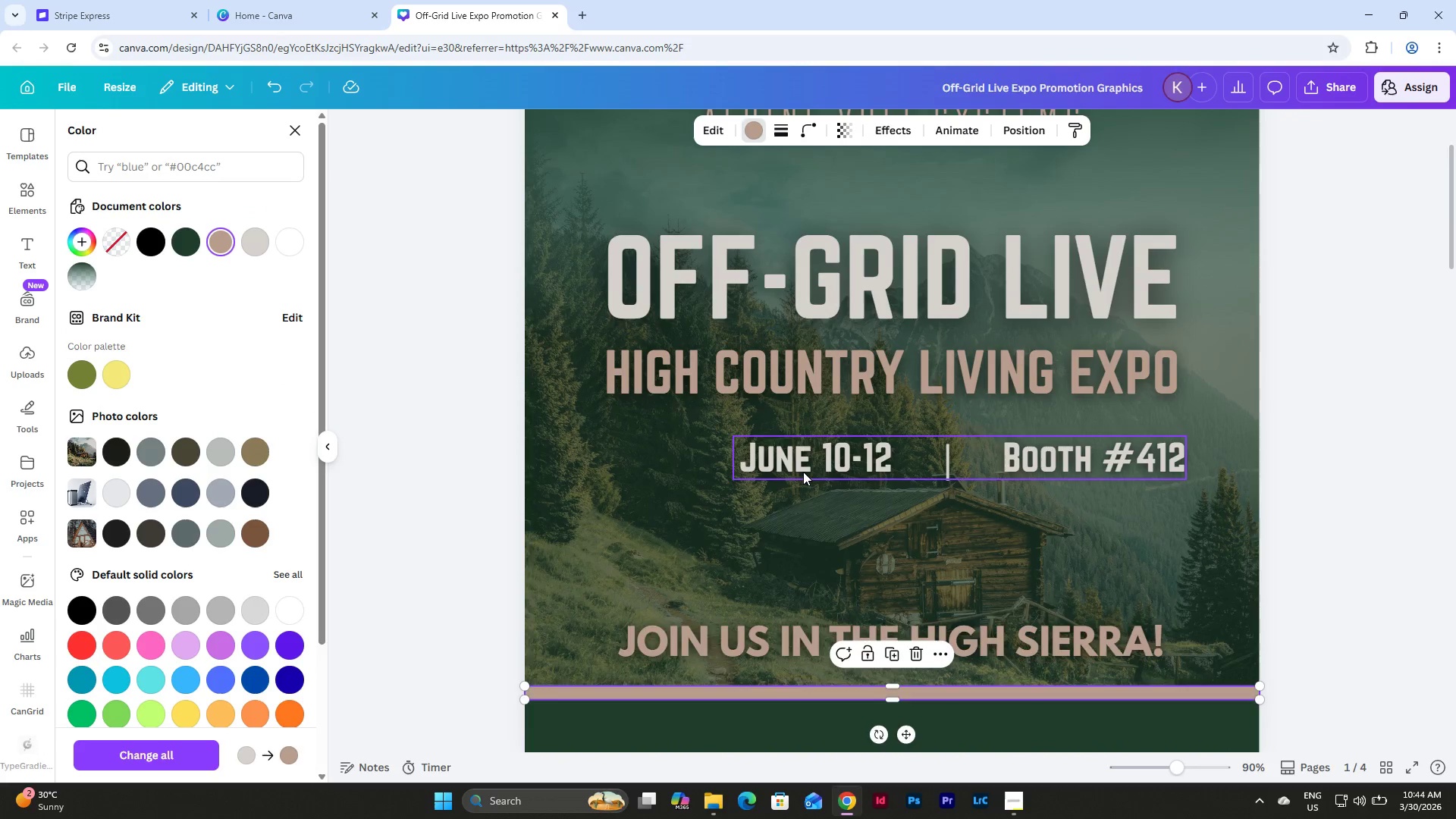 
scroll: coordinate [803, 472], scroll_direction: down, amount: 1.0
 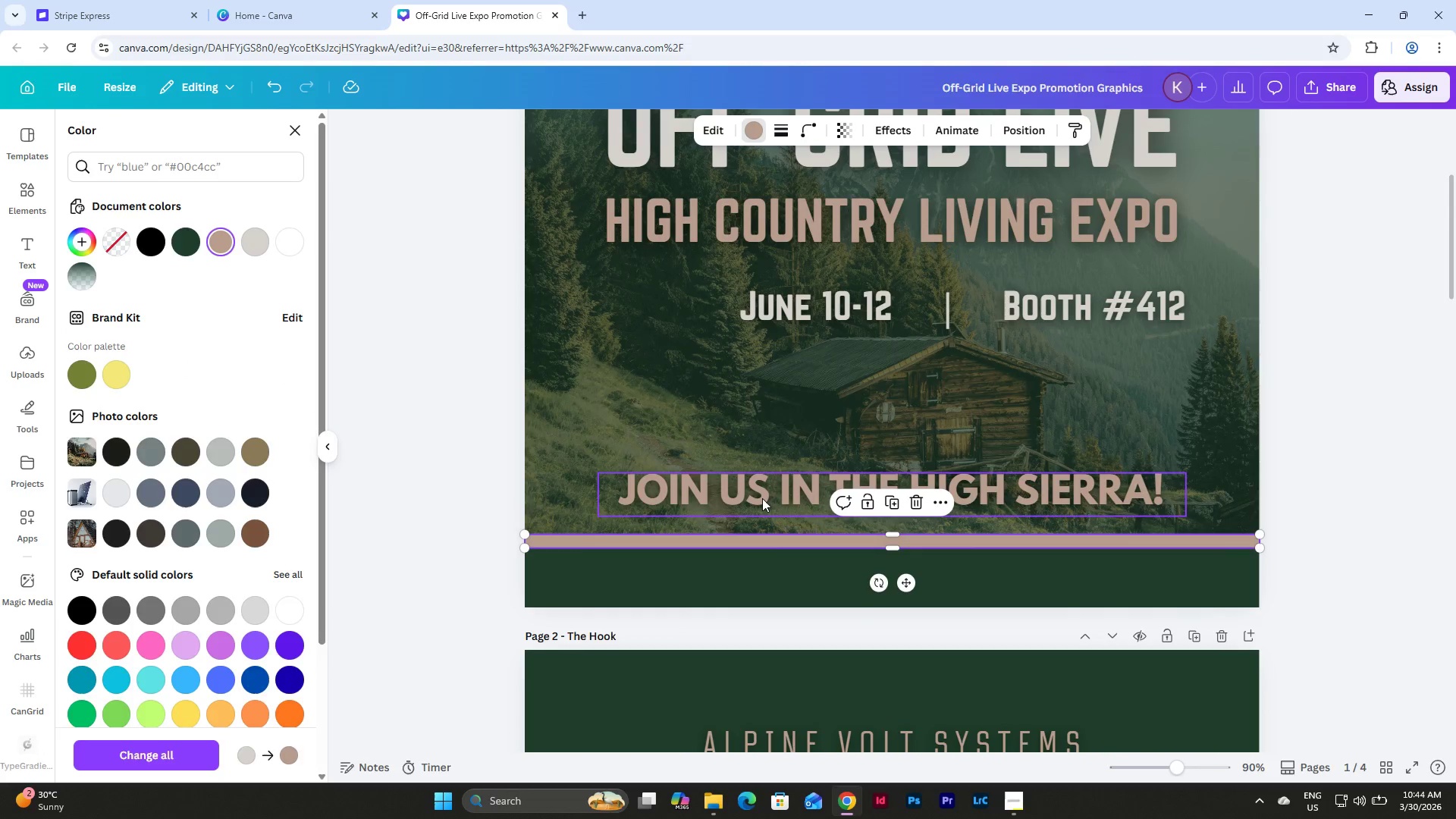 
left_click([762, 498])
 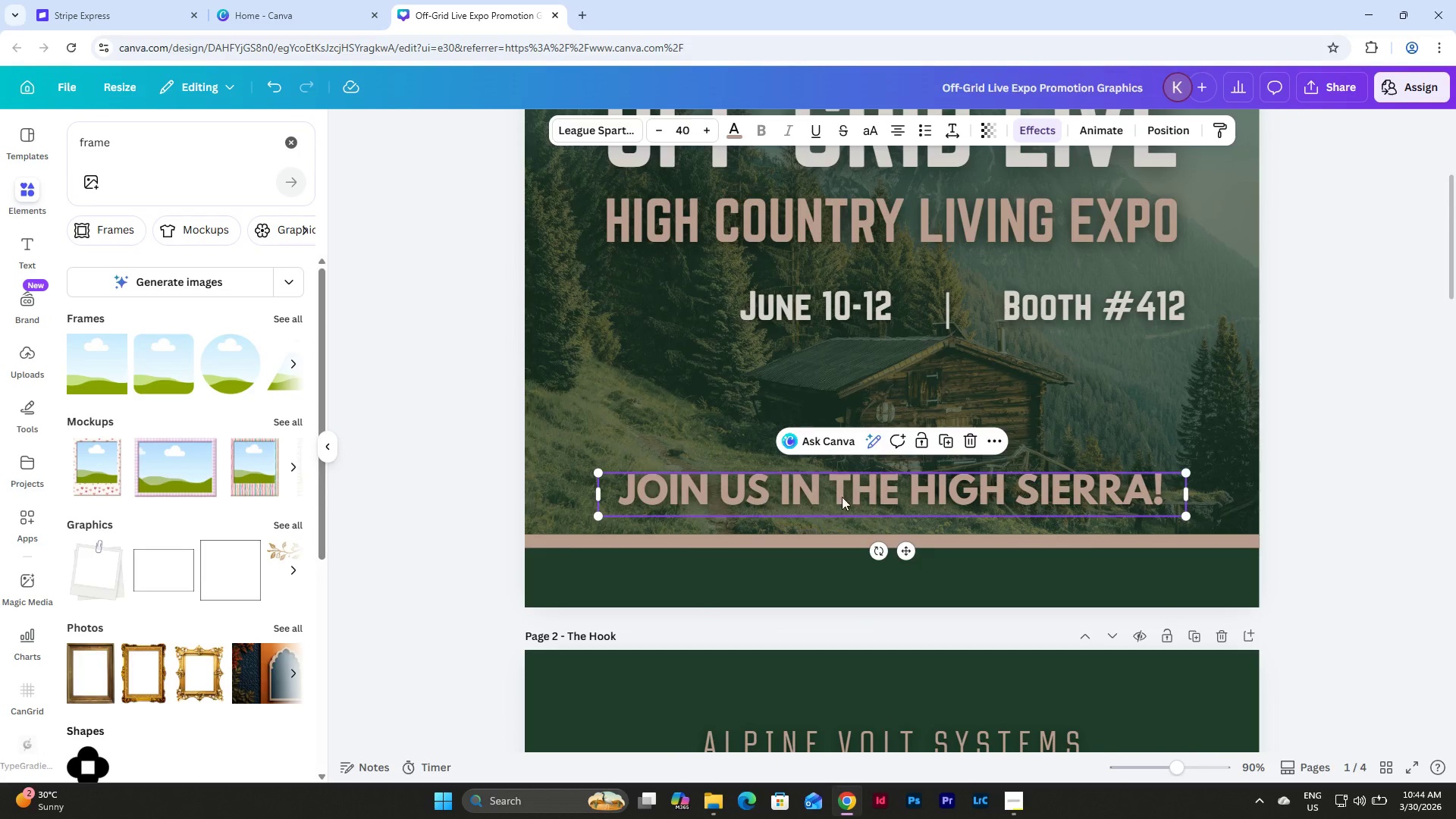 
key(Control+Z)
 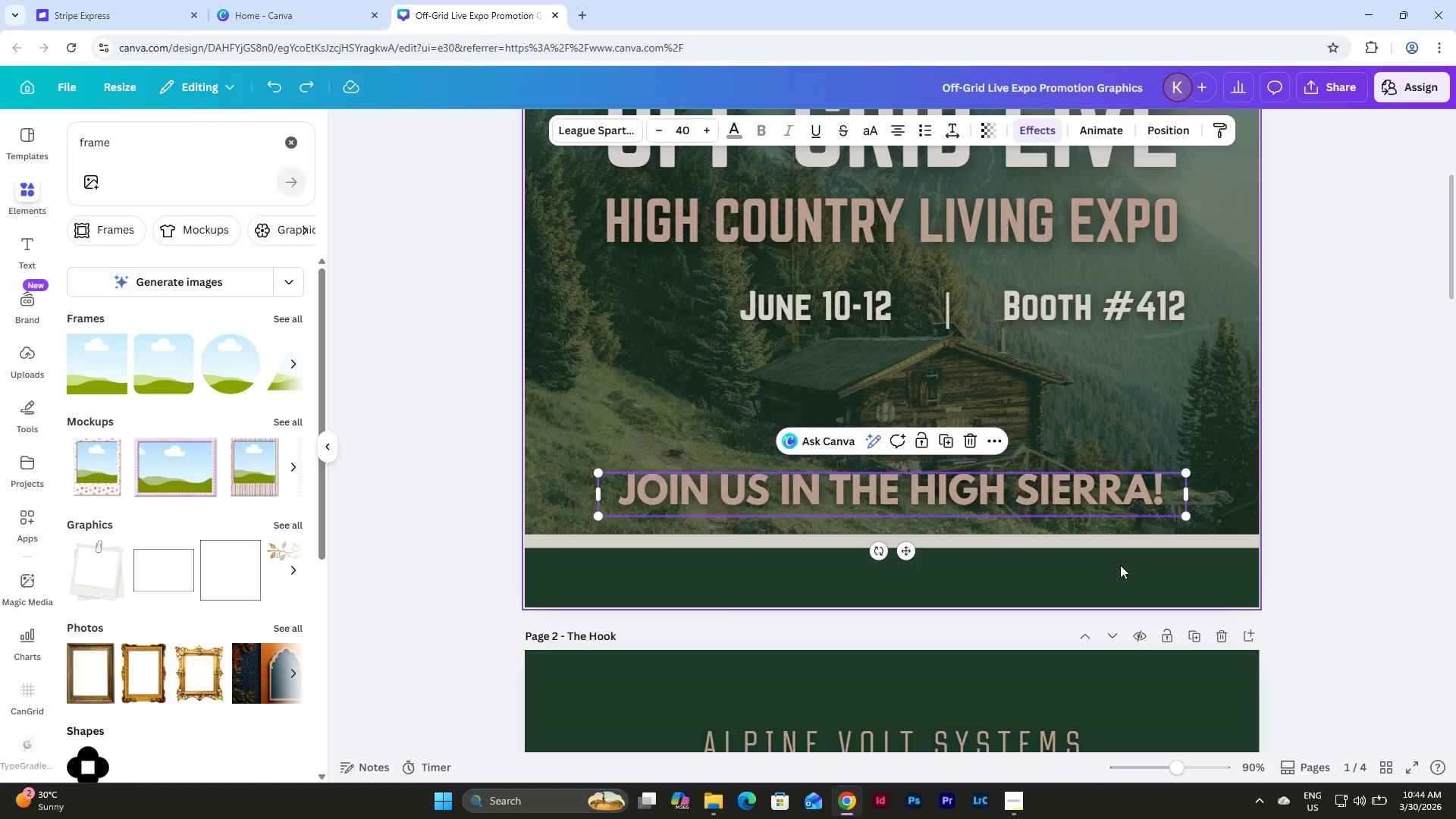 
left_click([1120, 569])
 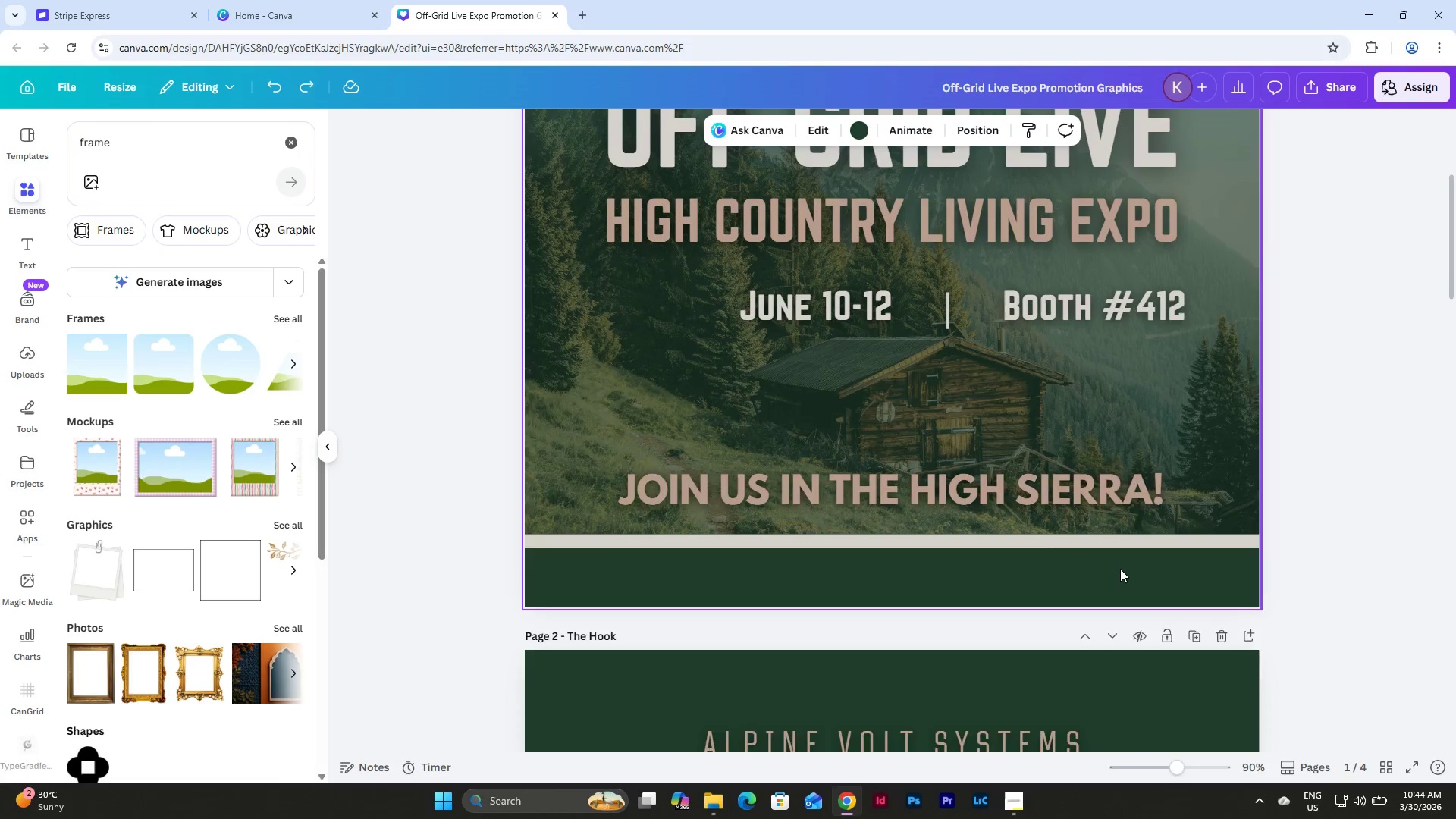 
scroll: coordinate [1120, 569], scroll_direction: up, amount: 3.0
 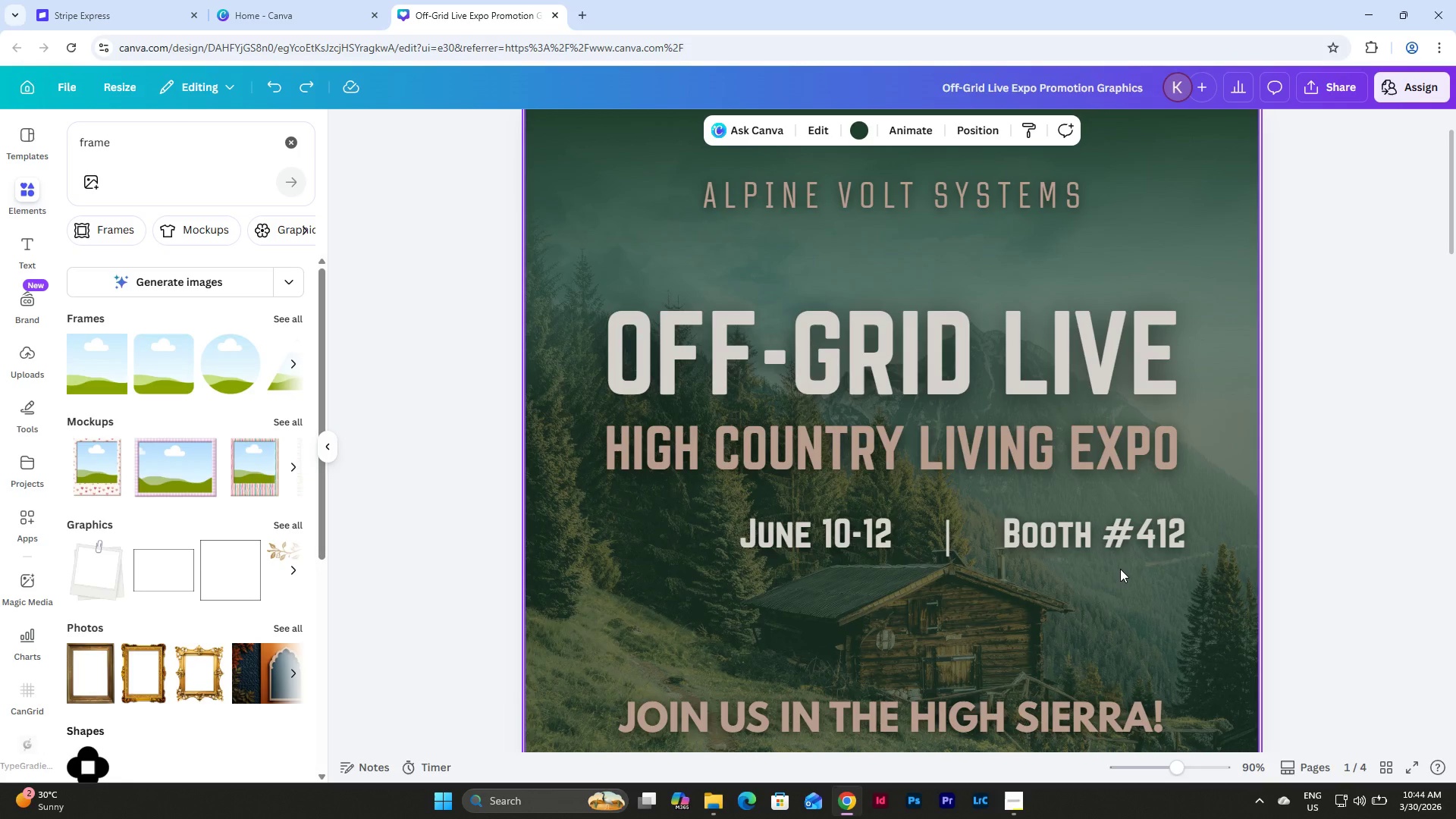 
scroll: coordinate [1120, 569], scroll_direction: down, amount: 22.0
 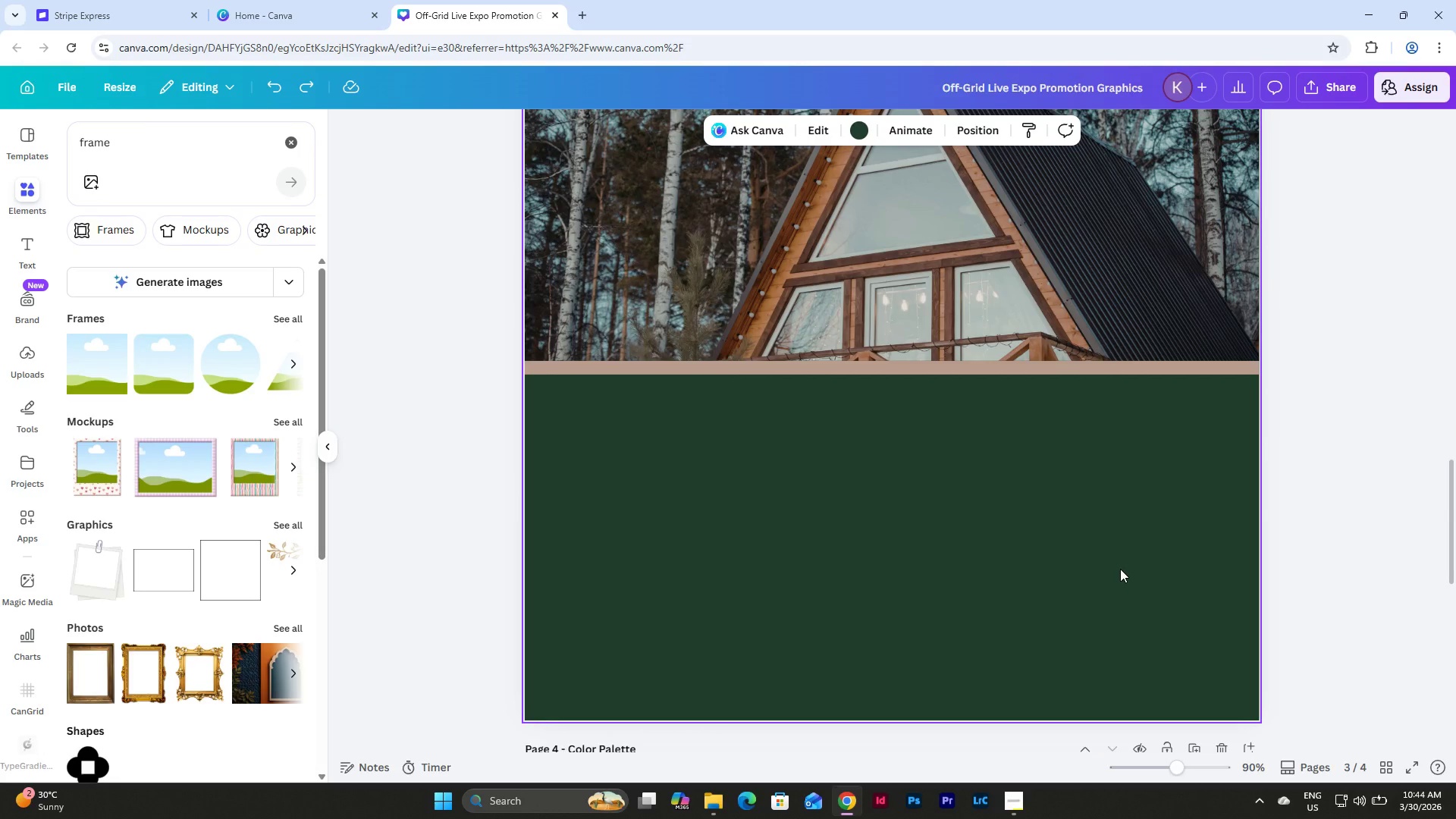 
scroll: coordinate [1120, 569], scroll_direction: up, amount: 4.0
 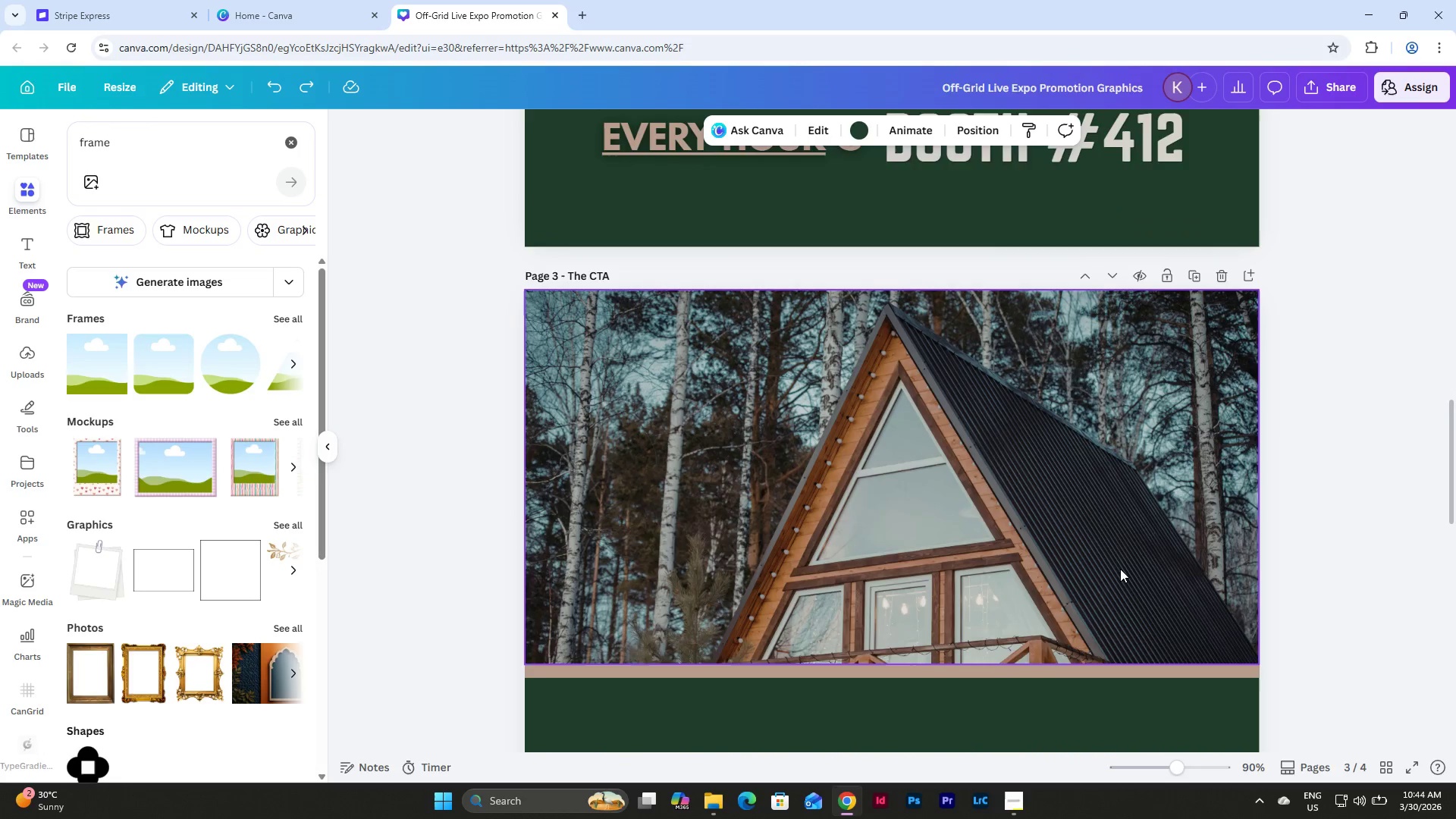 
scroll: coordinate [1120, 569], scroll_direction: down, amount: 2.0
 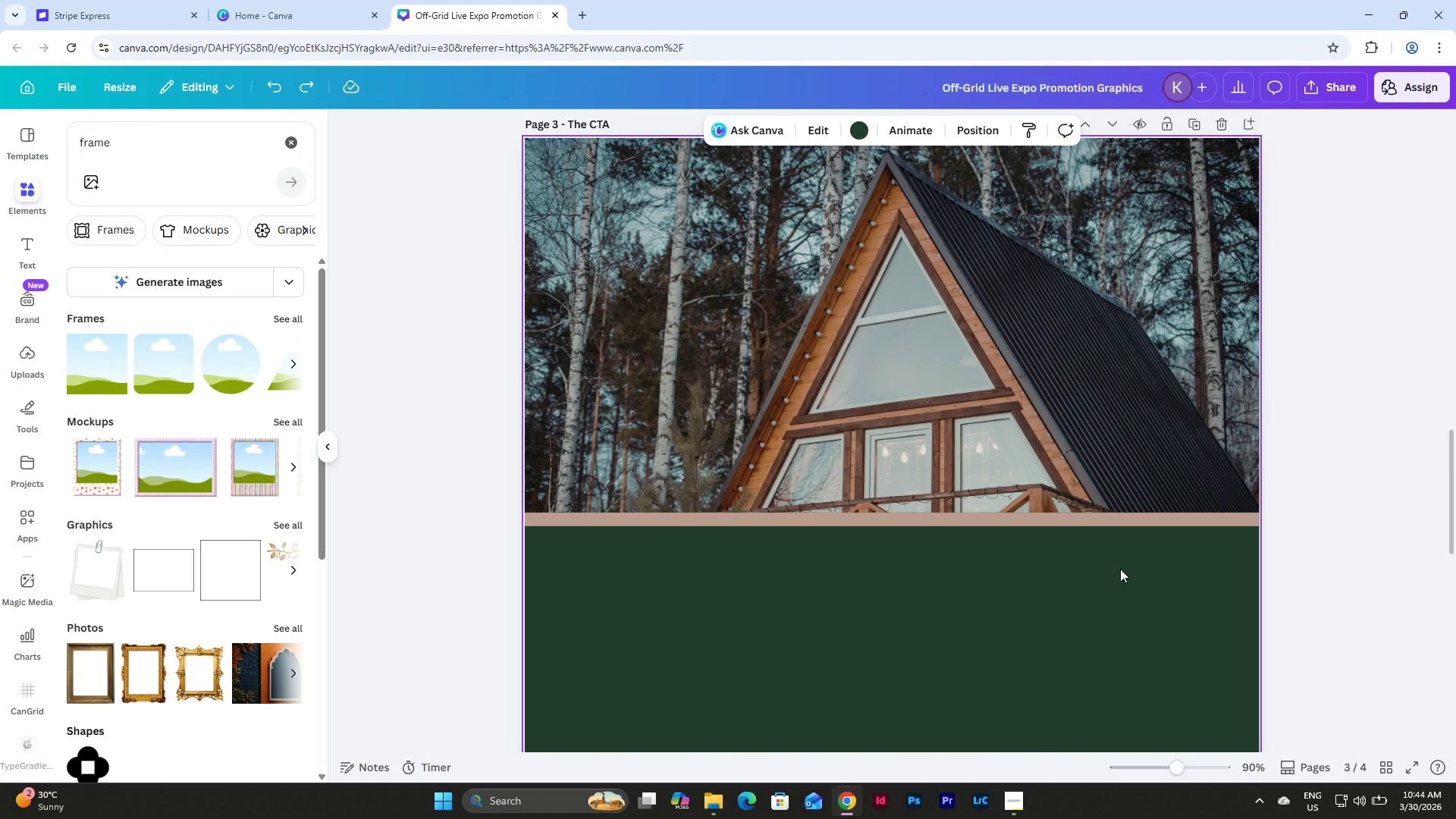 
left_click([1005, 803])